 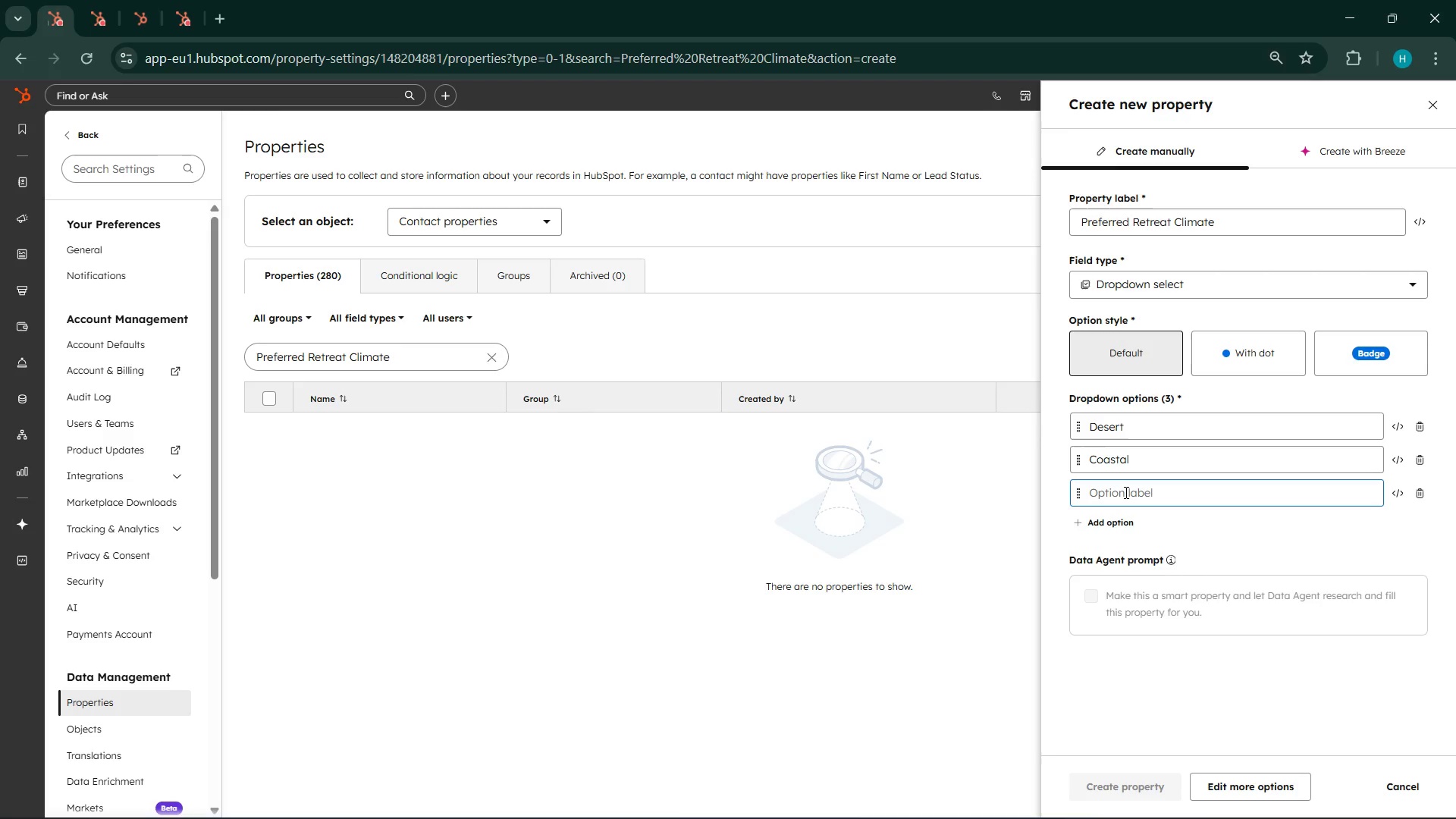 
type(Mountau)
key(Backspace)
type(in)
 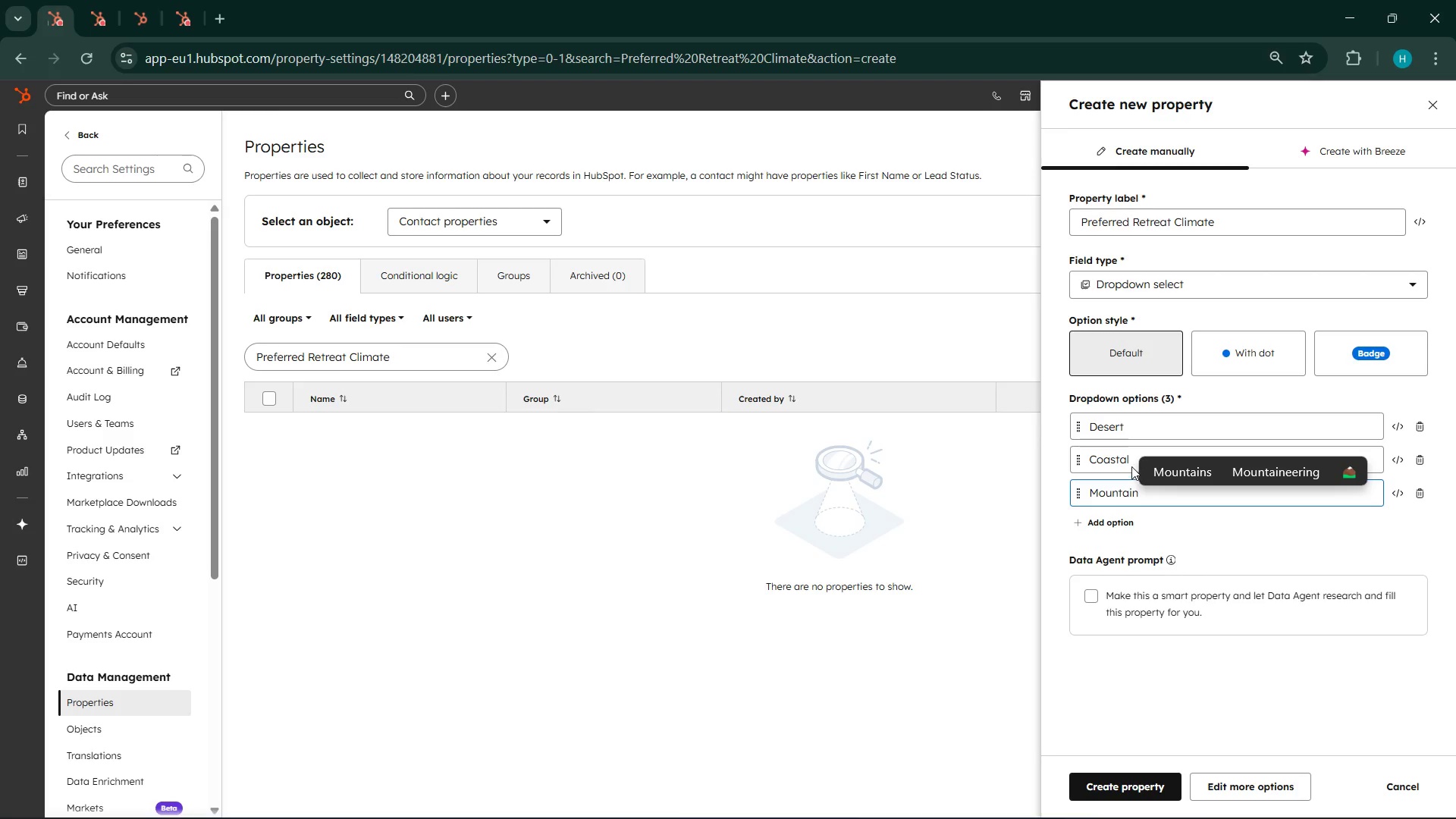 
scroll: coordinate [1166, 525], scroll_direction: down, amount: 1.0
 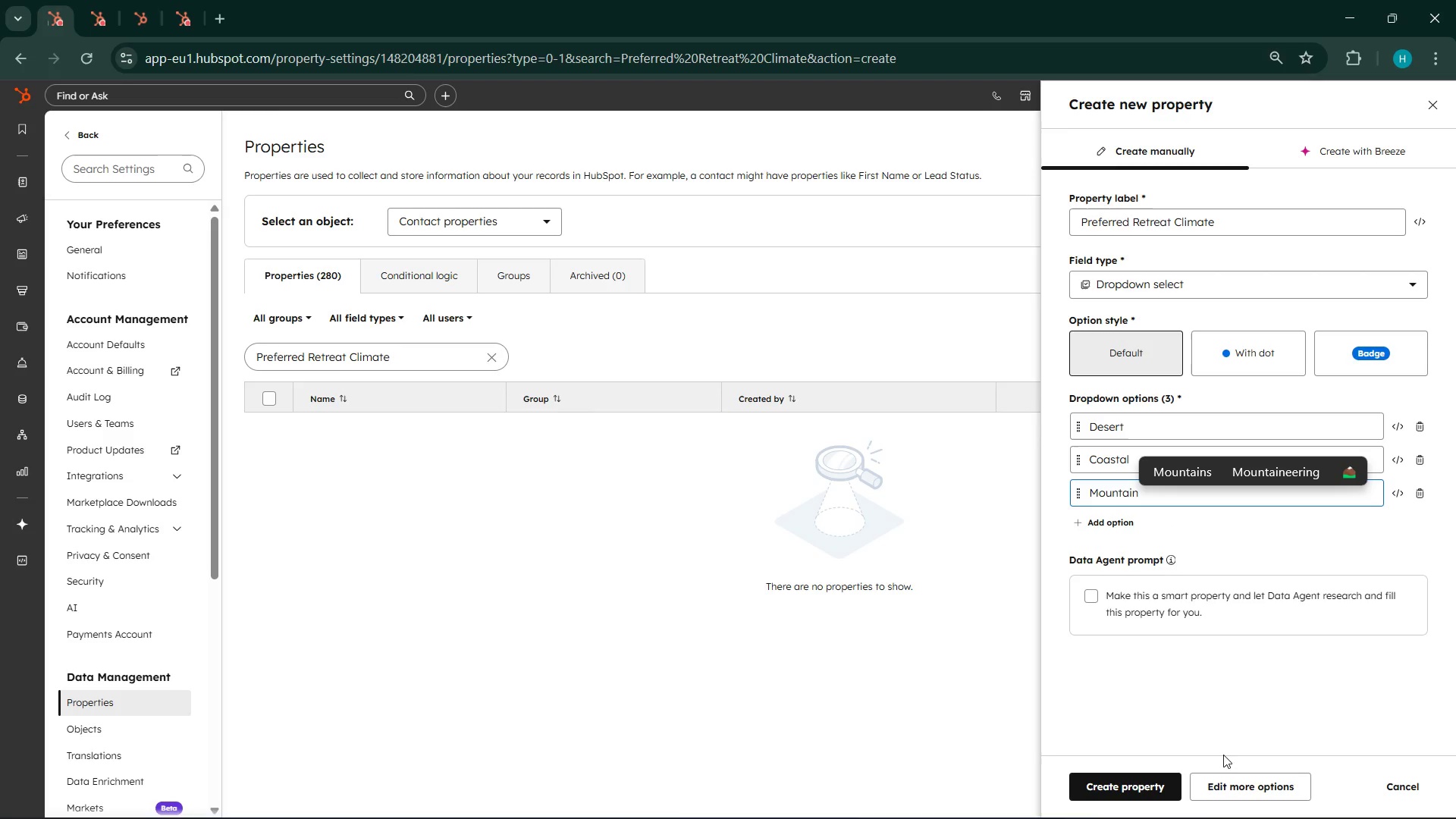 
left_click([1228, 778])
 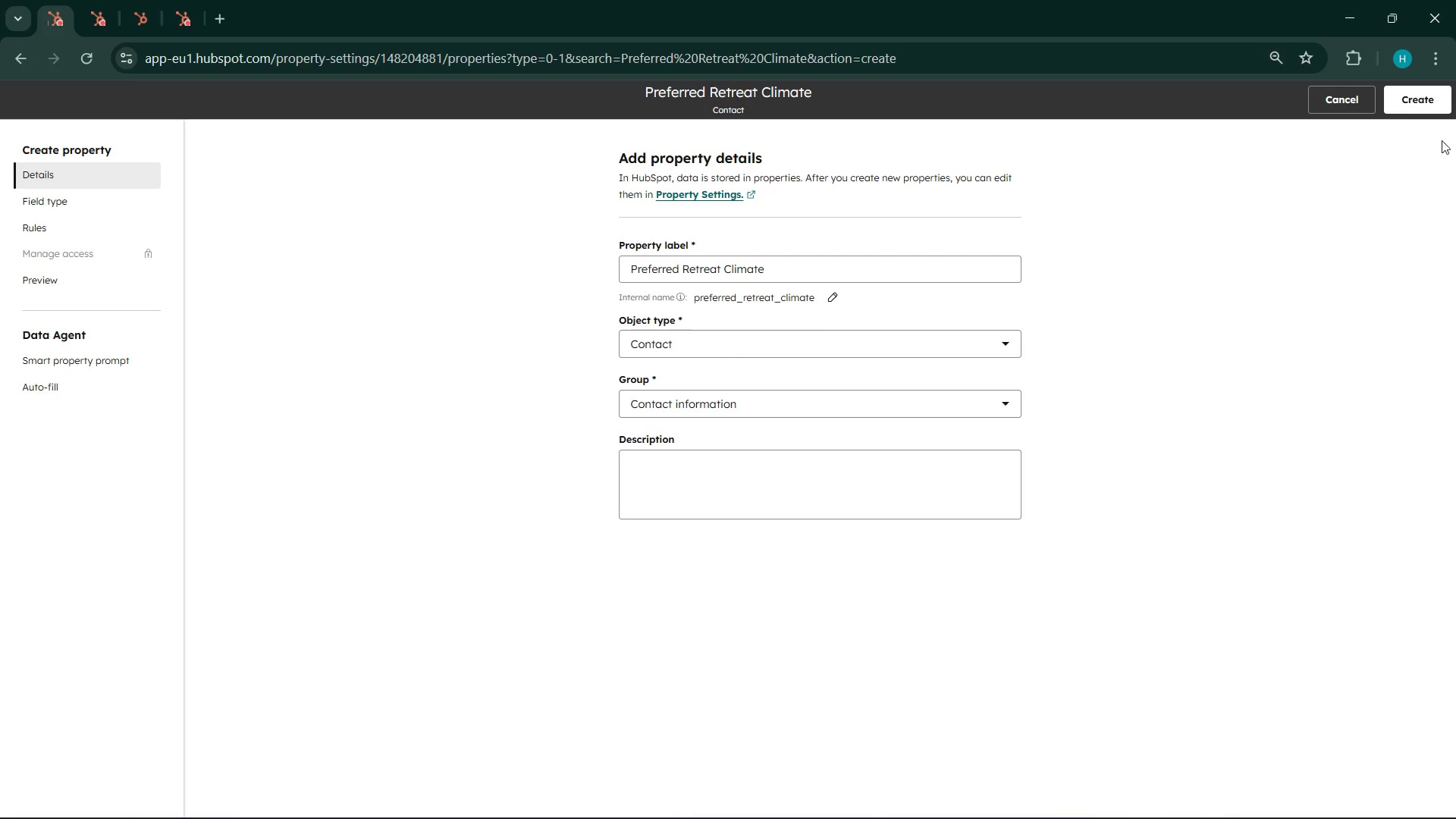 
left_click([1412, 104])
 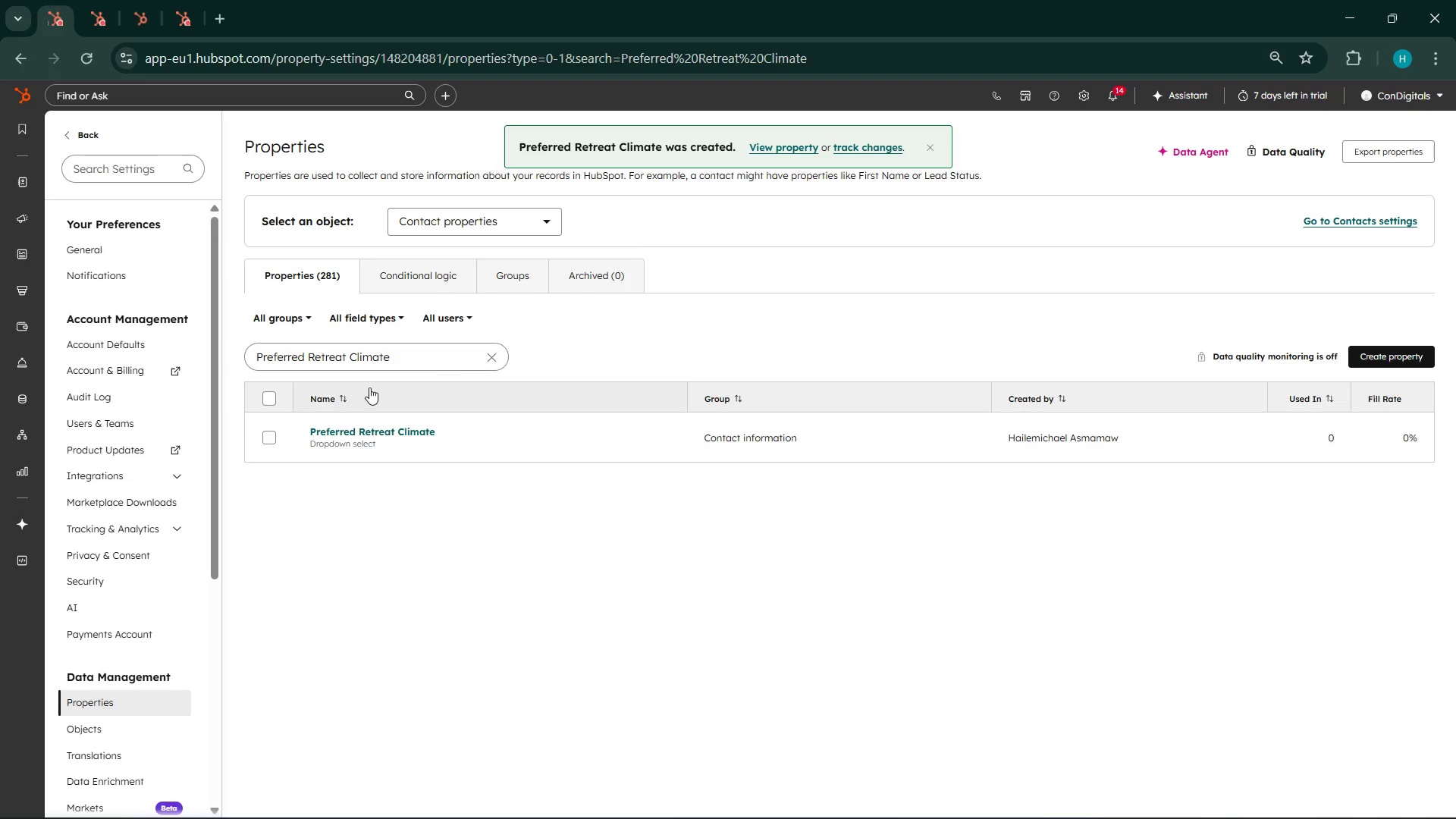 
left_click([486, 358])
 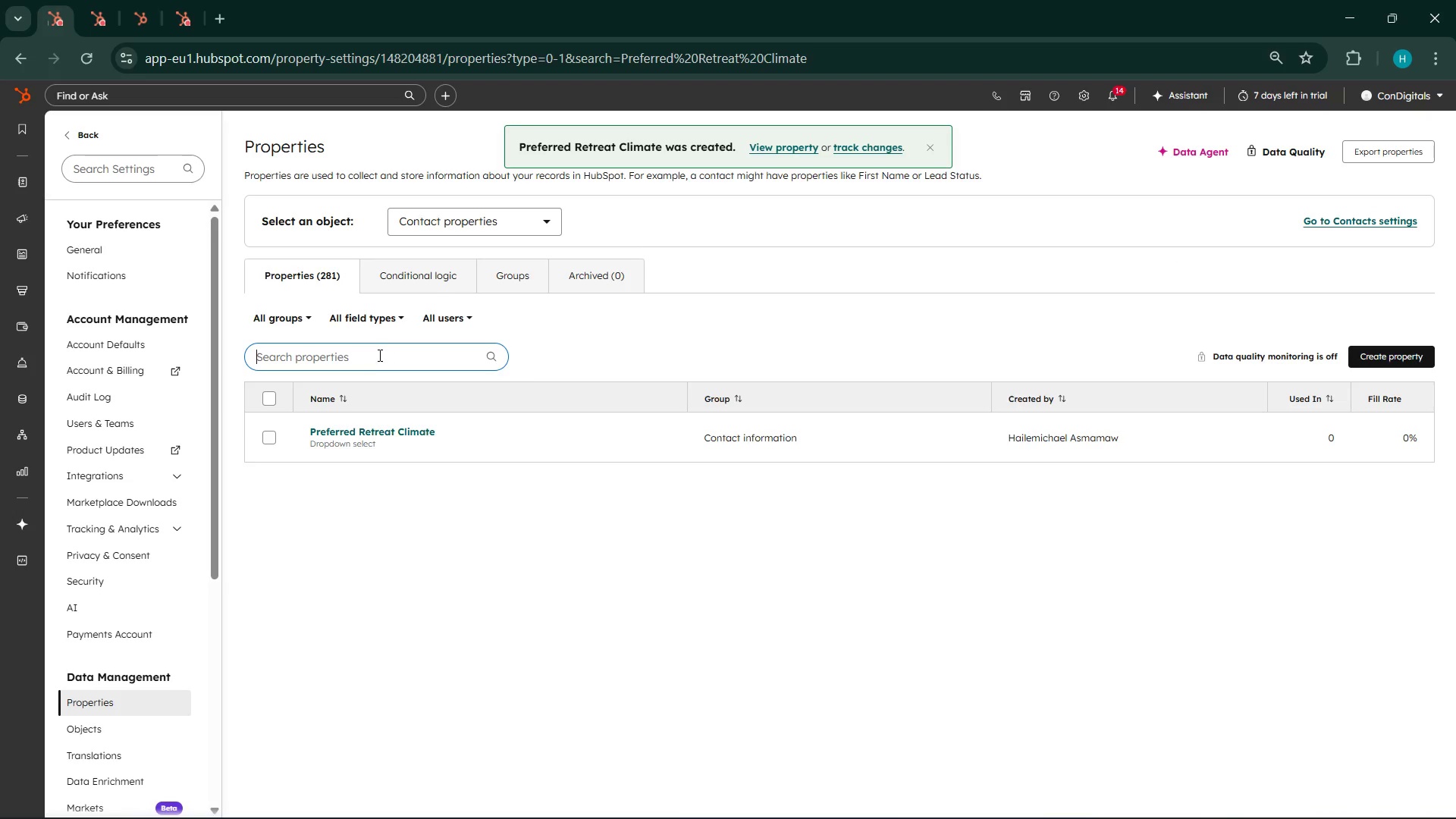 
left_click([375, 353])
 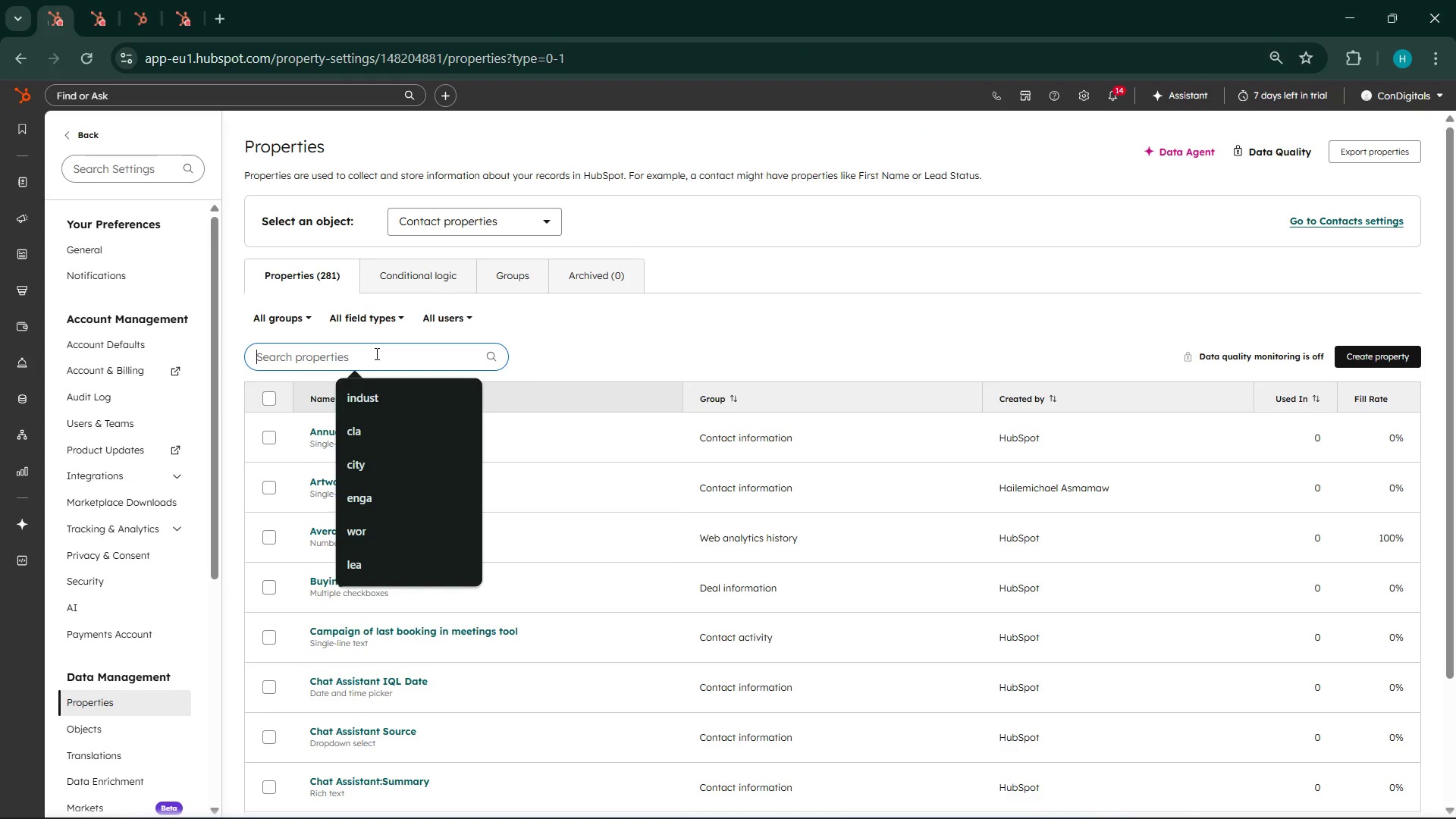 
type(ast Reatreat )
key(Backspace)
key(Backspace)
key(Backspace)
key(Backspace)
key(Backspace)
key(Backspace)
key(Backspace)
type(treat )
 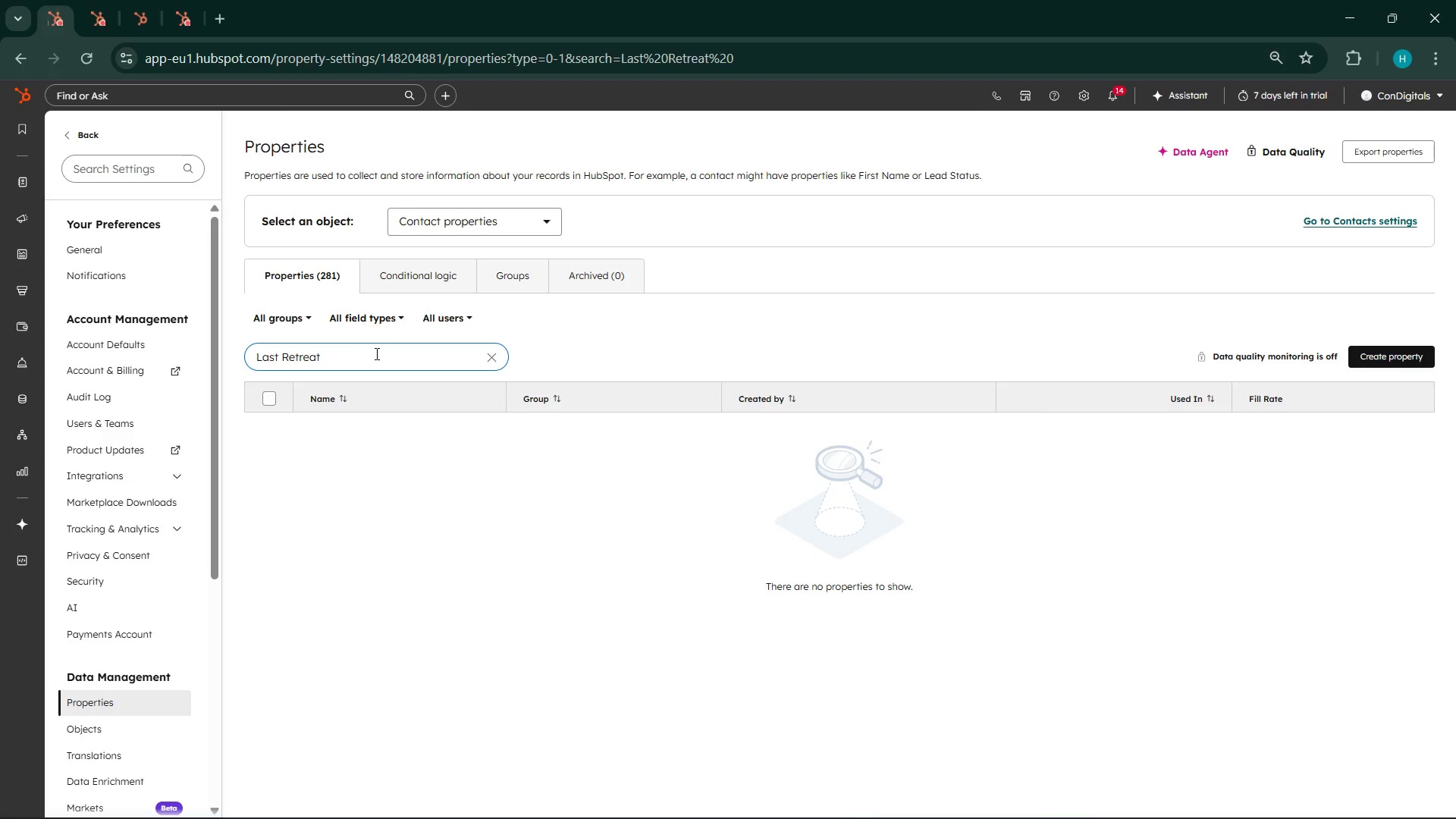 
wait(5.88)
 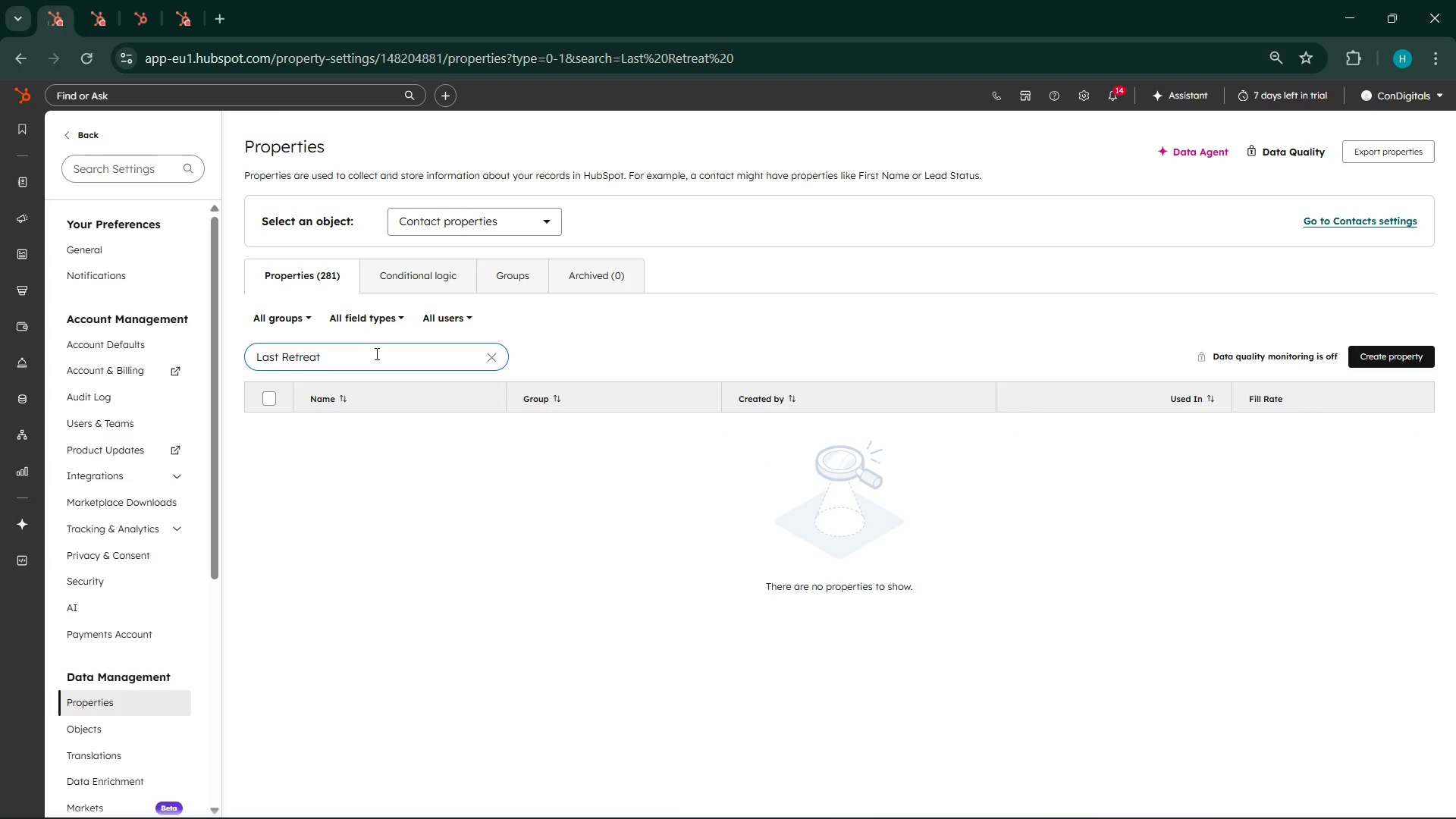 
type(DA)
key(Backspace)
type(ate)
 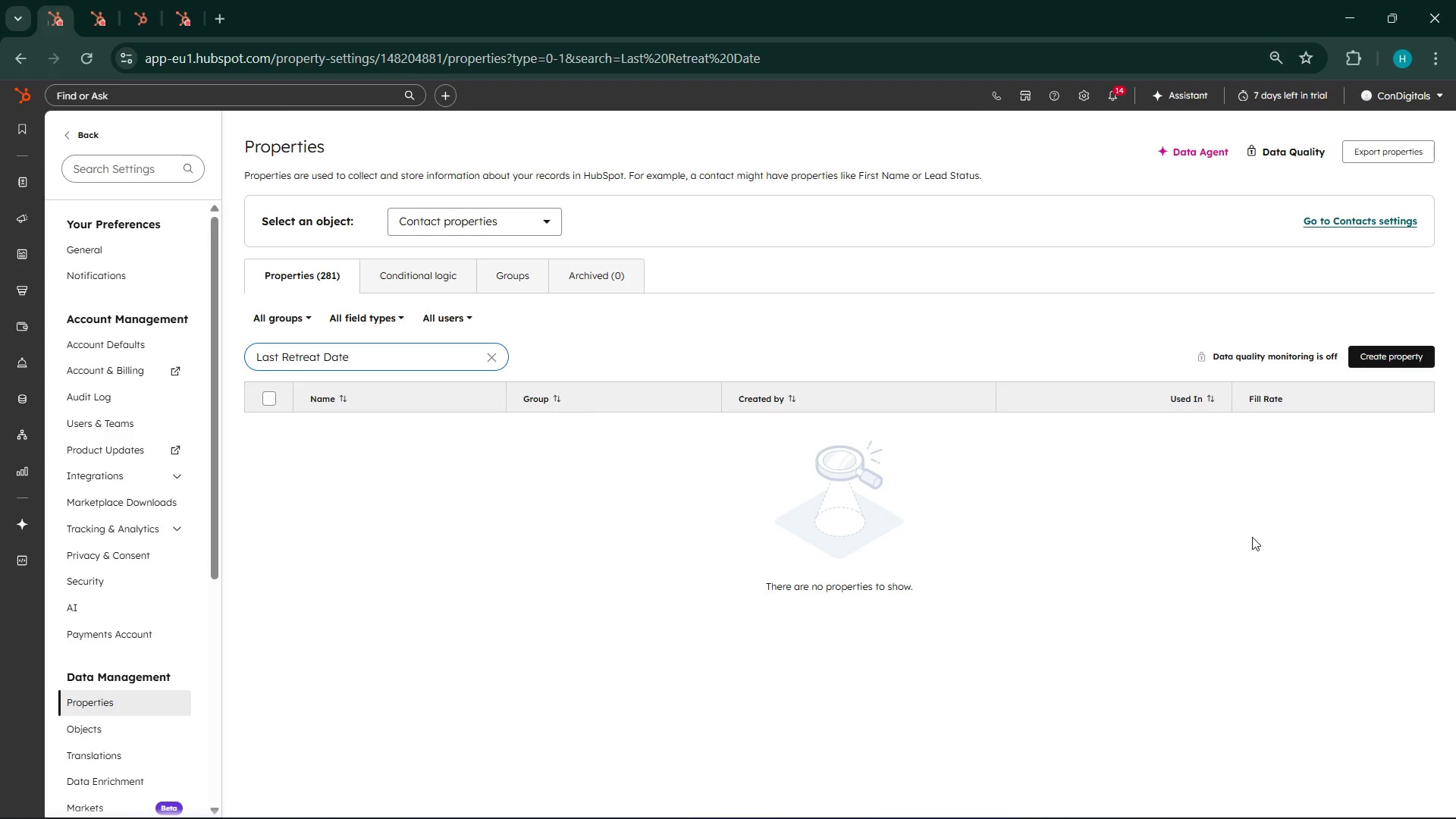 
wait(5.72)
 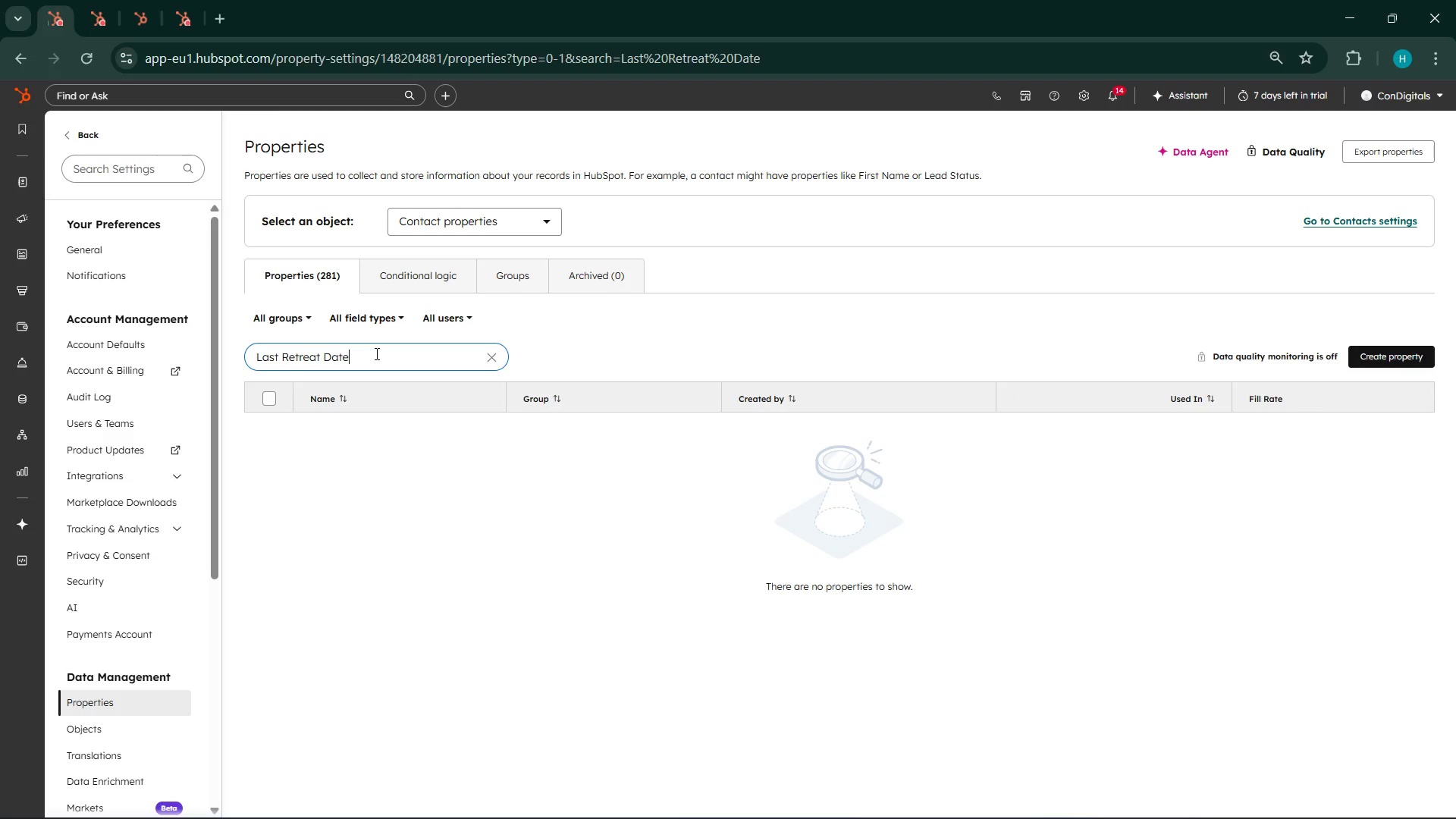 
double_click([334, 359])
 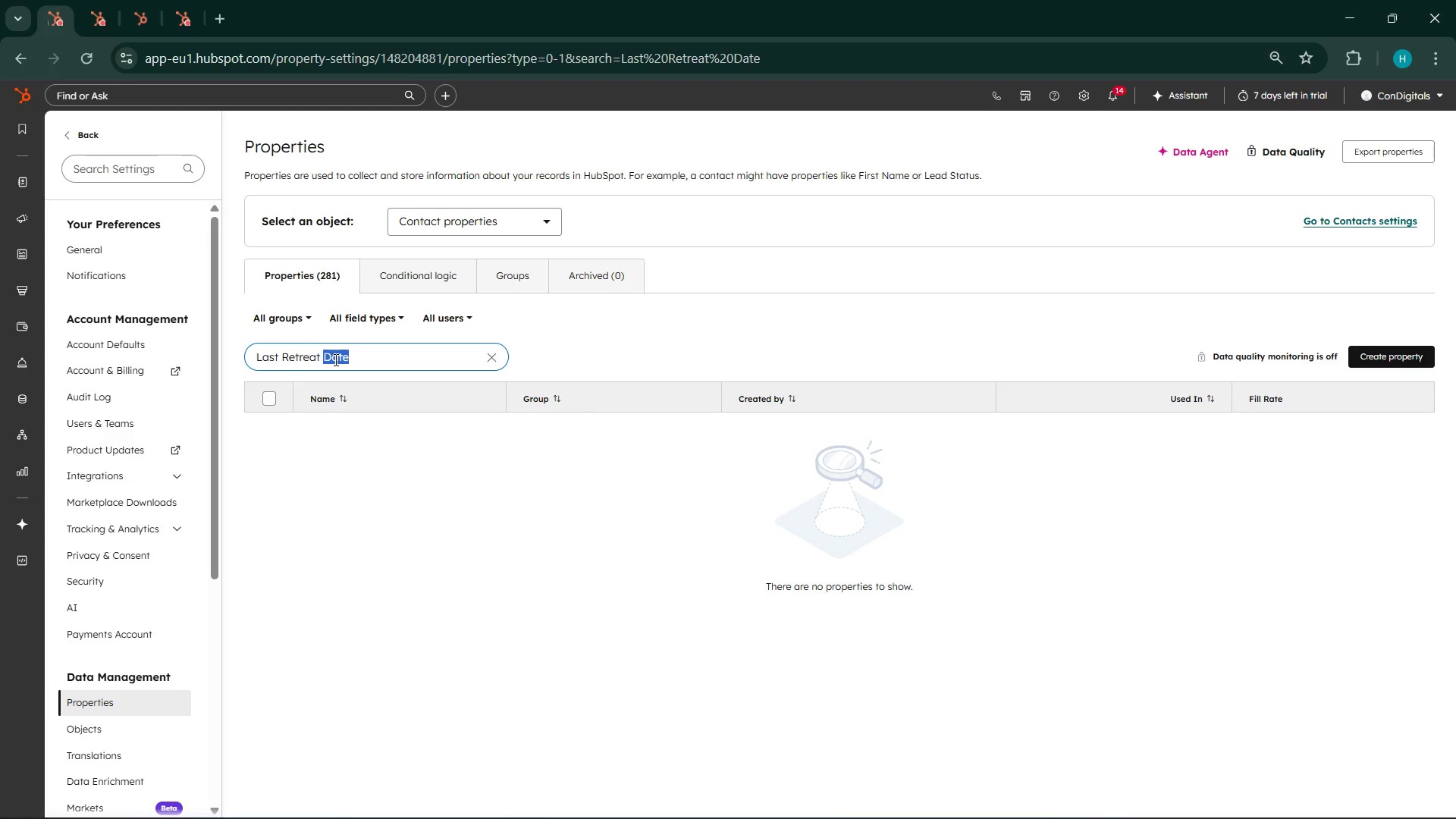 
triple_click([334, 359])
 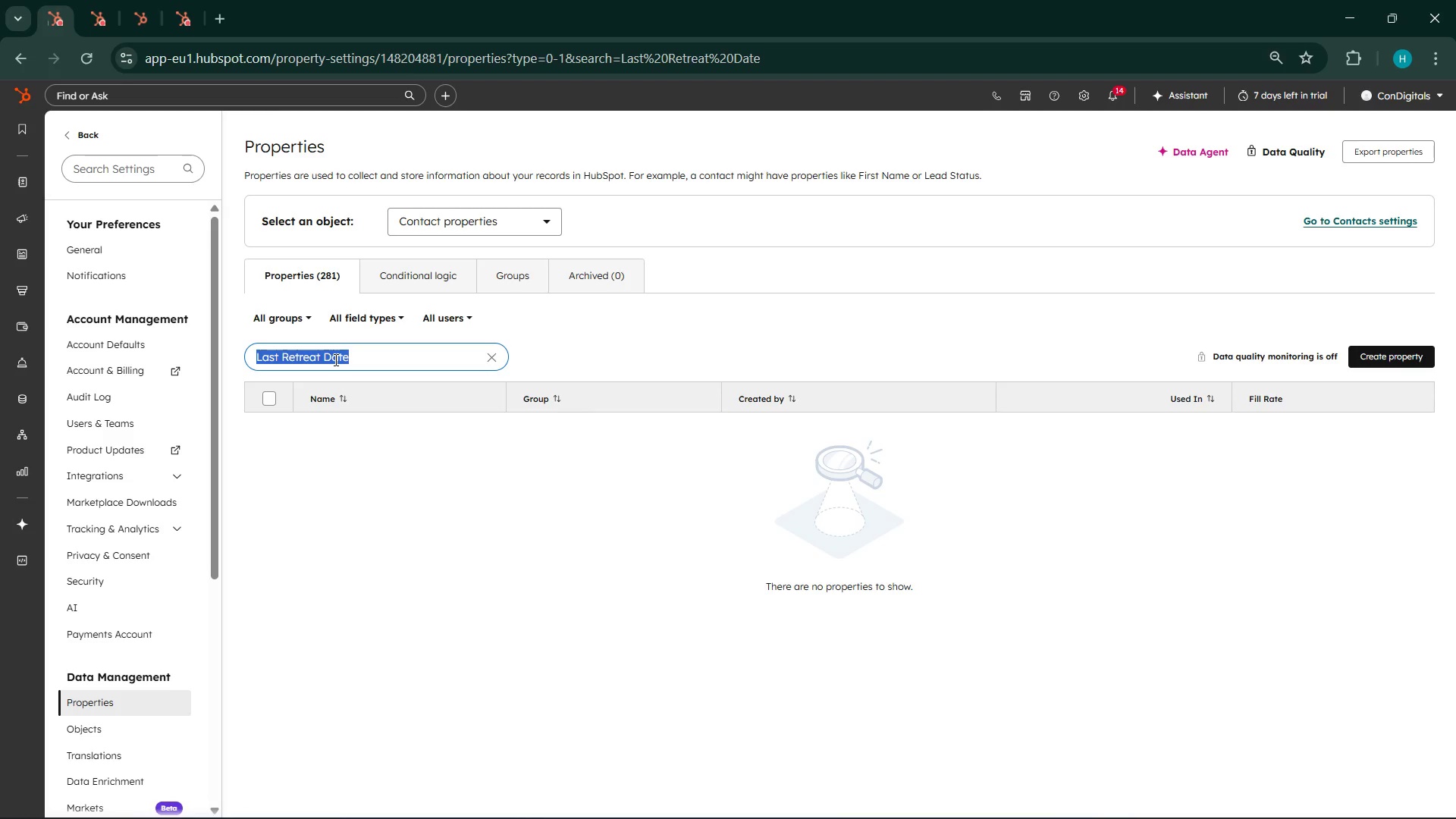 
key(Control+C)
 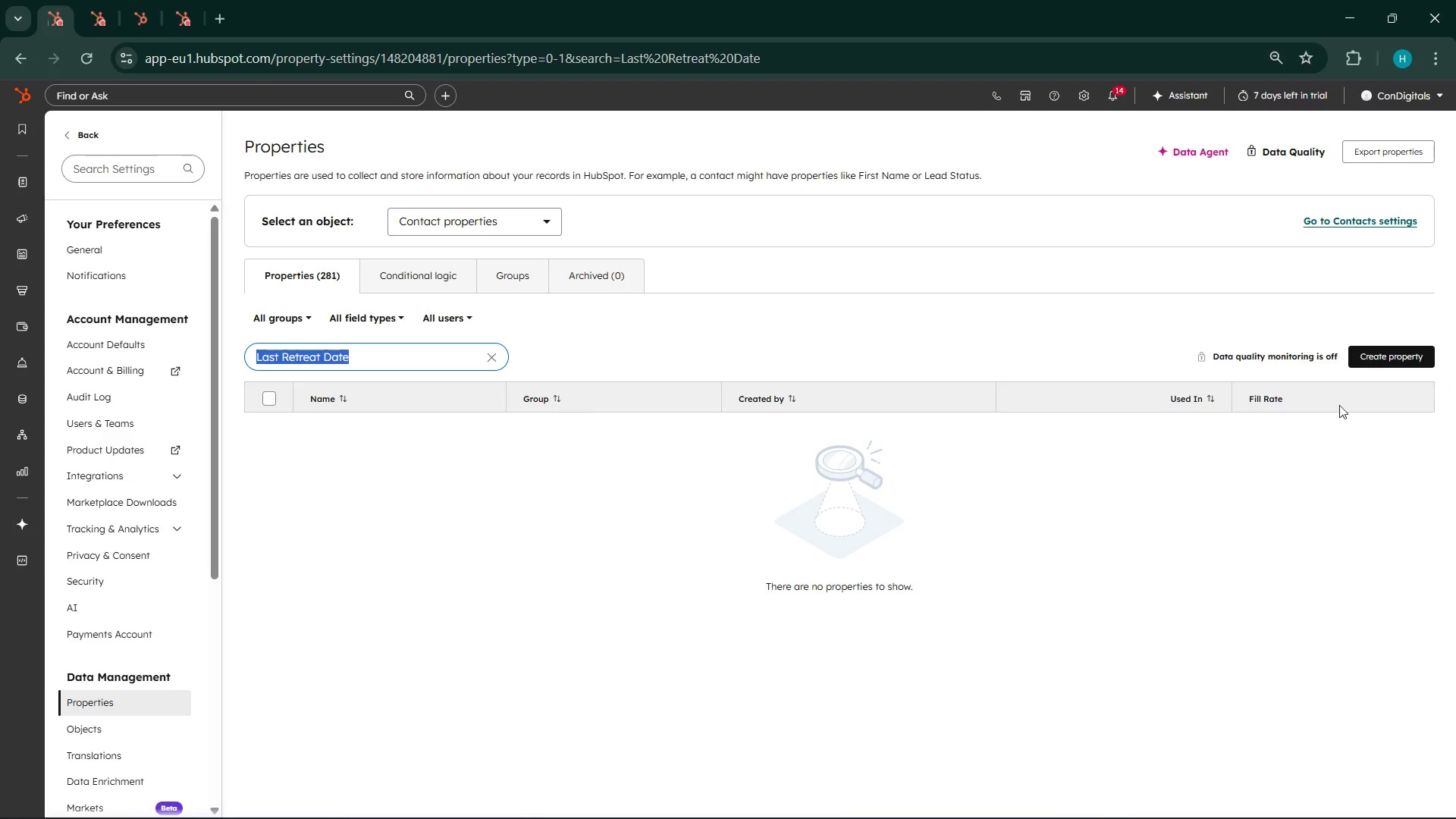 
left_click([1393, 353])
 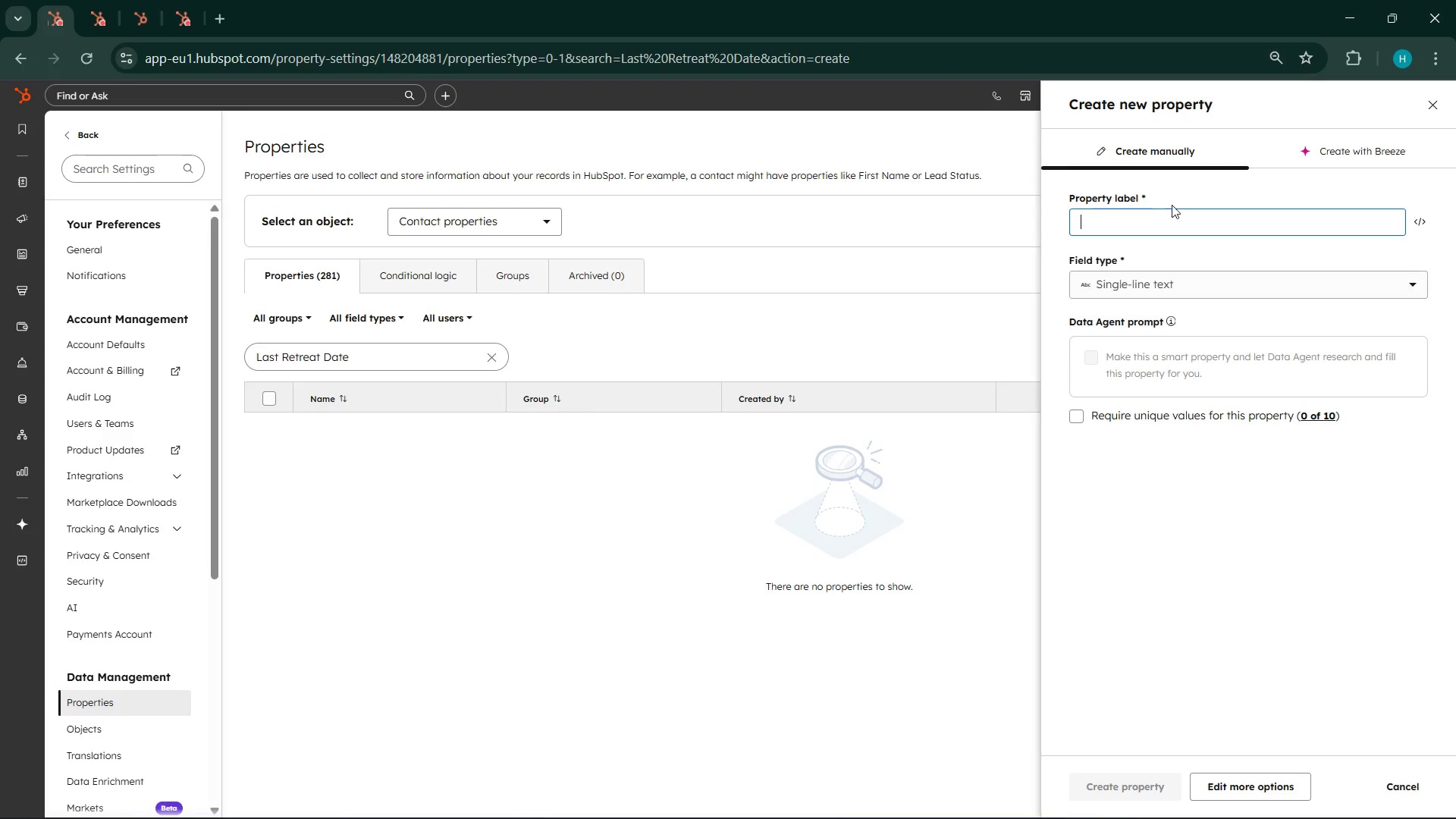 
key(Control+V)
 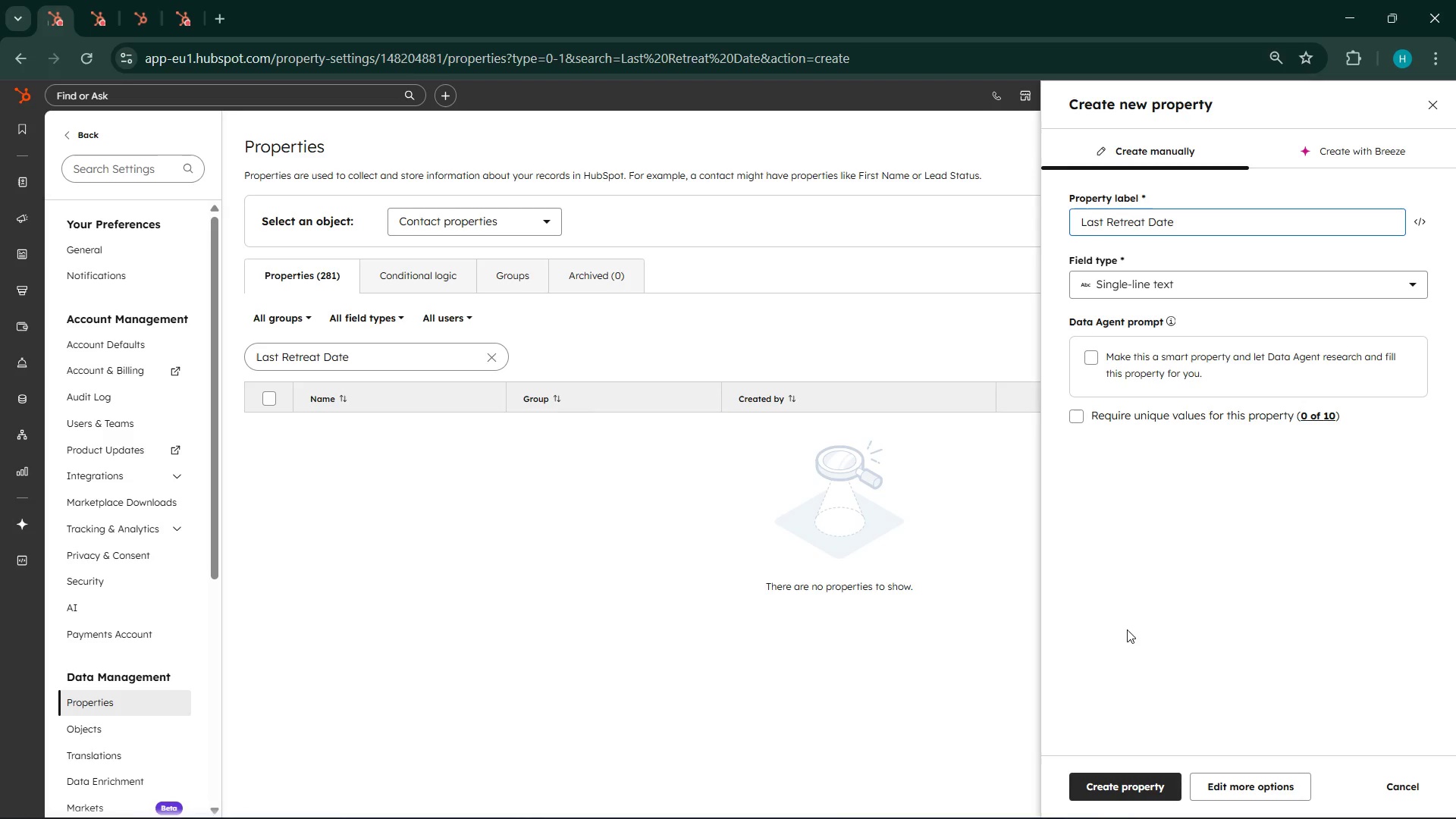 
left_click([1276, 795])
 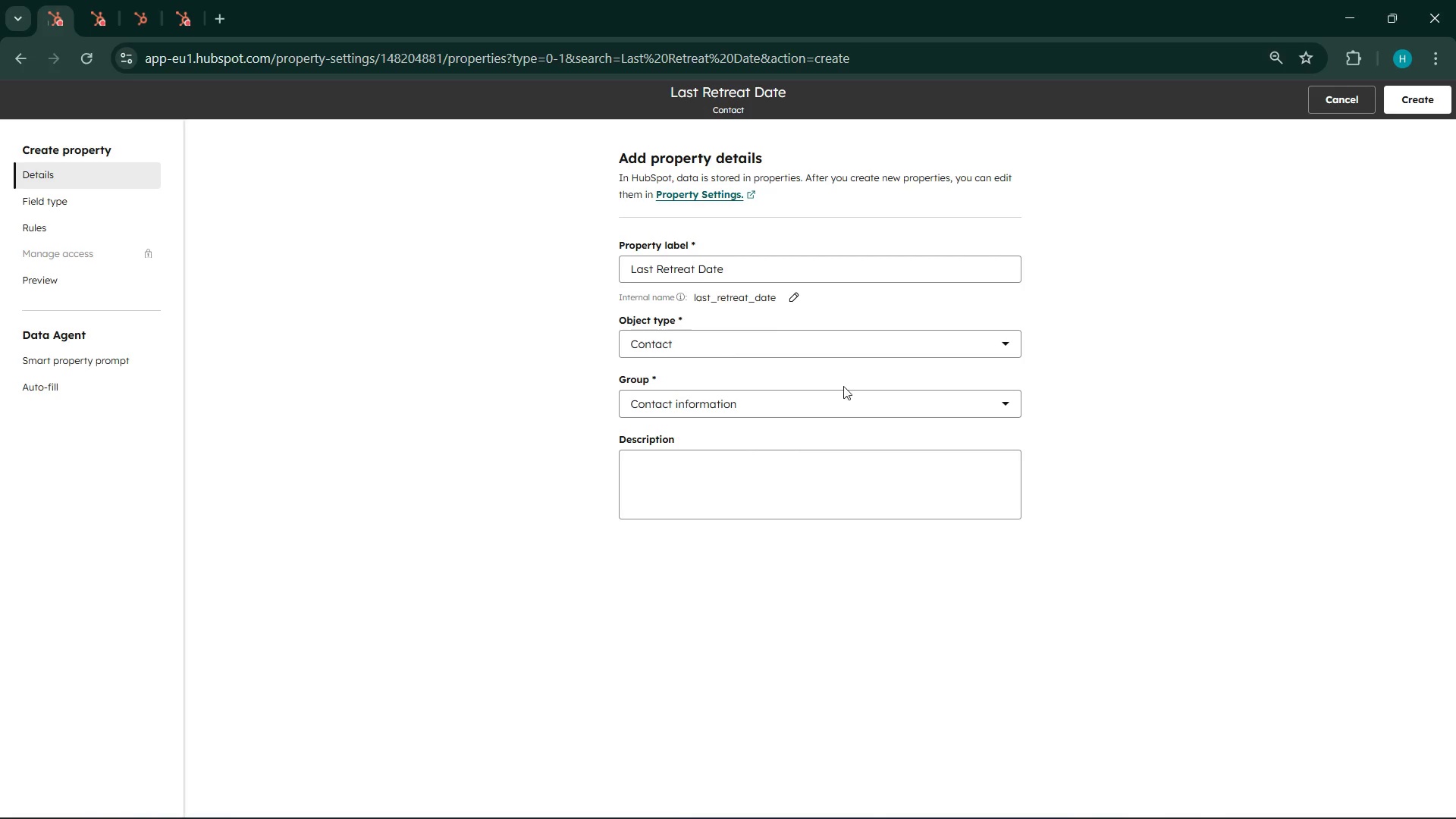 
left_click([1416, 109])
 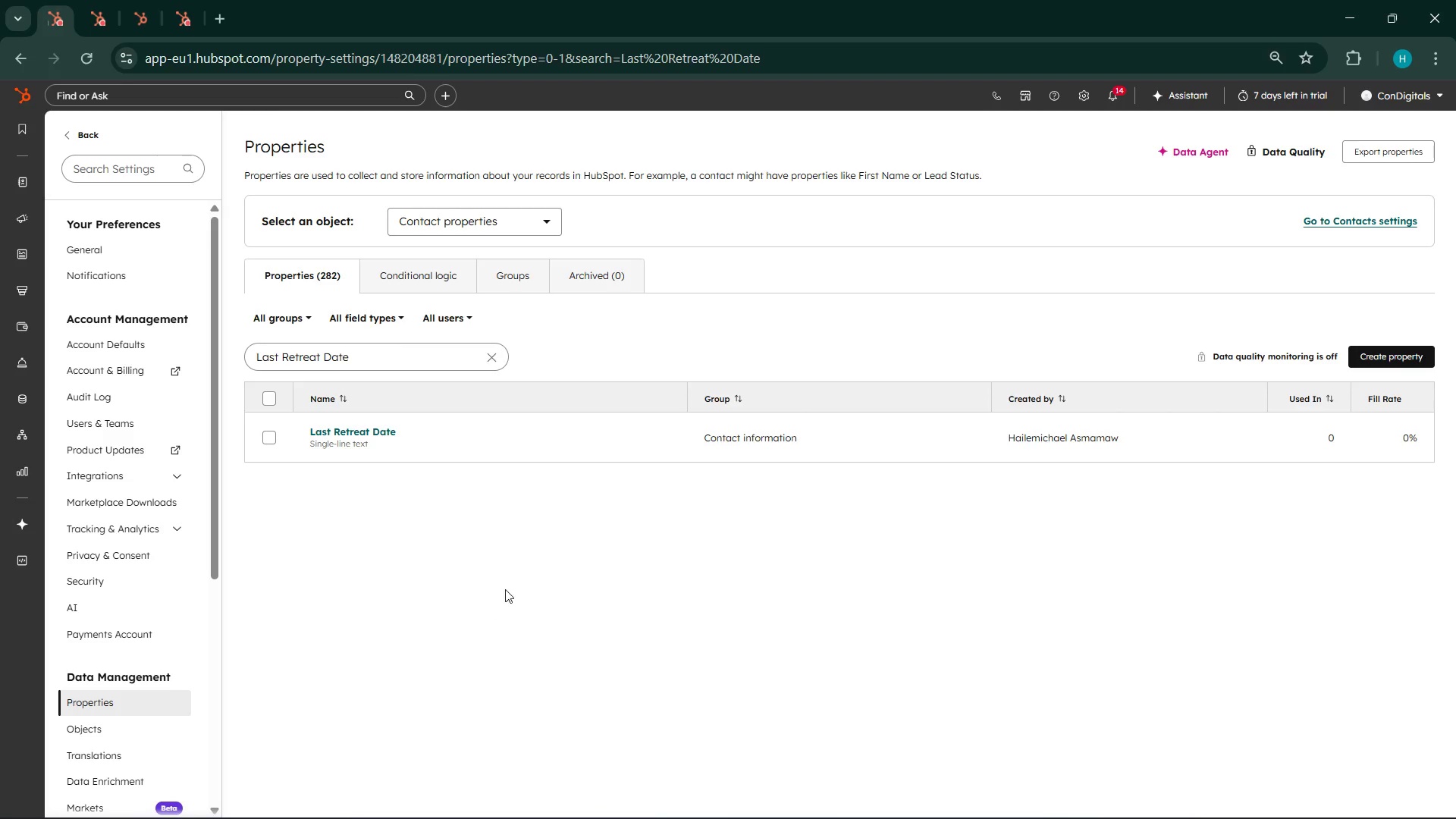 
wait(31.36)
 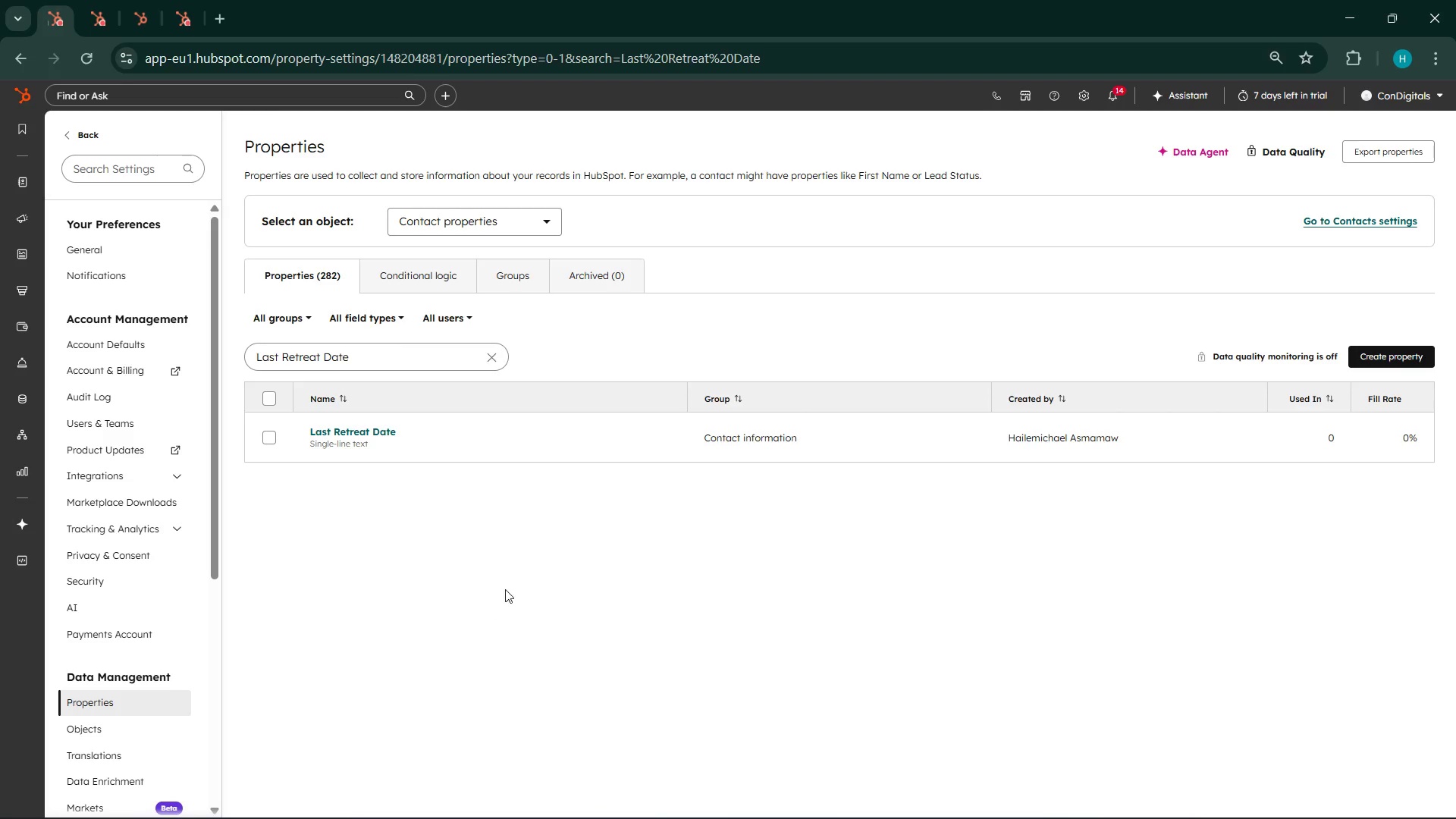 
left_click([378, 808])
 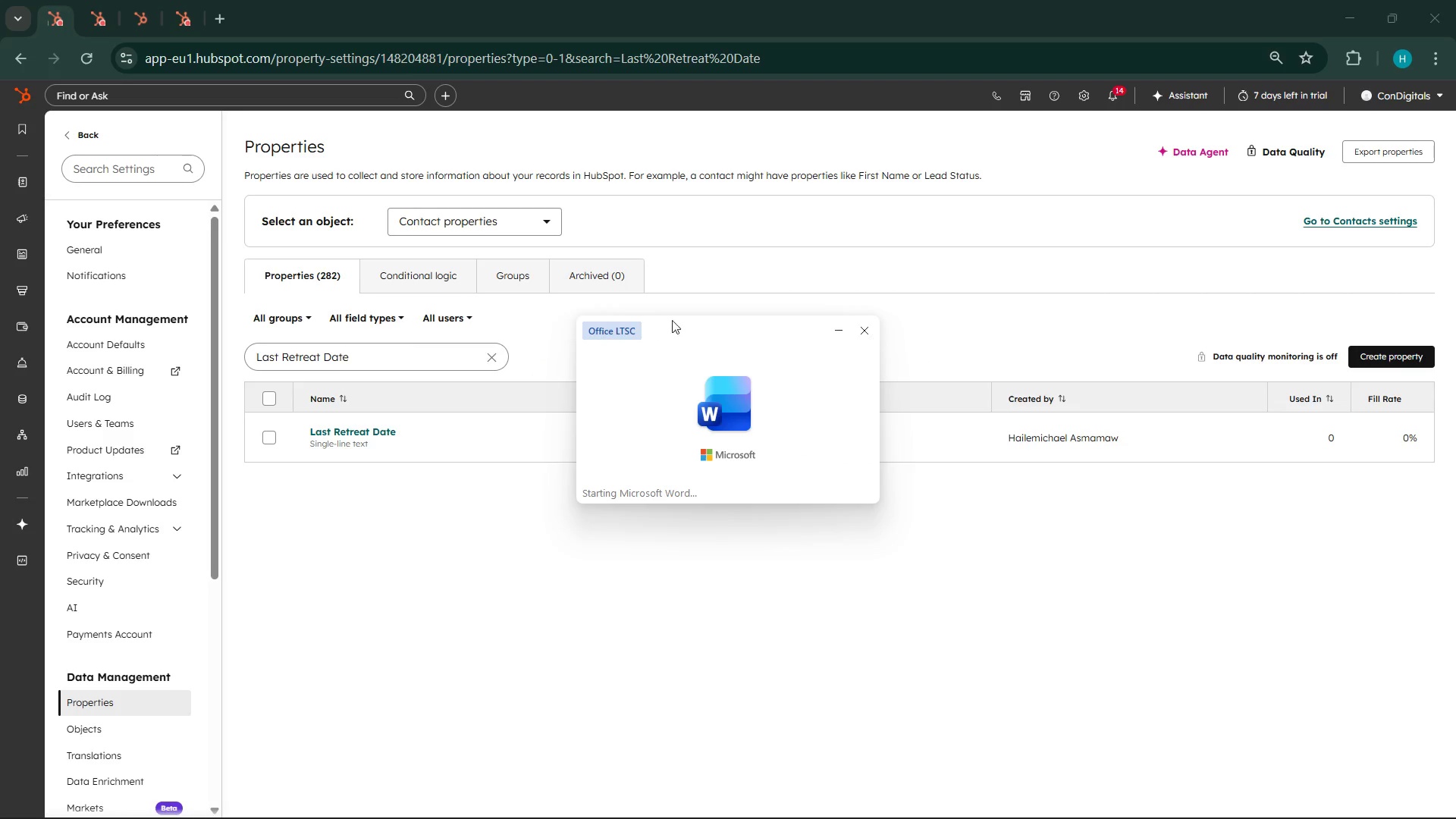 
wait(5.84)
 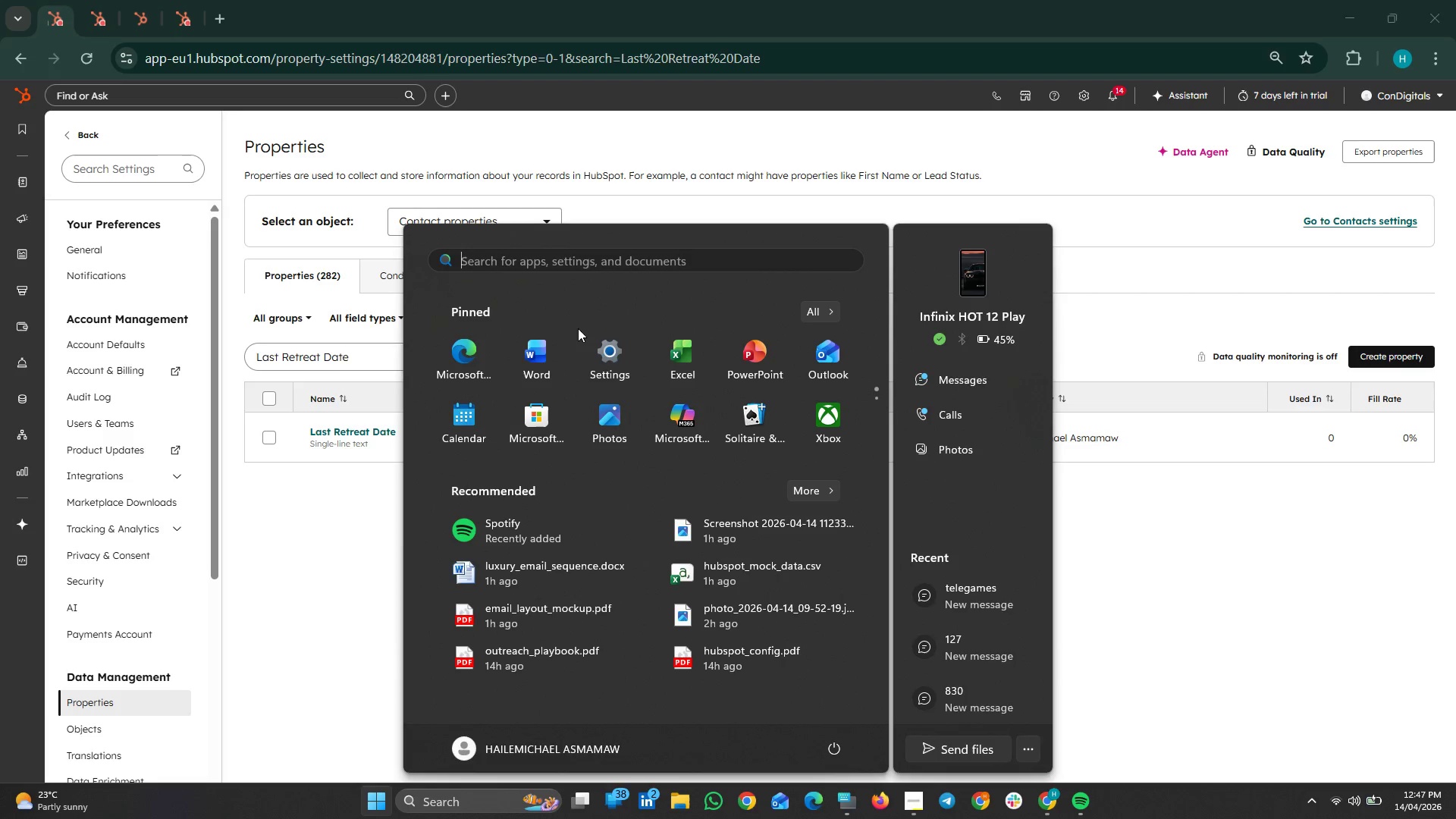 
left_click([271, 234])
 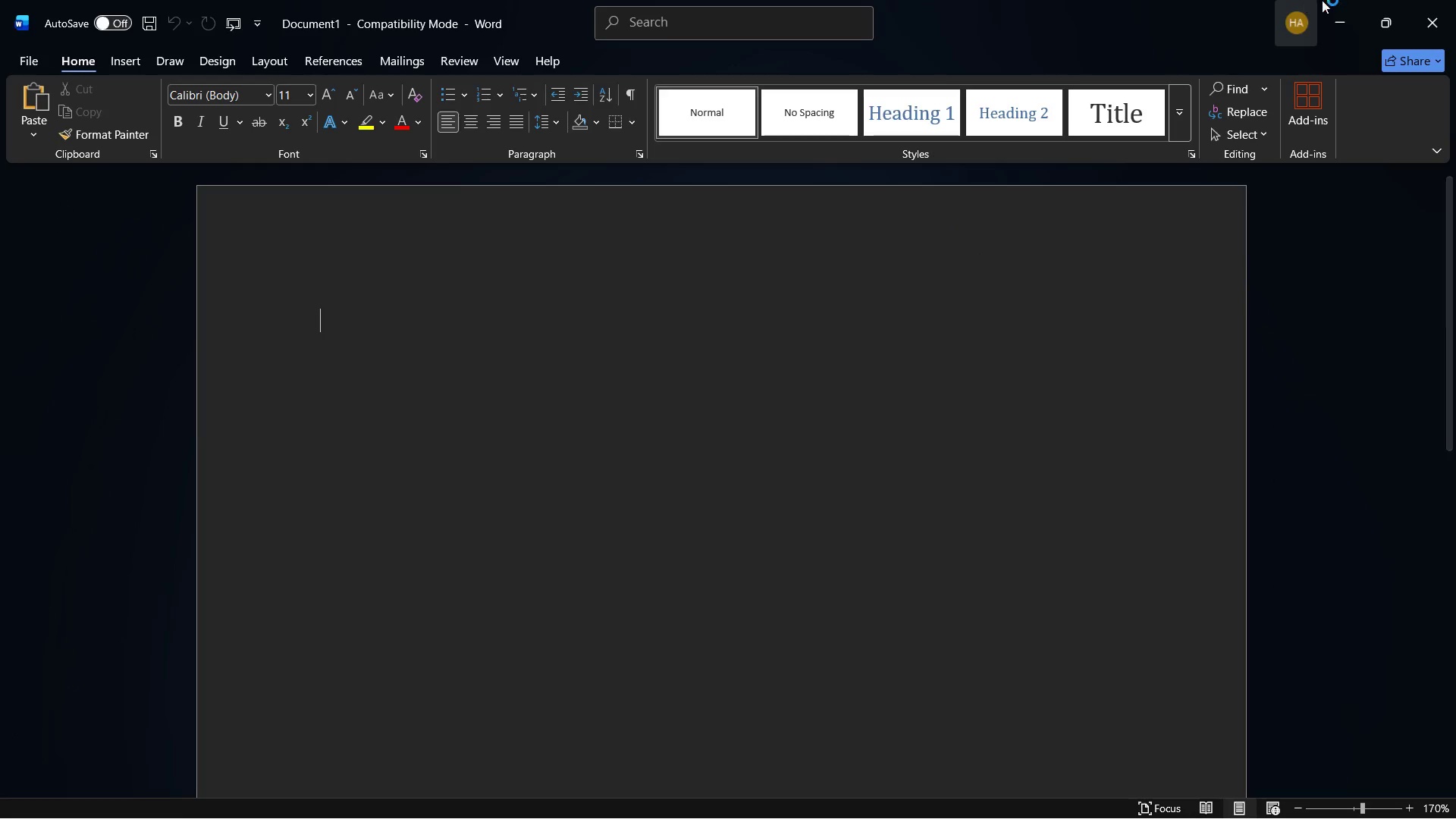 
left_click([1335, 0])
 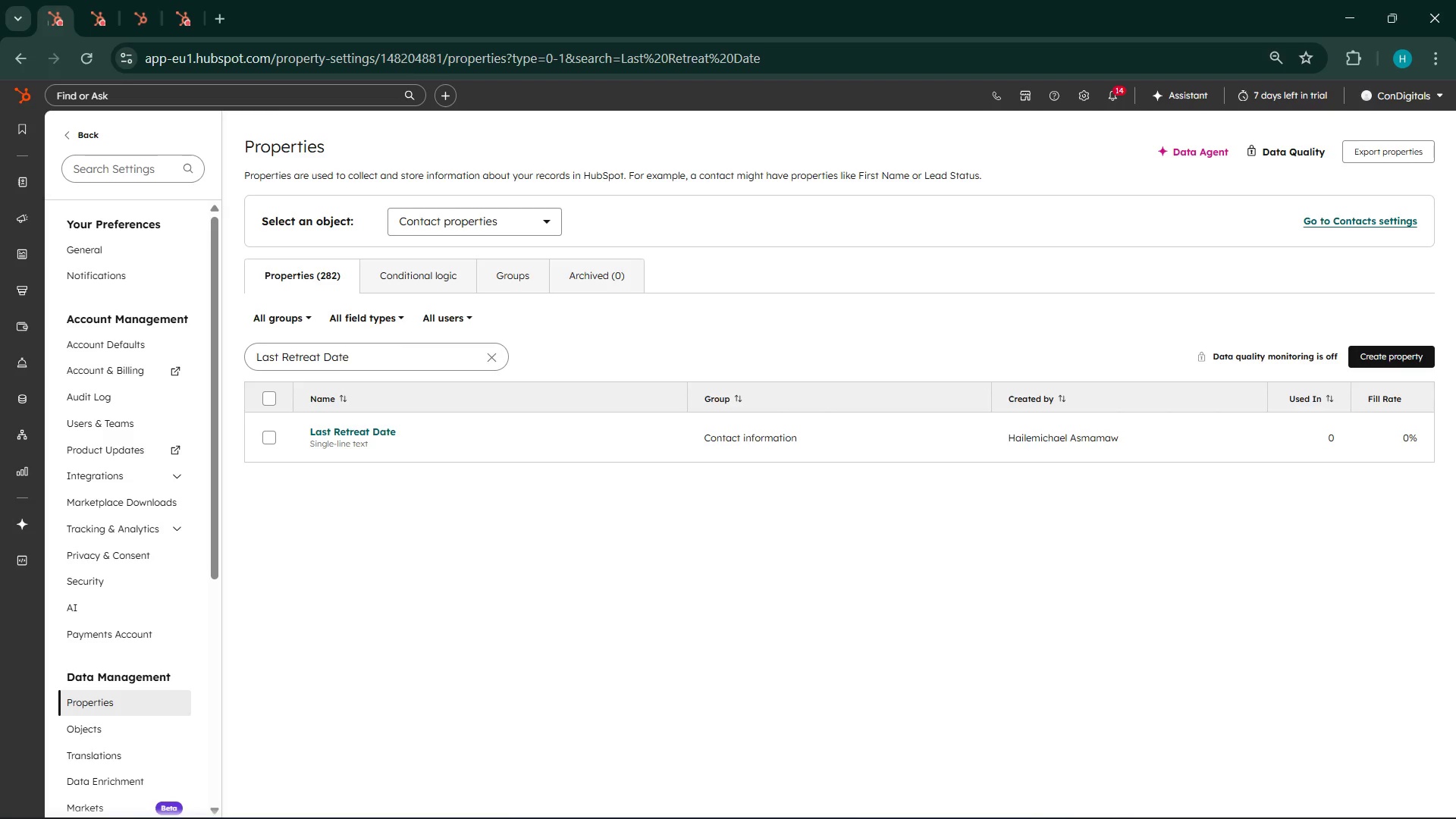 
wait(7.2)
 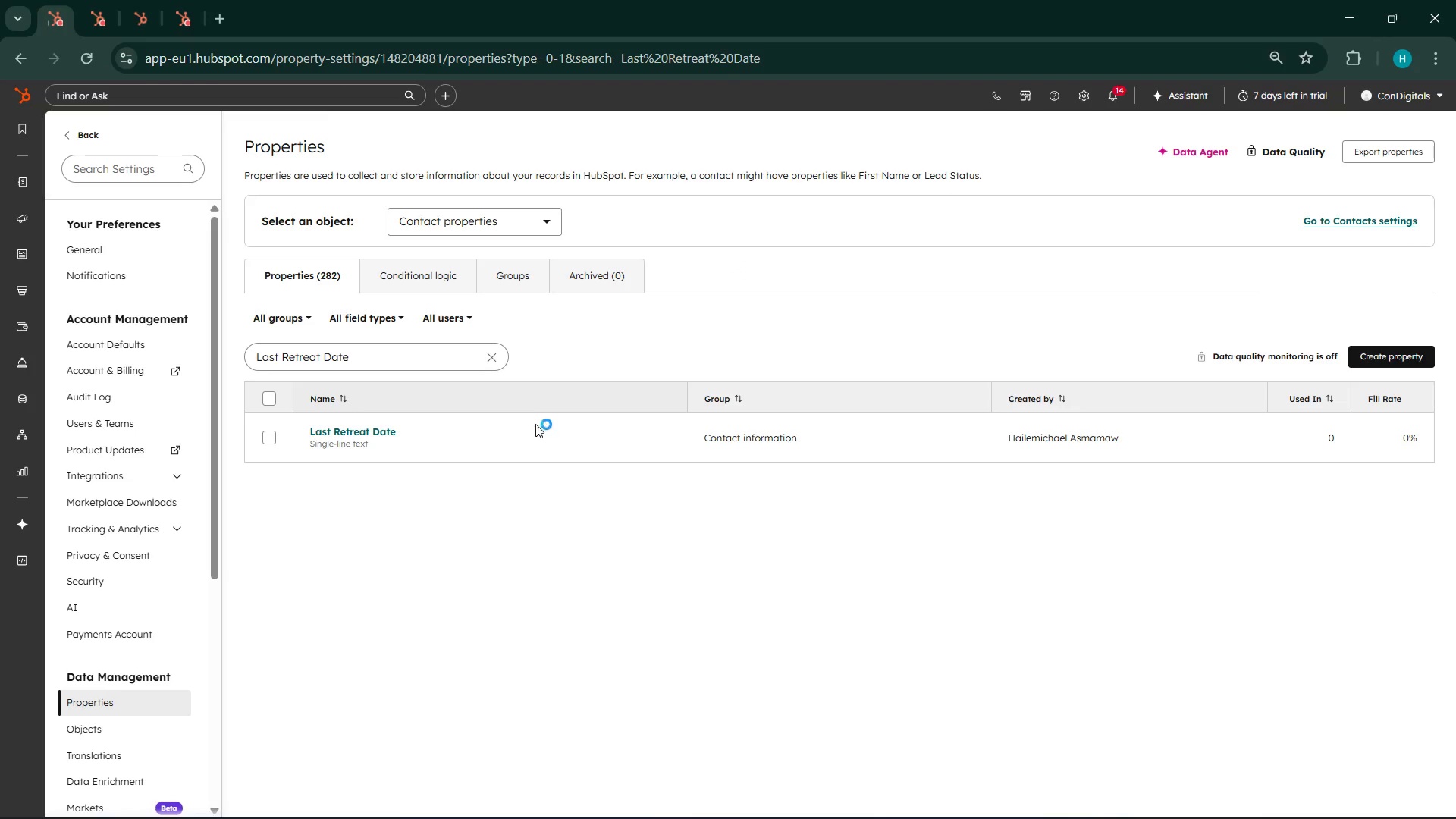 
left_click([345, 815])
 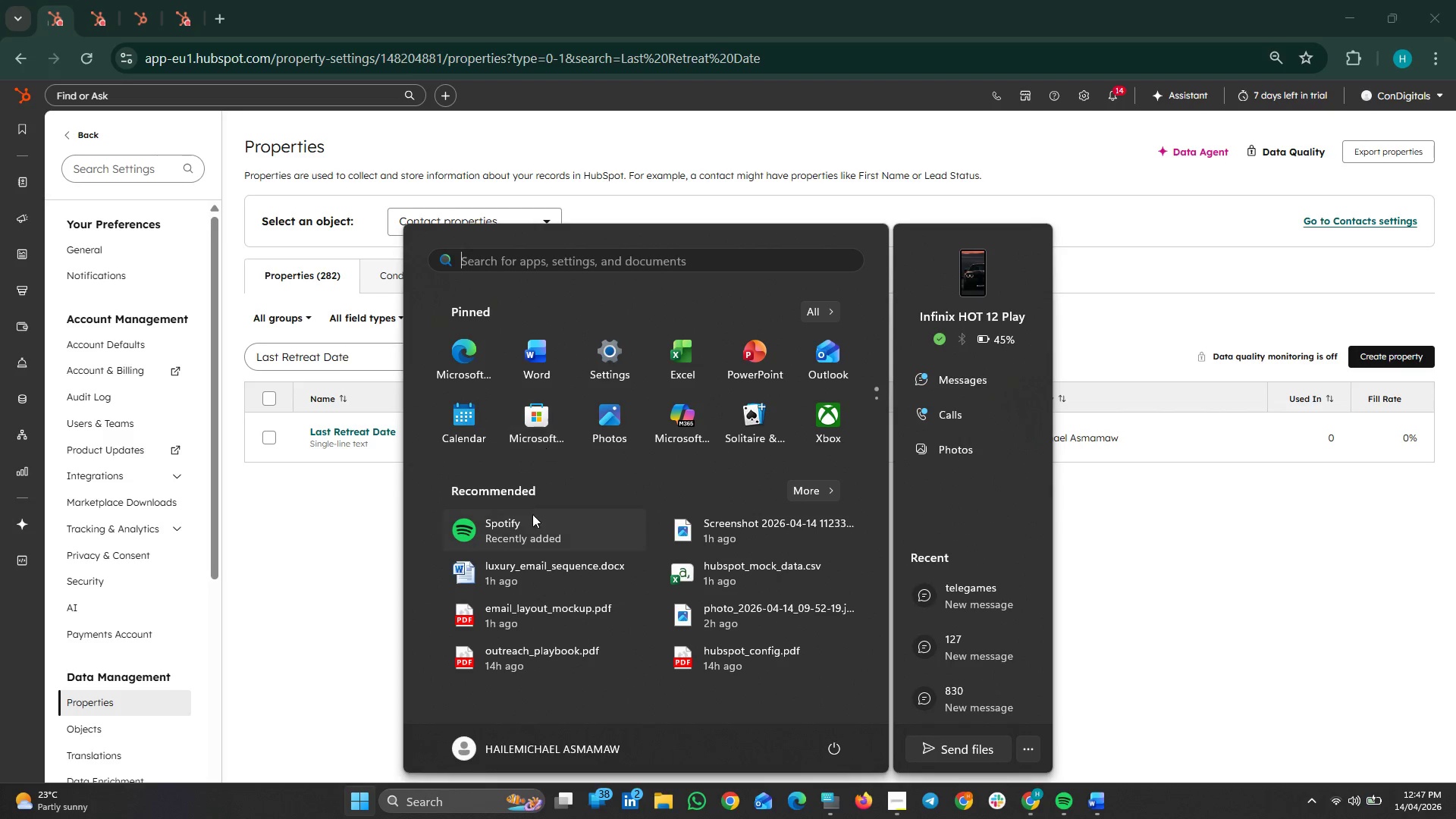 
left_click([520, 259])
 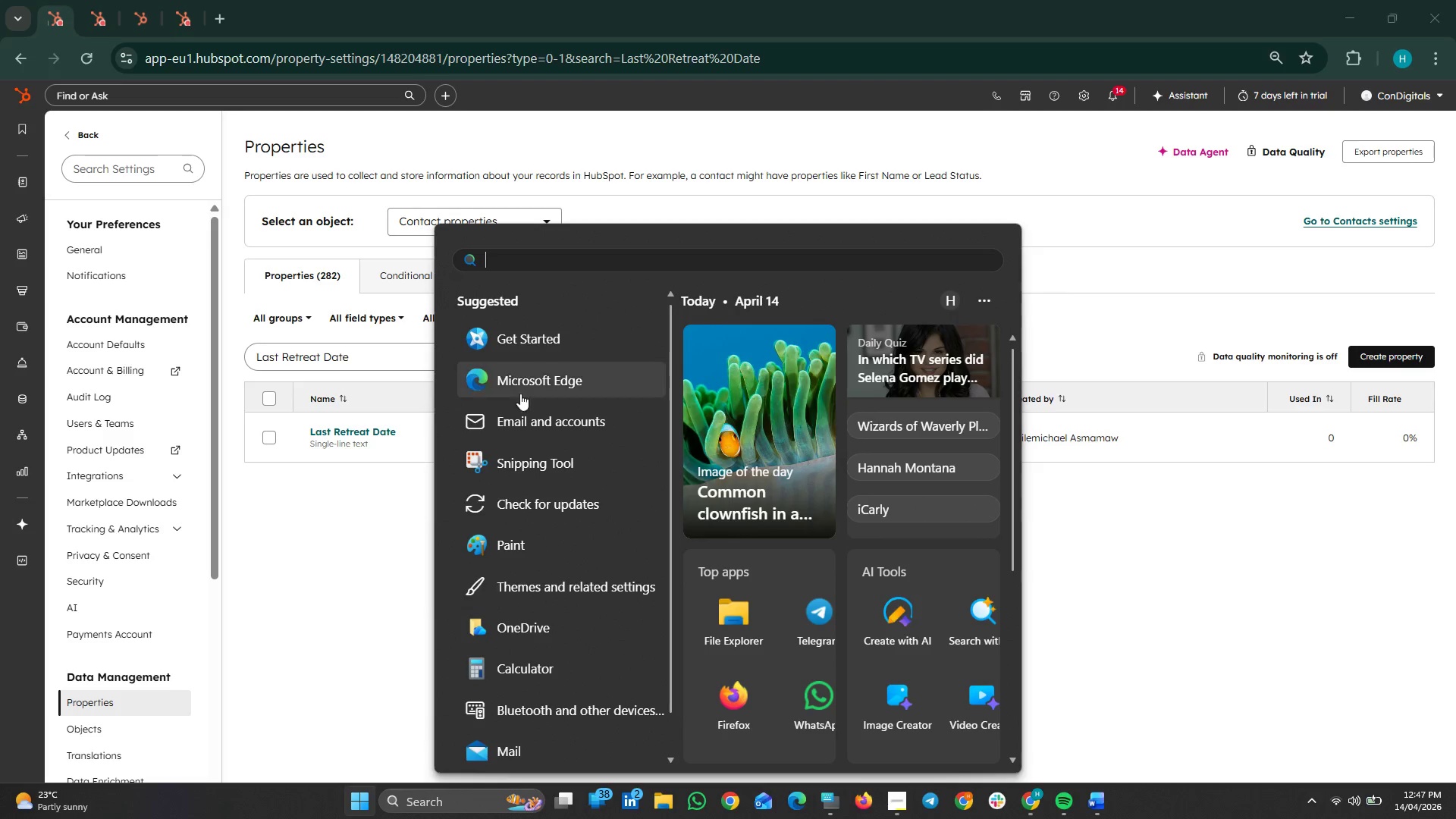 
left_click([502, 461])
 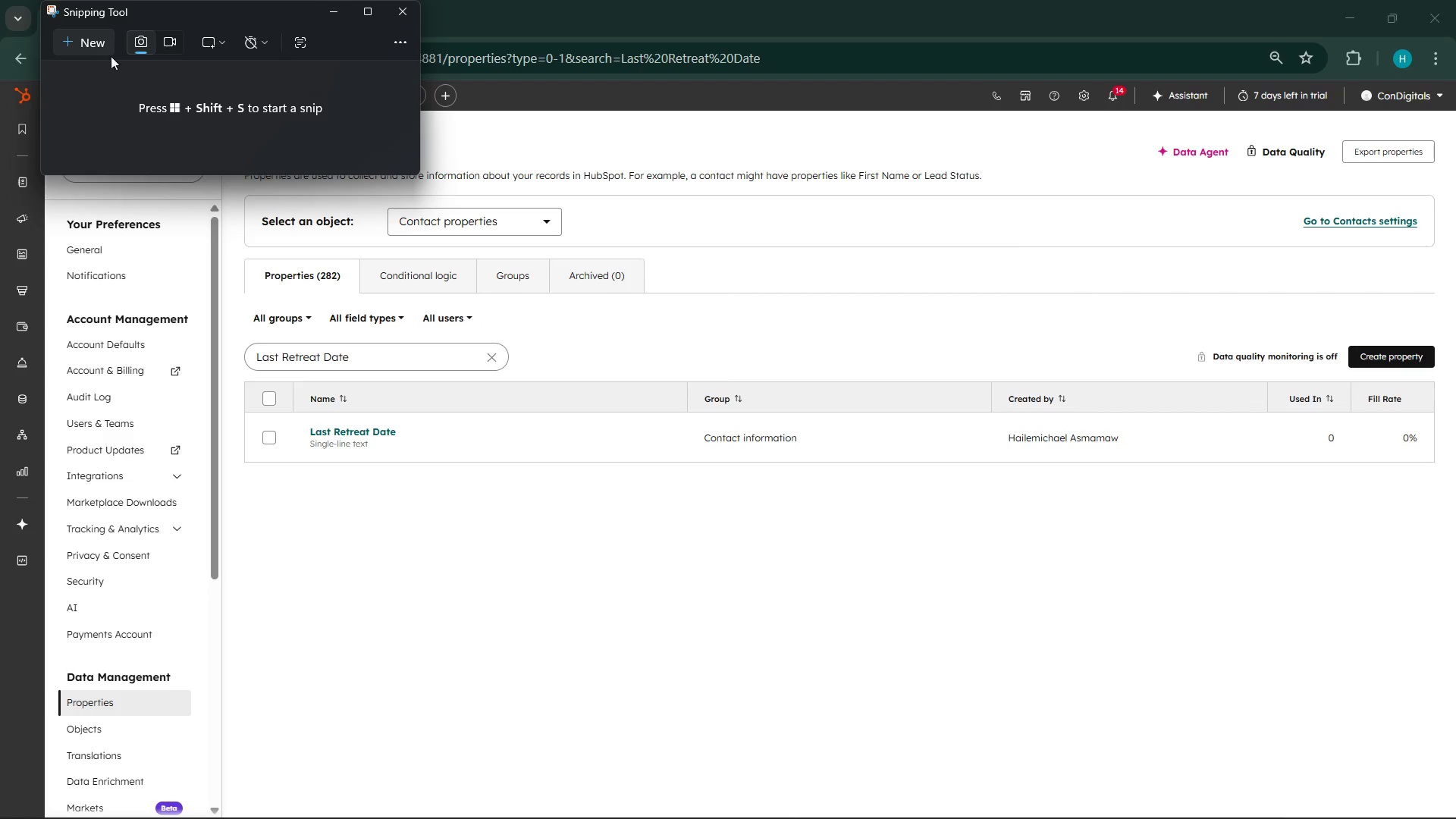 
left_click([91, 33])
 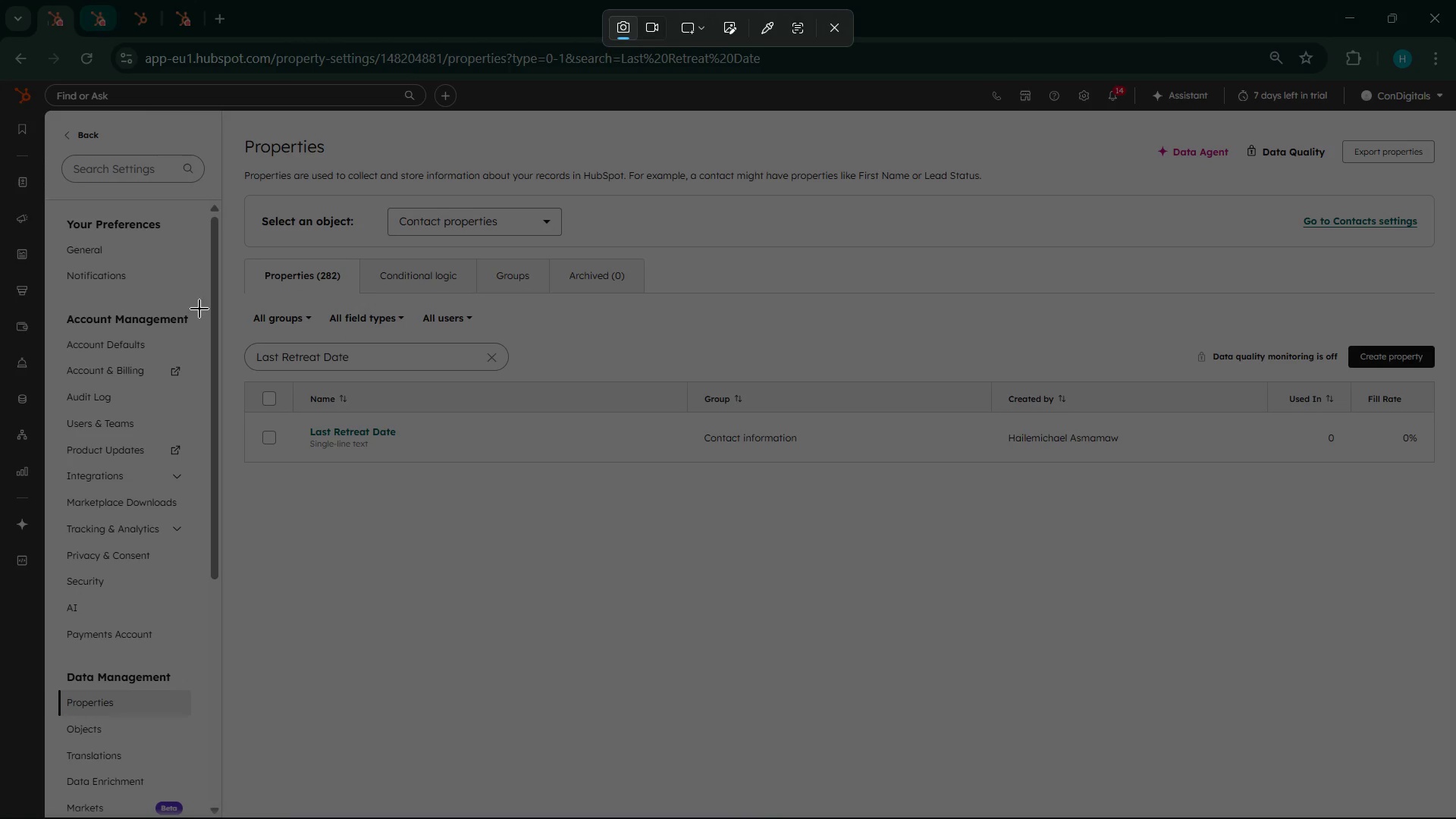 
left_click_drag(start_coordinate=[221, 287], to_coordinate=[1440, 477])
 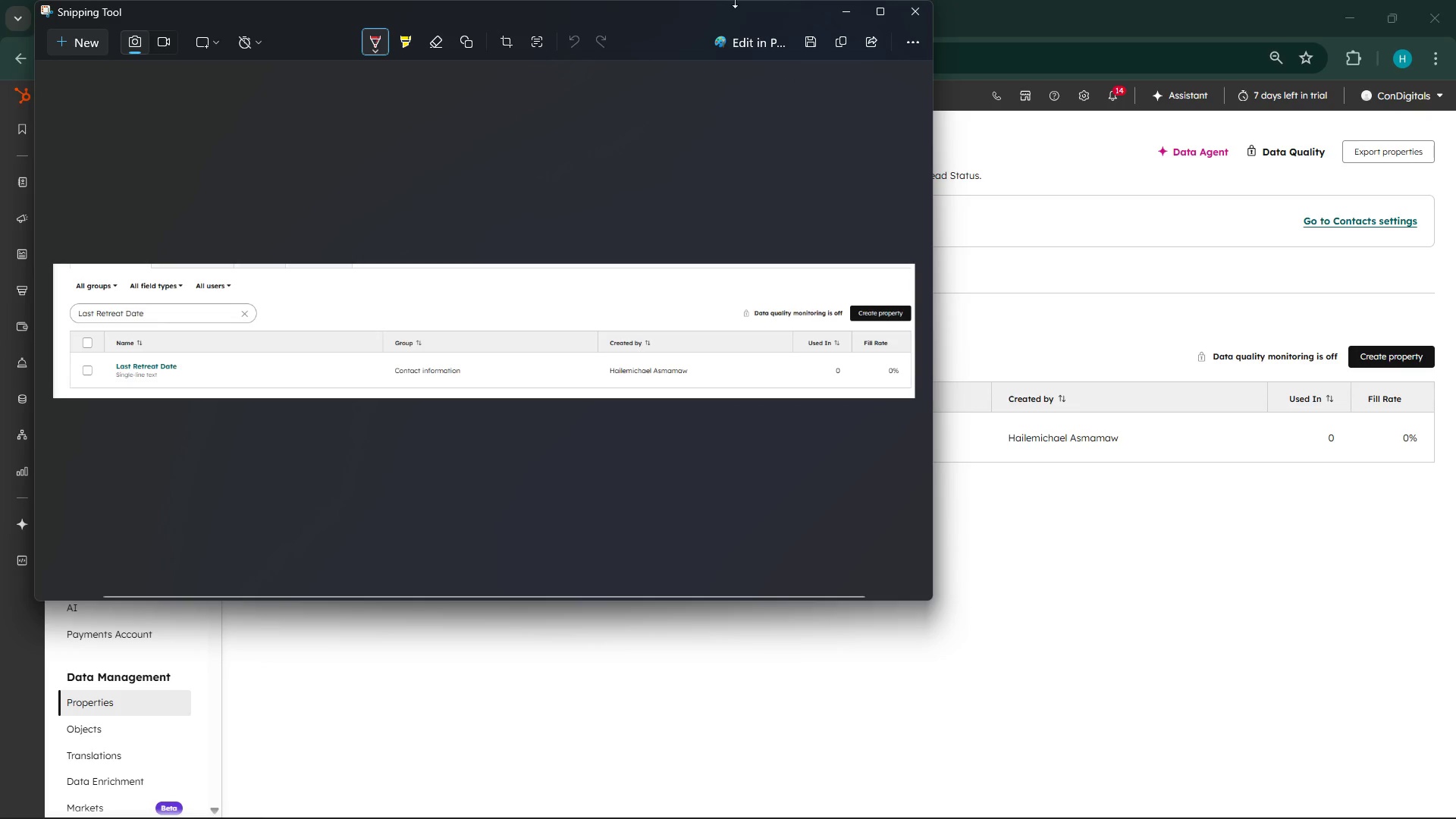 
wait(6.56)
 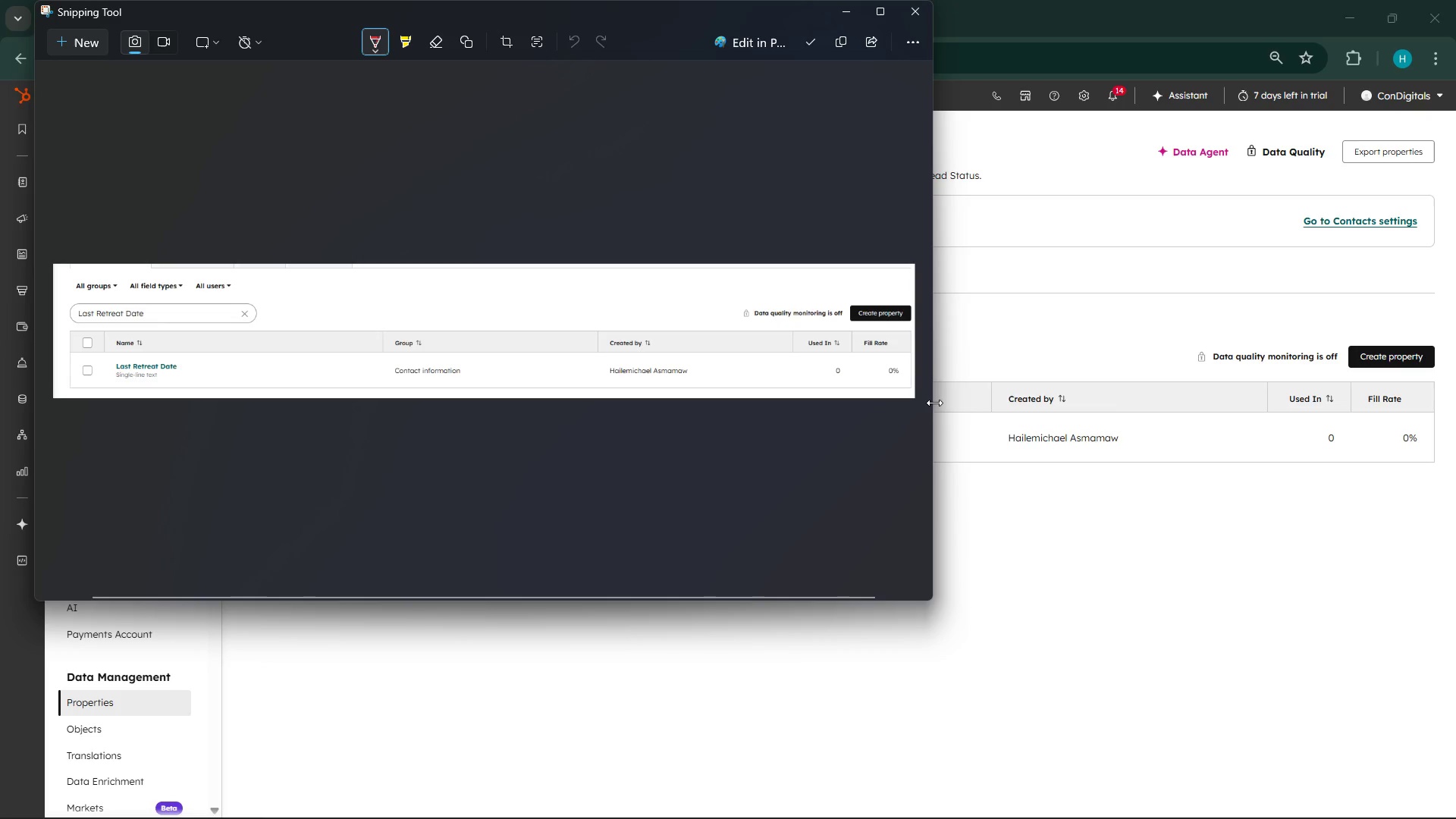 
left_click([842, 42])
 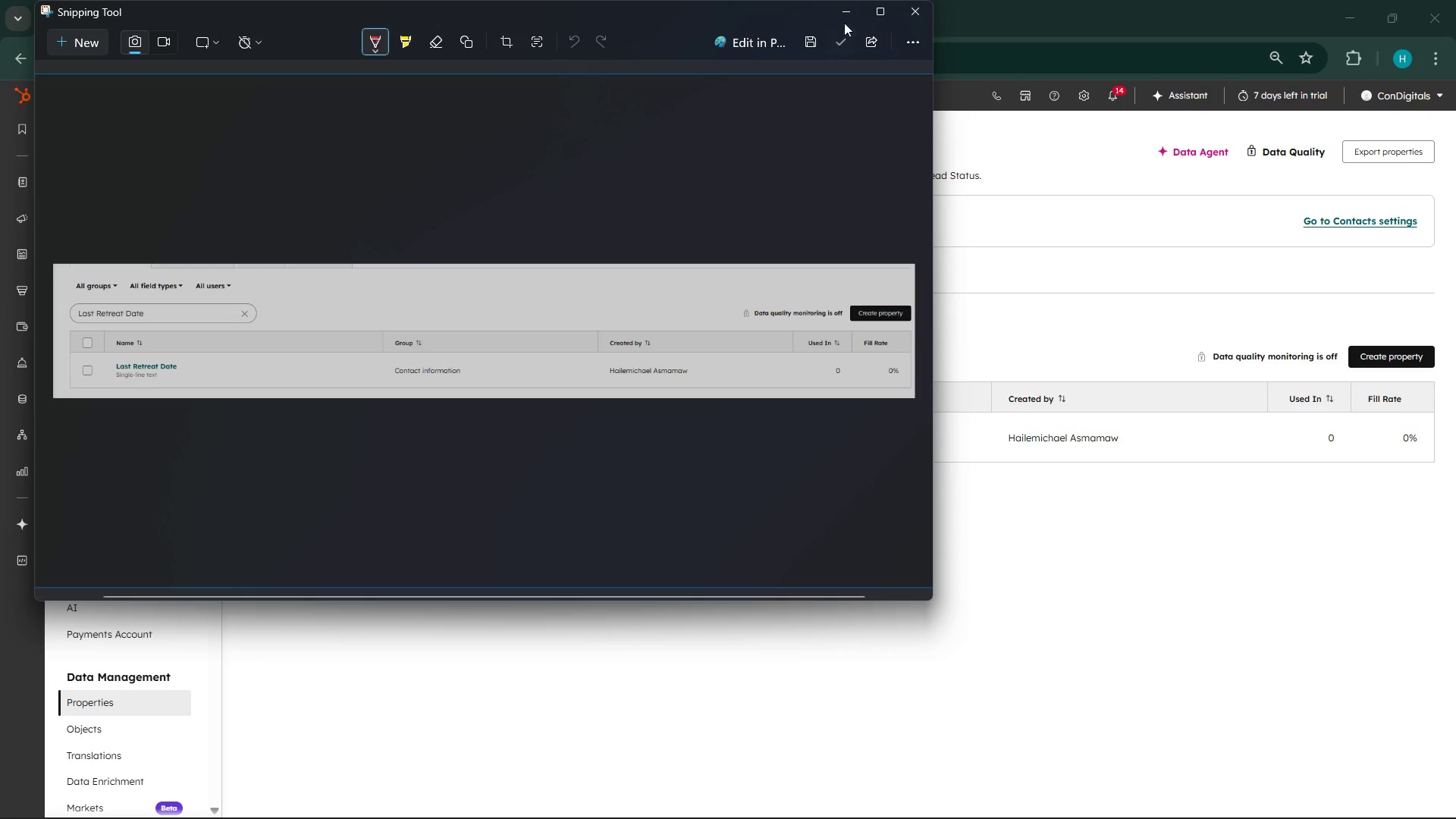 
left_click([846, 17])
 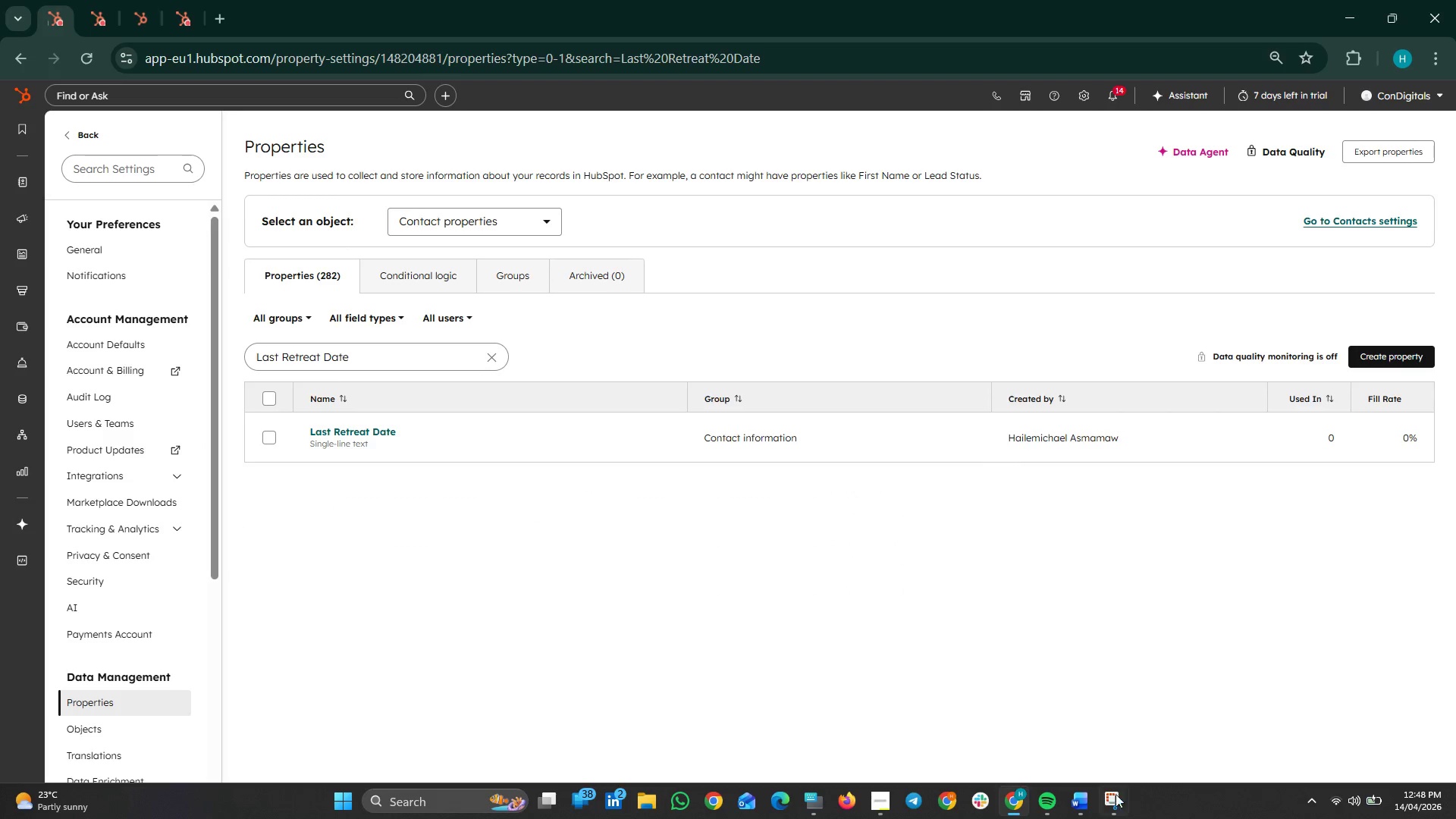 
left_click([1084, 795])
 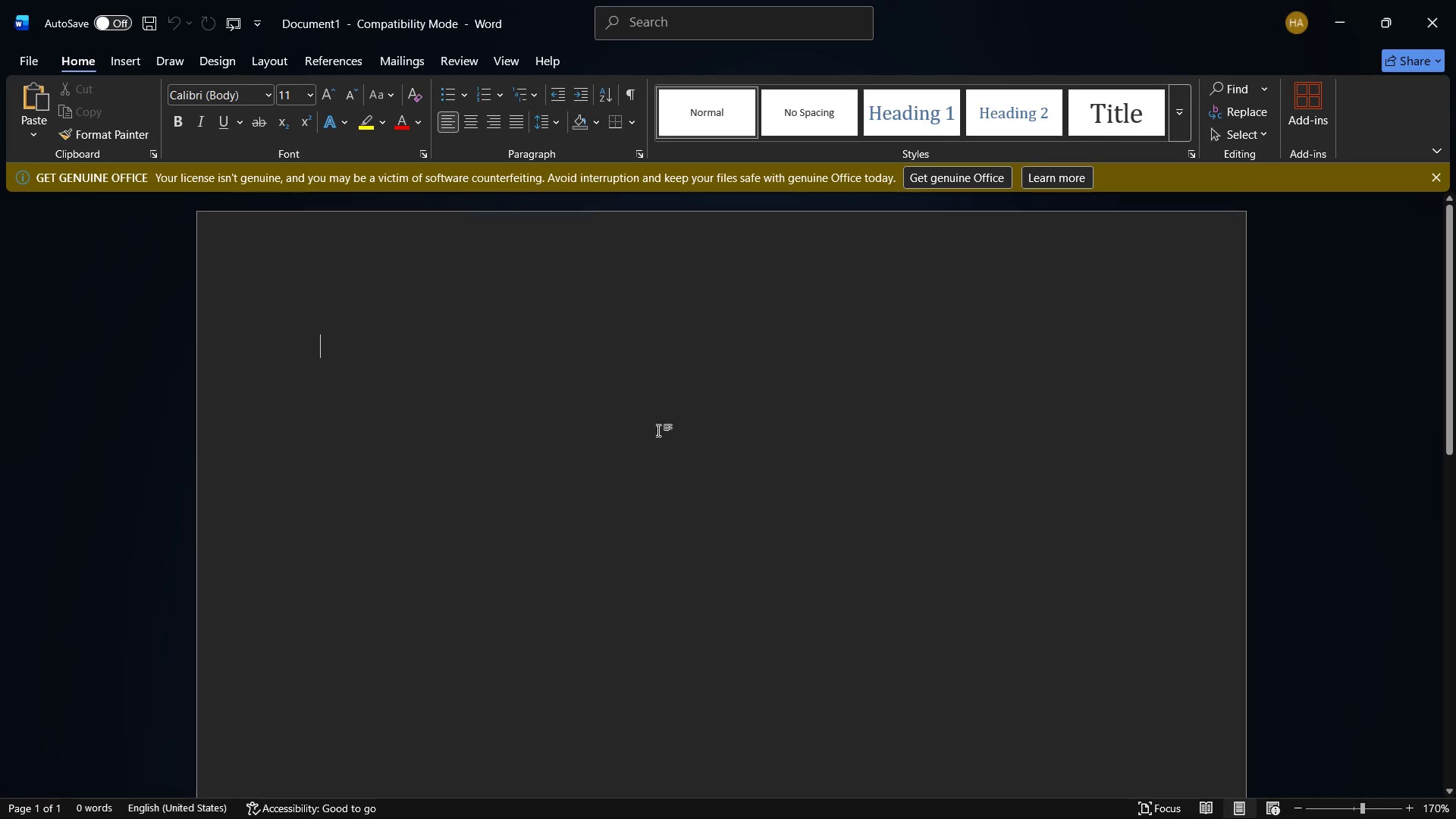 
type(cv)
 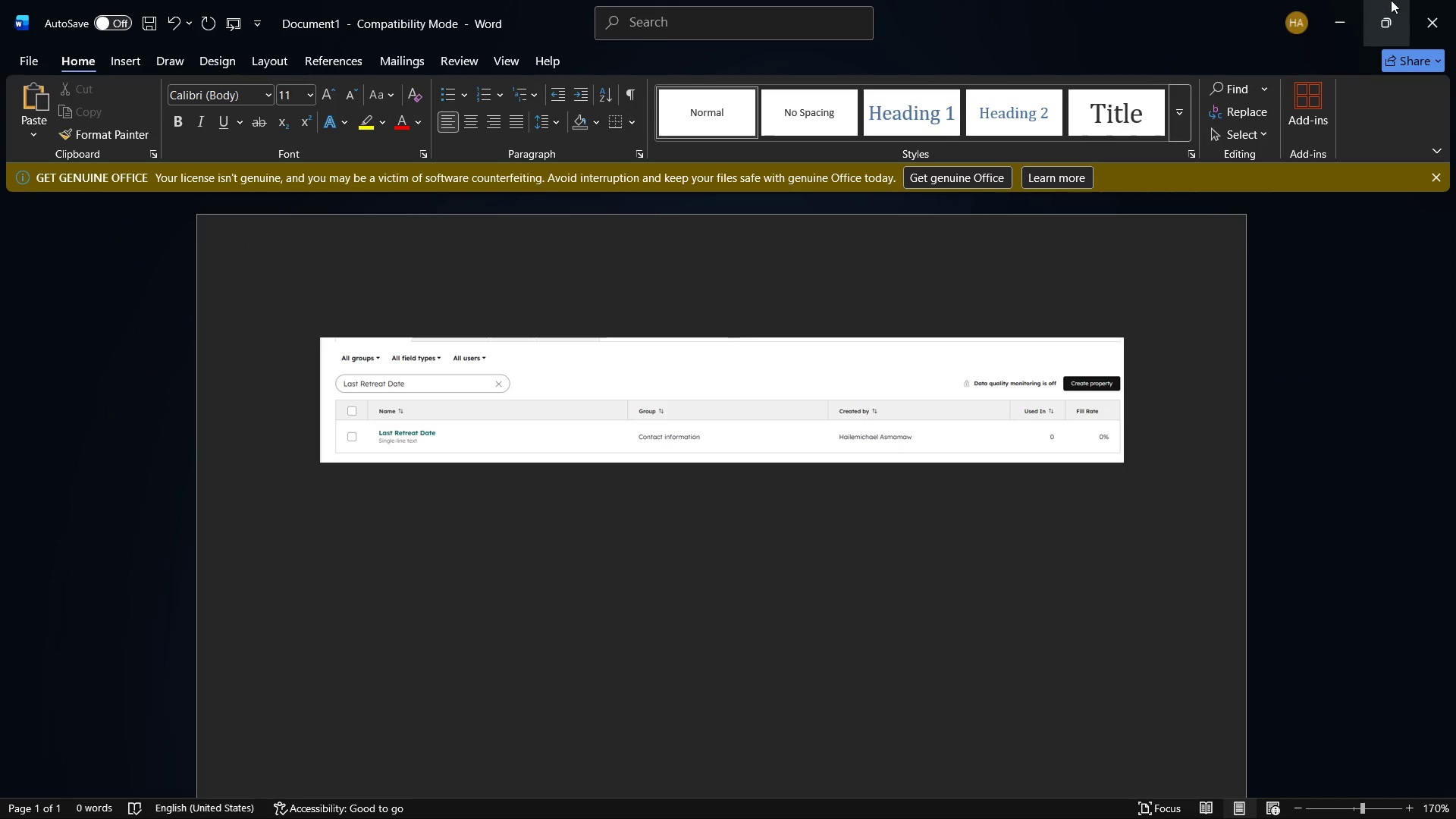 
left_click([1370, 0])
 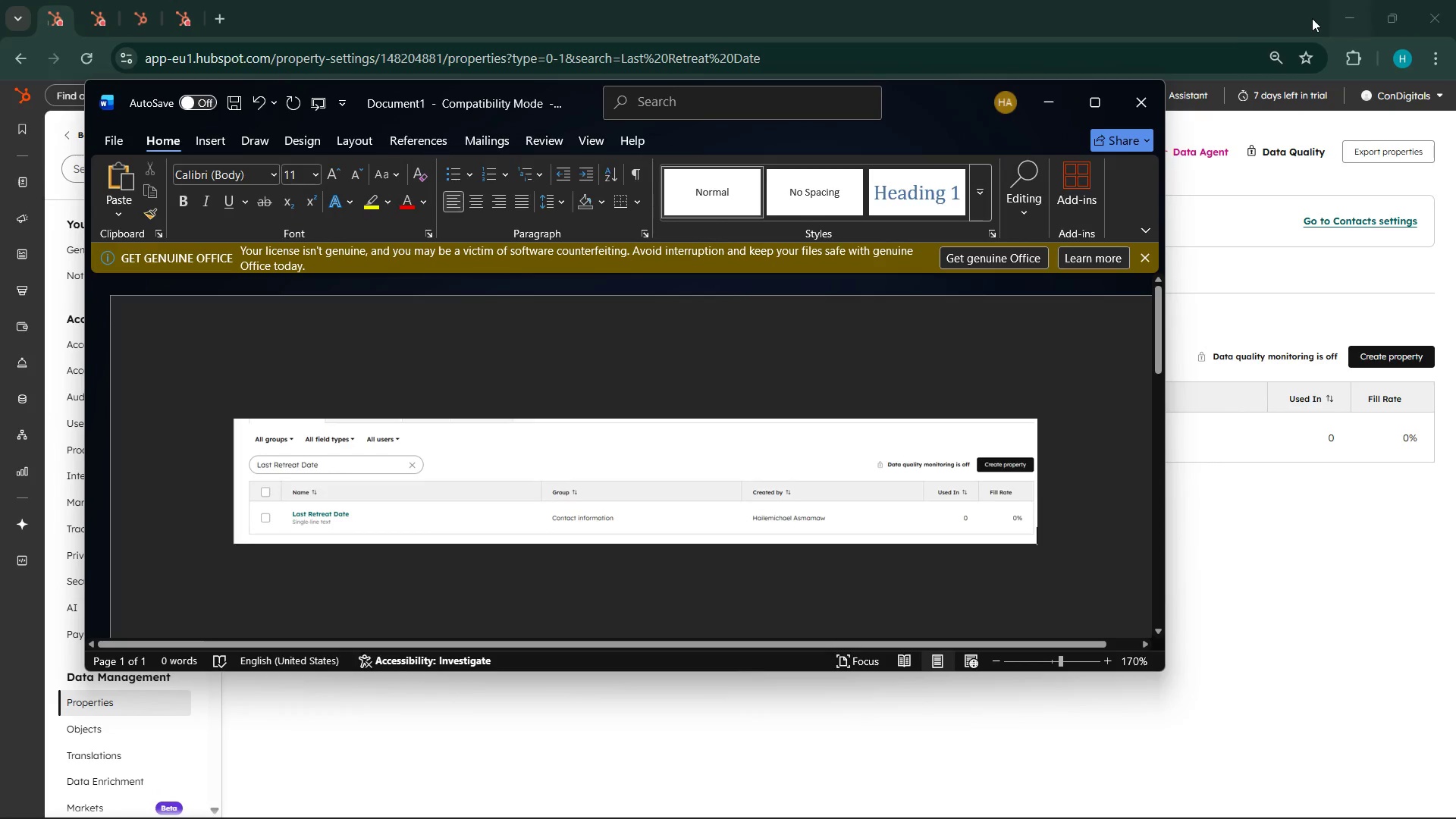 
mouse_move([1065, 99])
 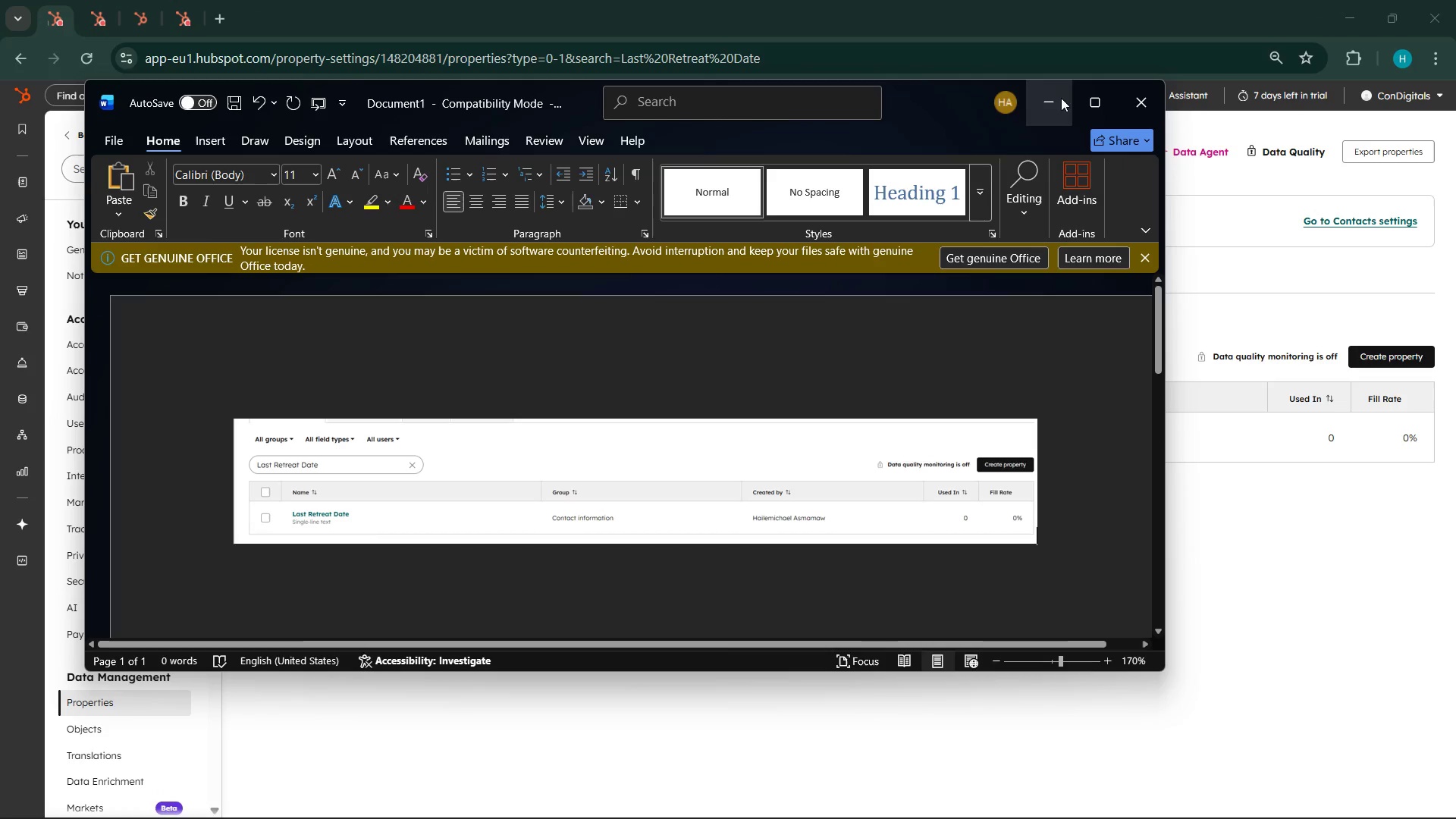 
left_click([1060, 97])
 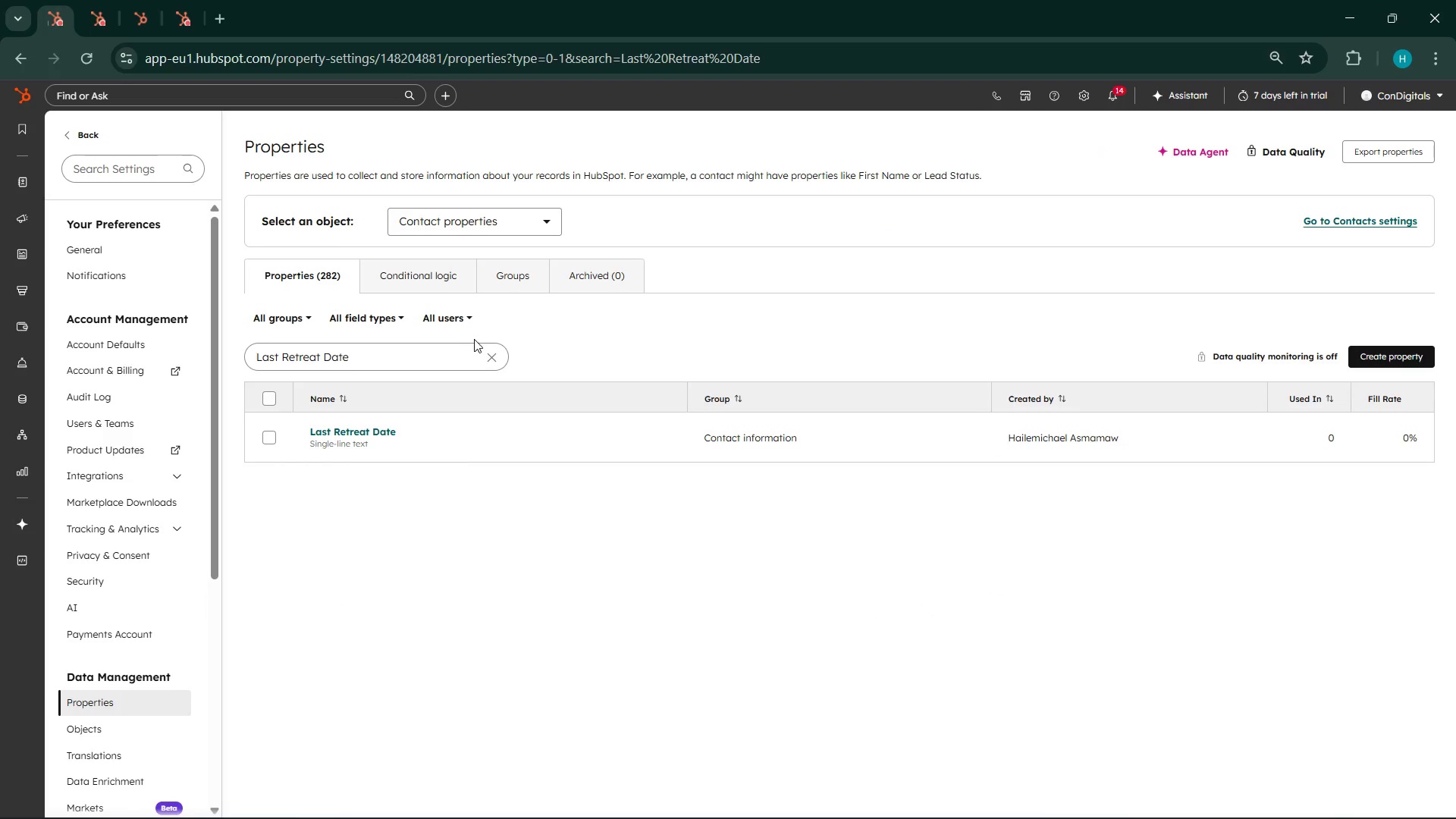 
left_click([485, 365])
 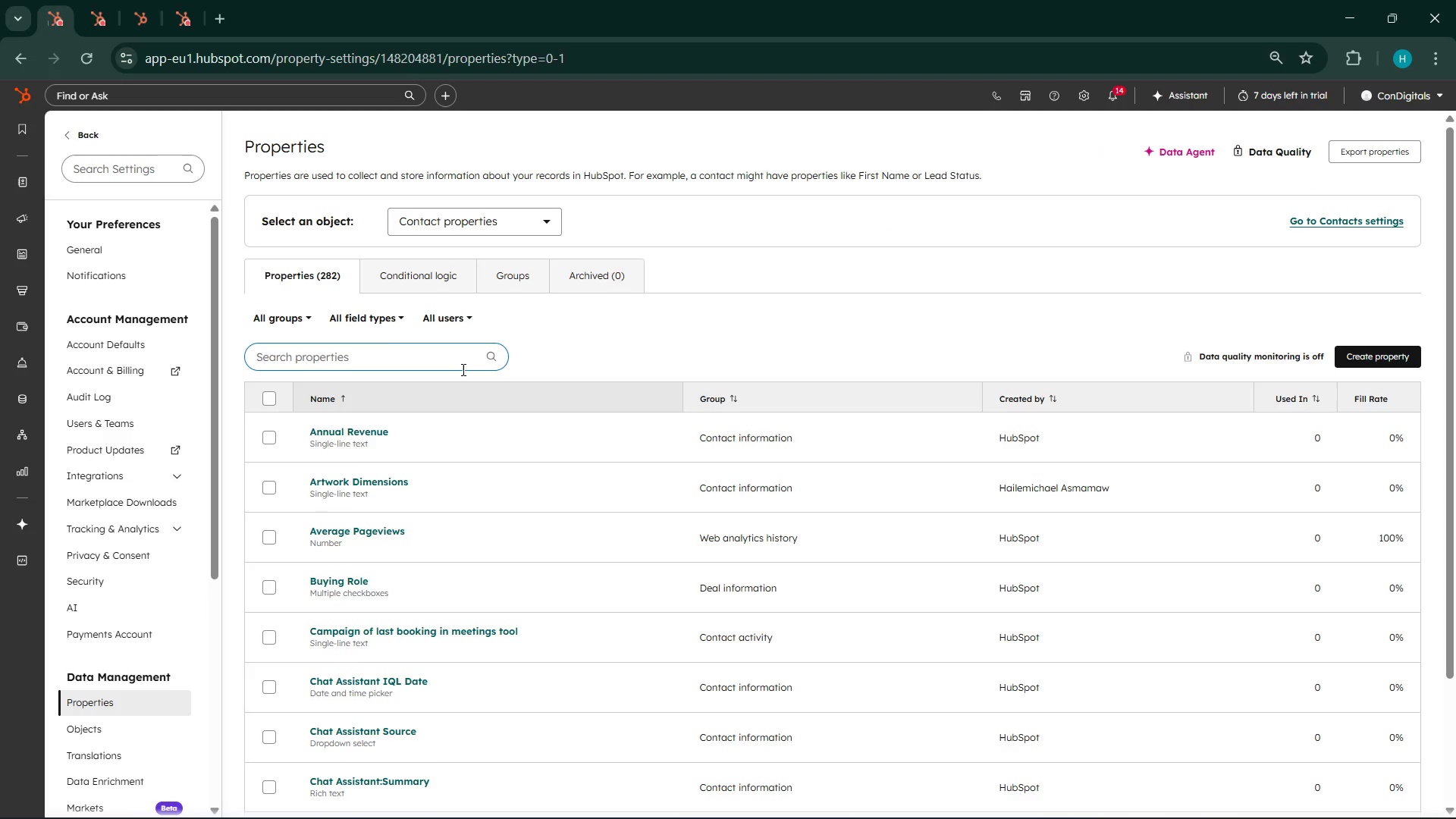 
wait(5.42)
 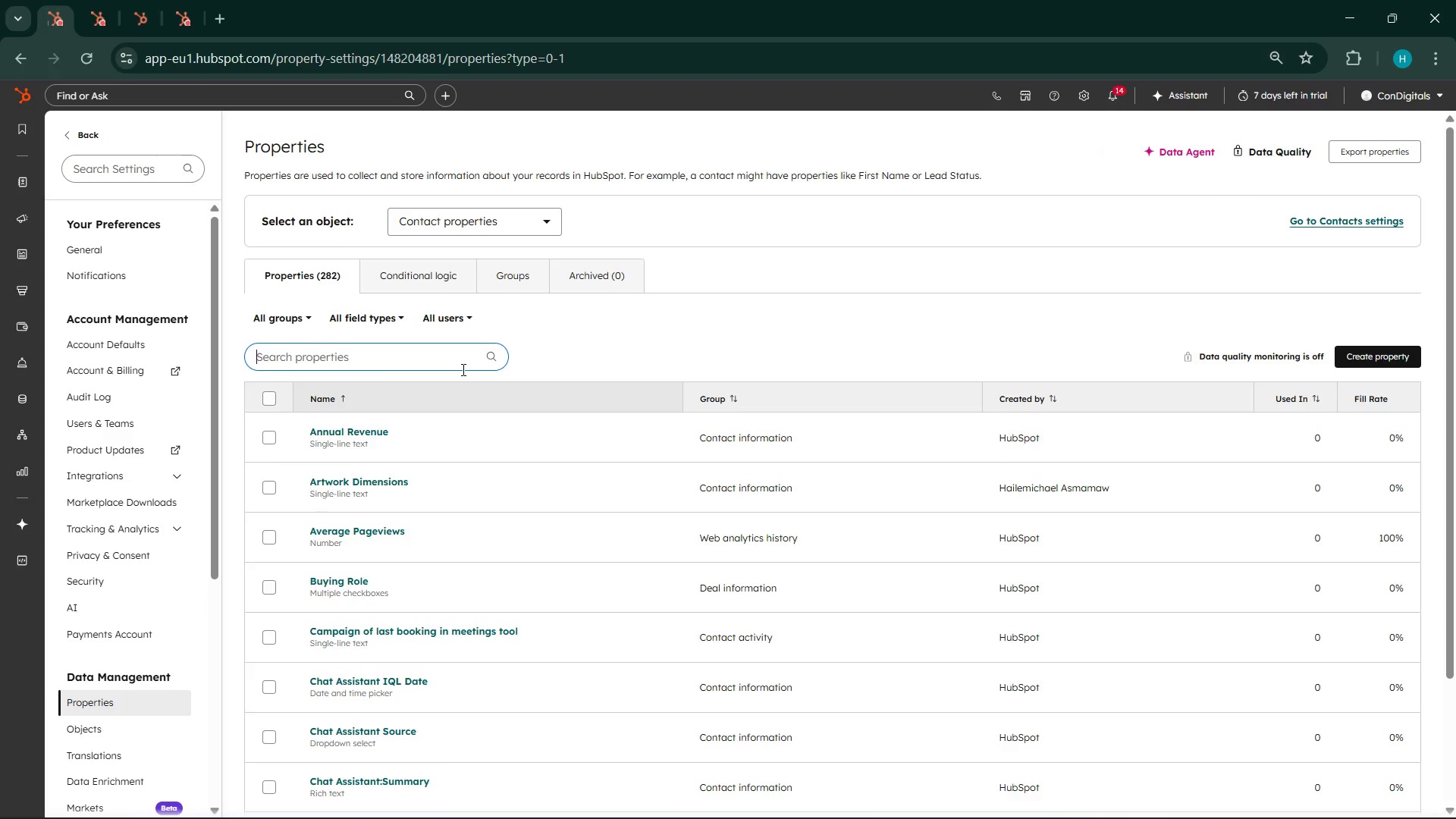 
type(pref)
 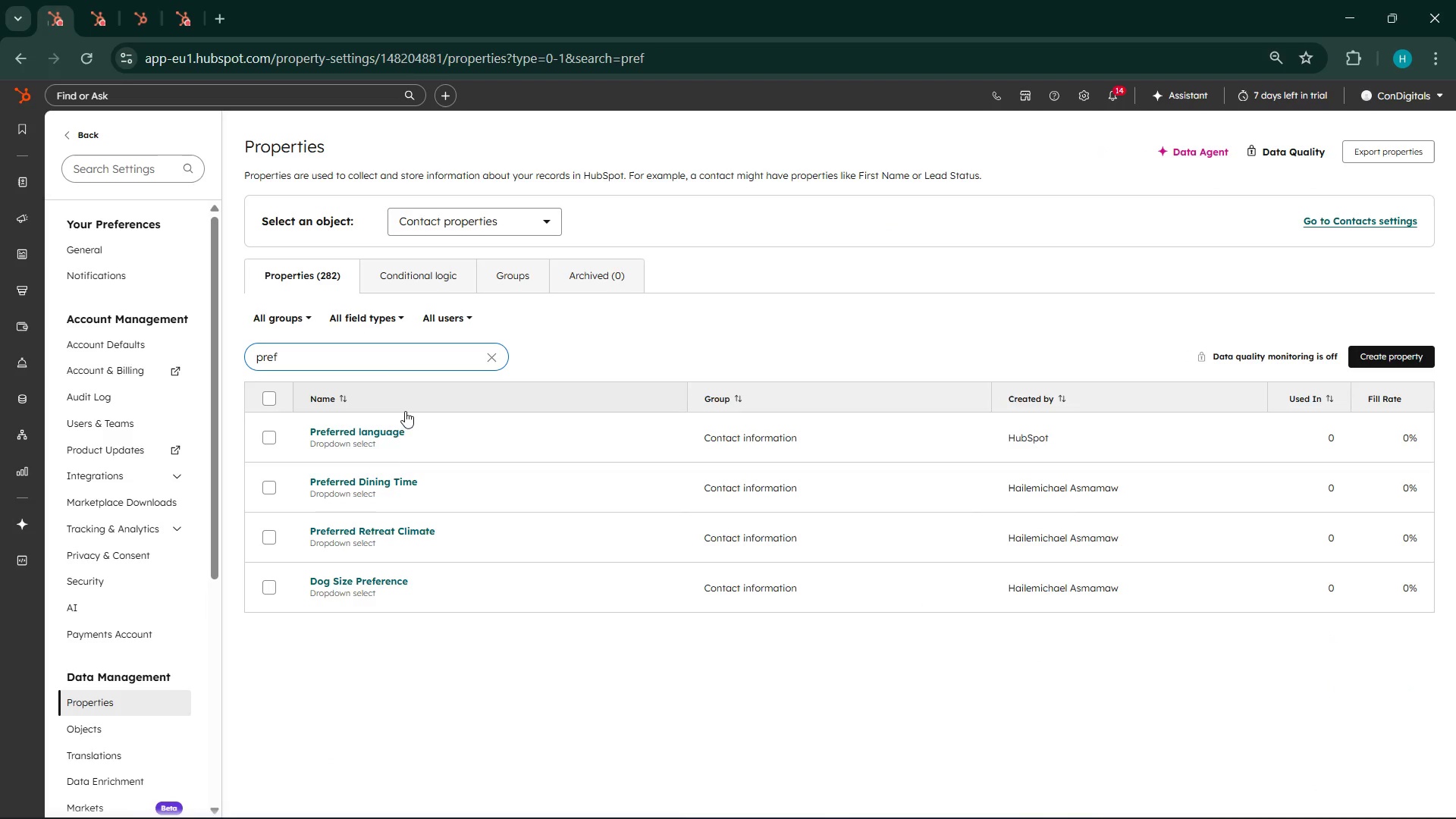 
left_click([385, 534])
 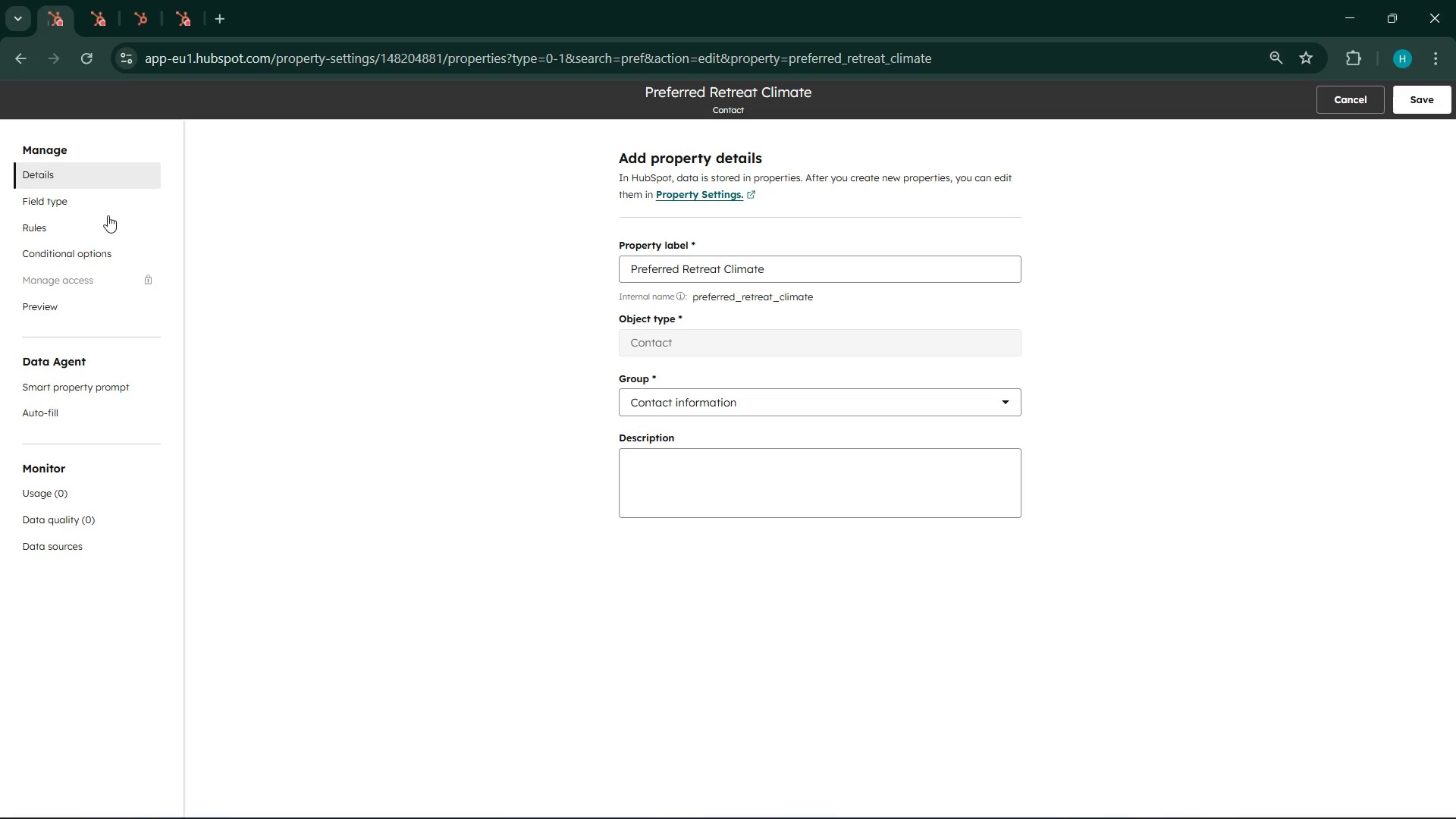 
left_click([29, 56])
 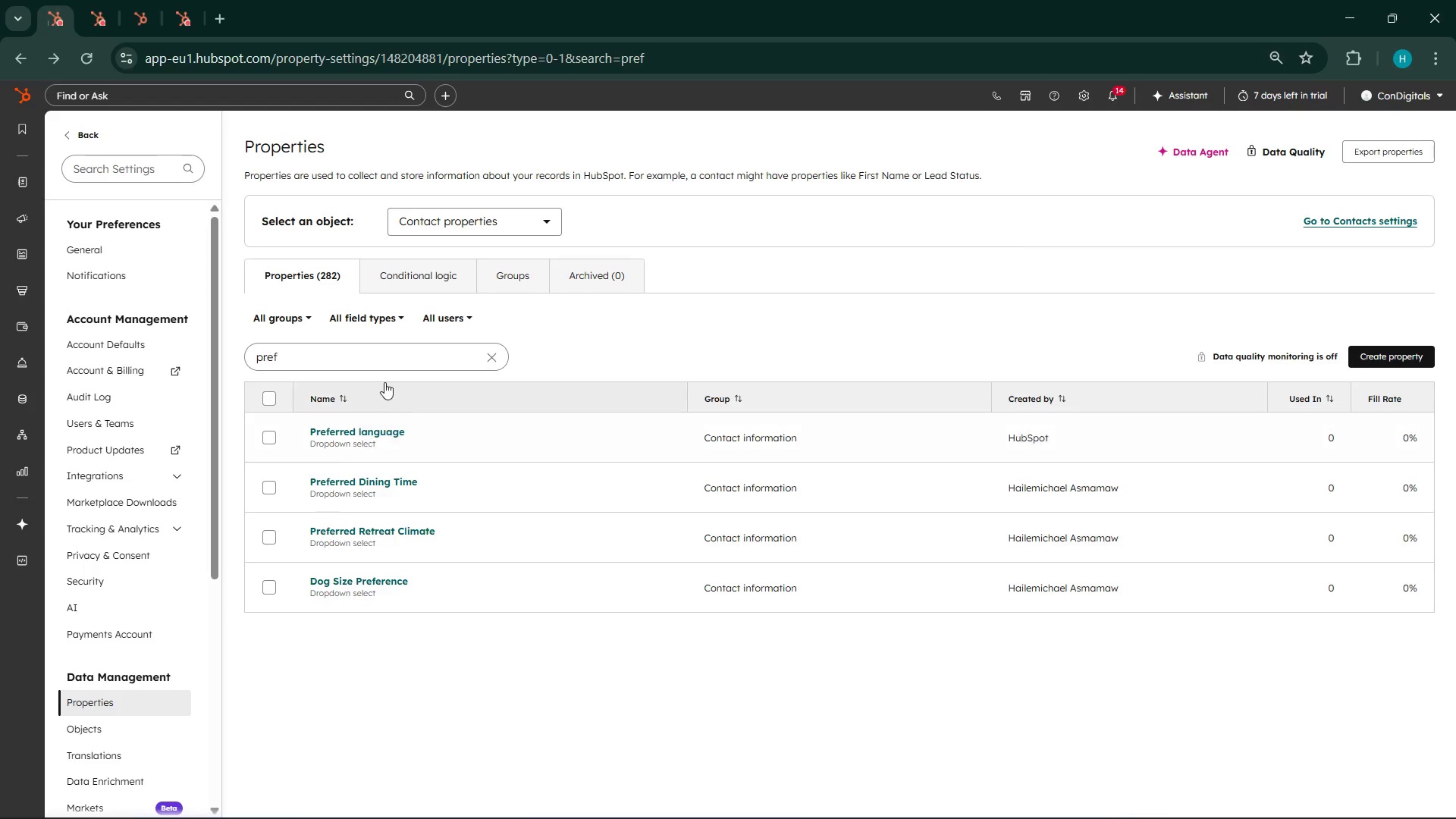 
left_click([369, 355])
 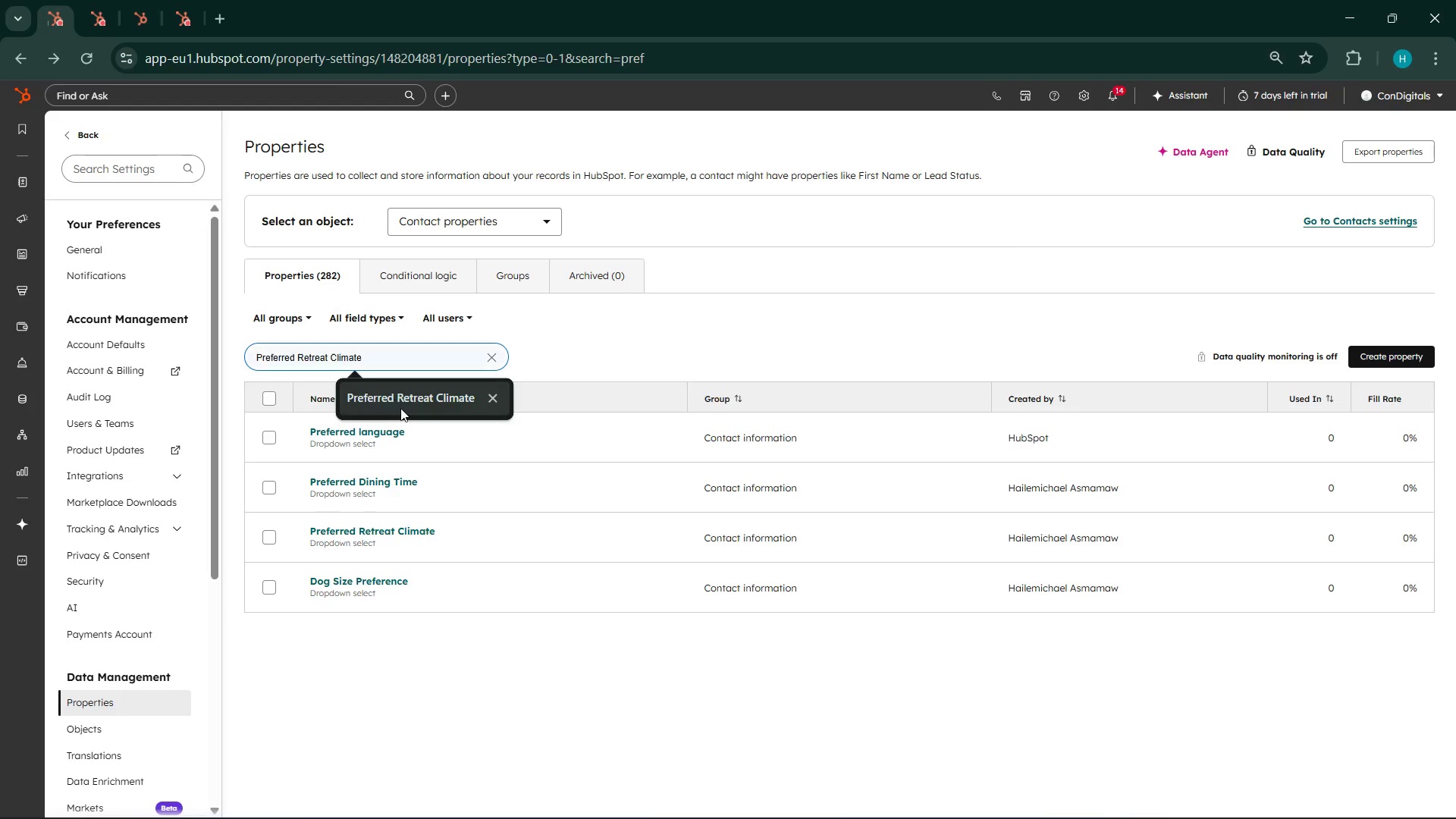 
left_click([401, 408])
 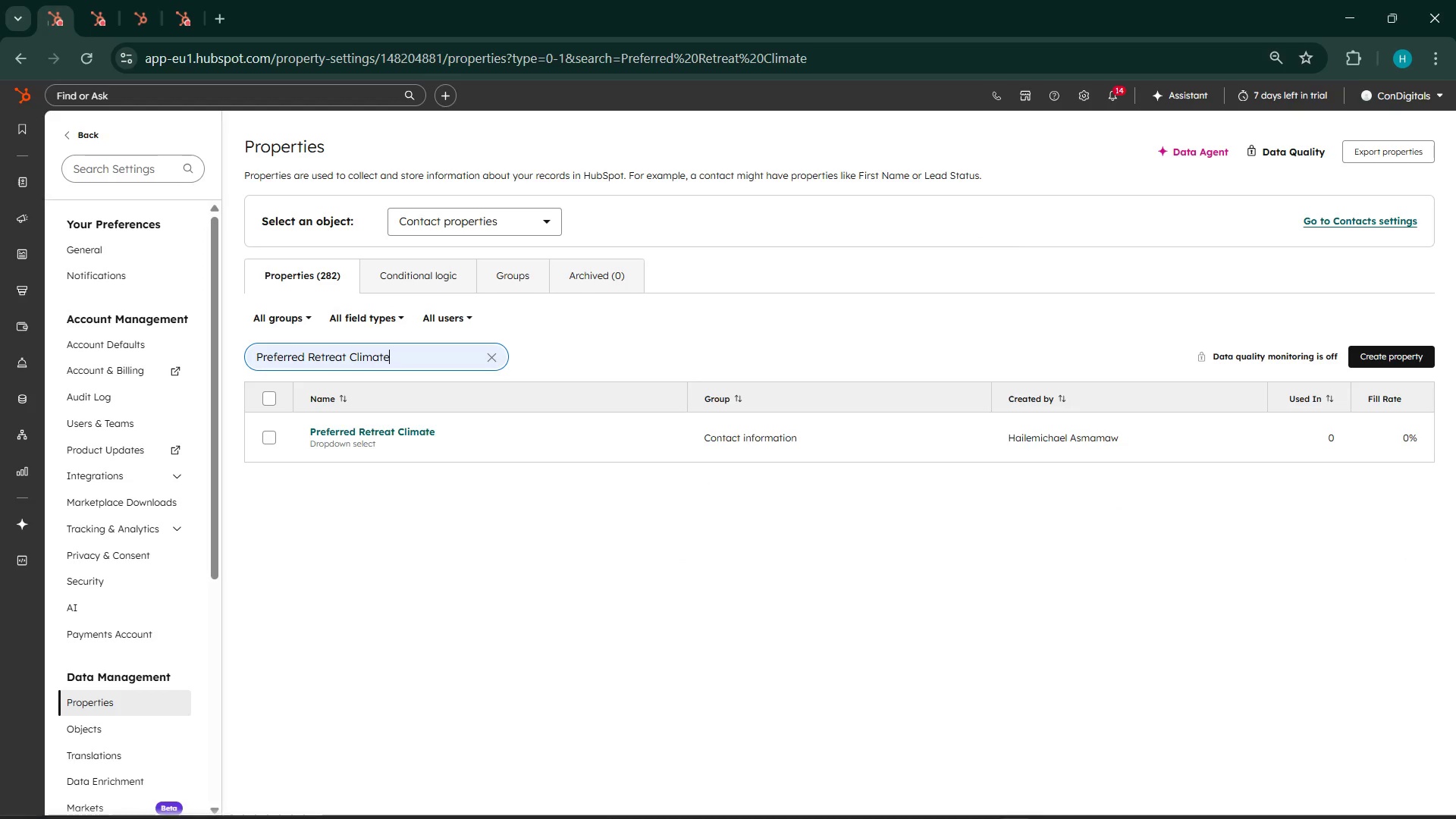 
left_click([1119, 805])
 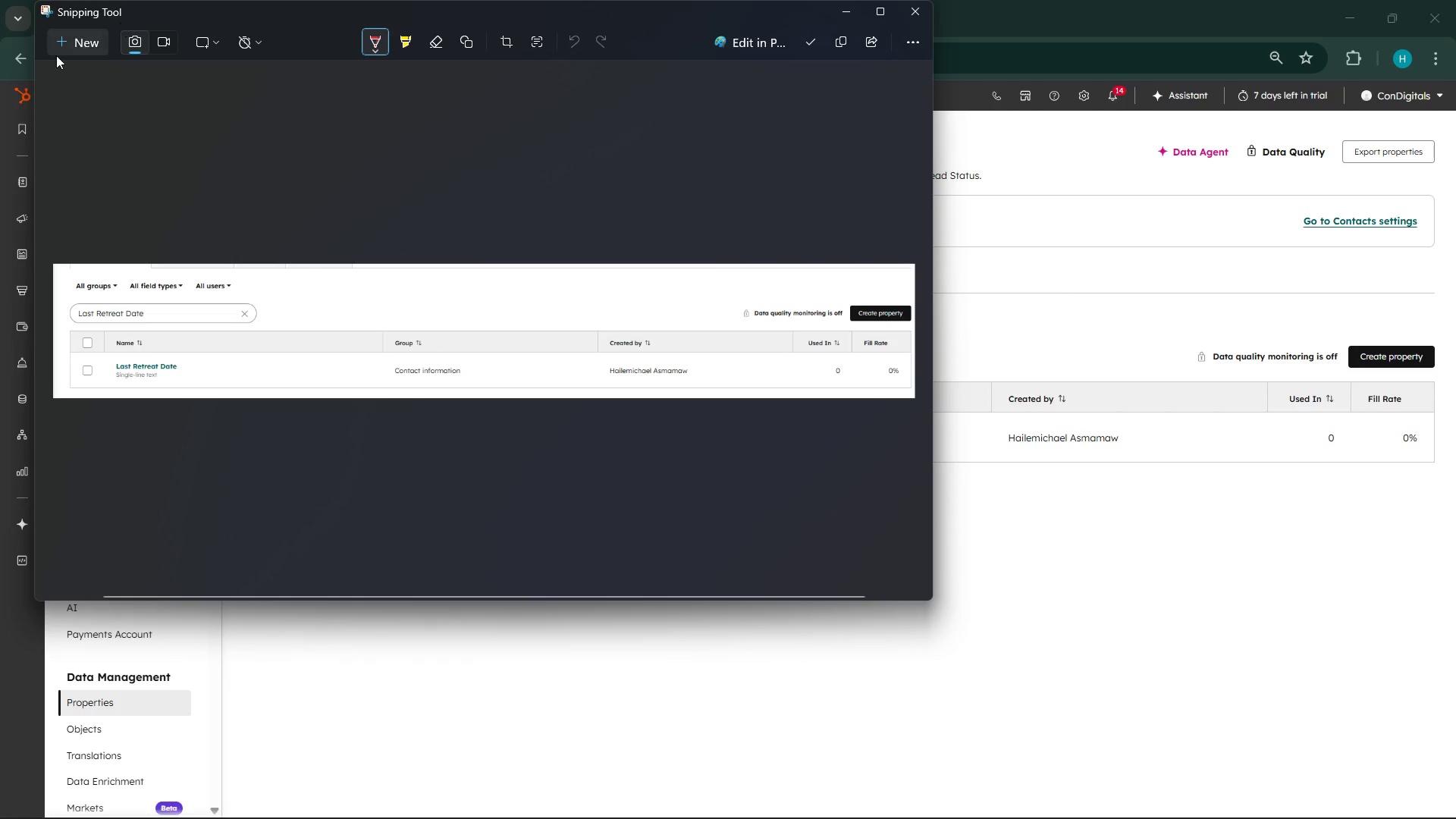 
left_click([80, 27])
 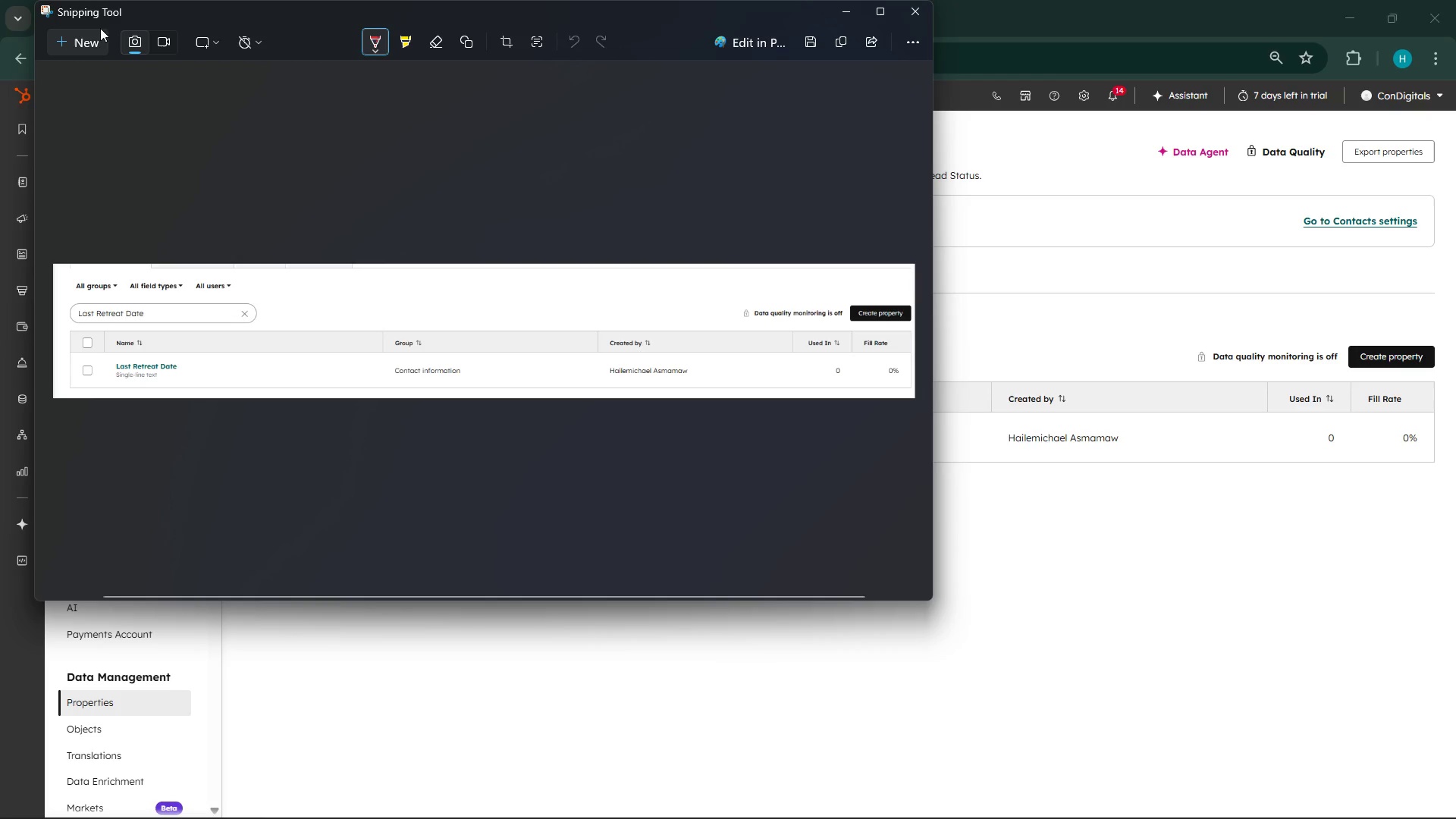 
left_click([81, 36])
 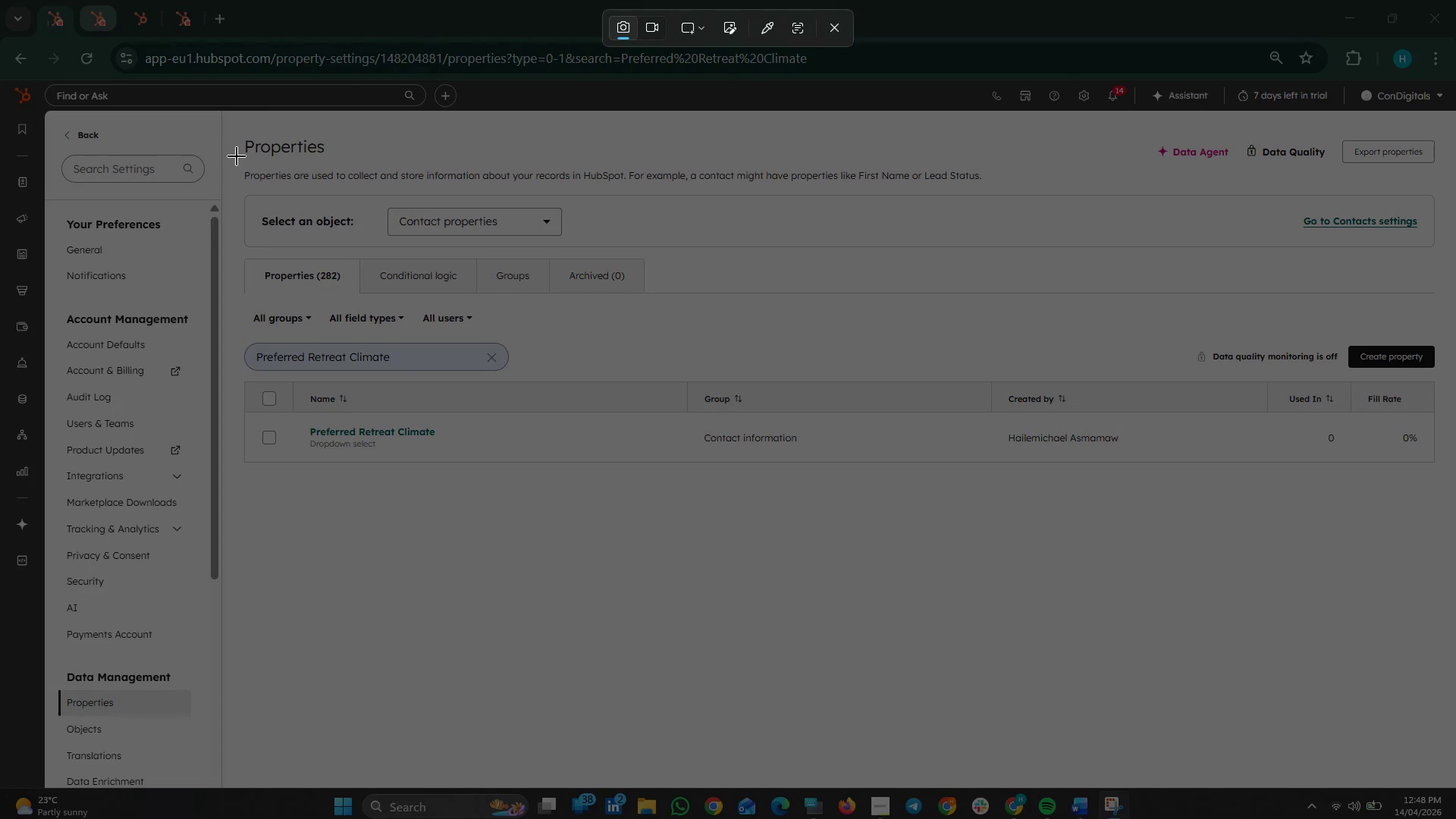 
left_click_drag(start_coordinate=[226, 128], to_coordinate=[1455, 485])
 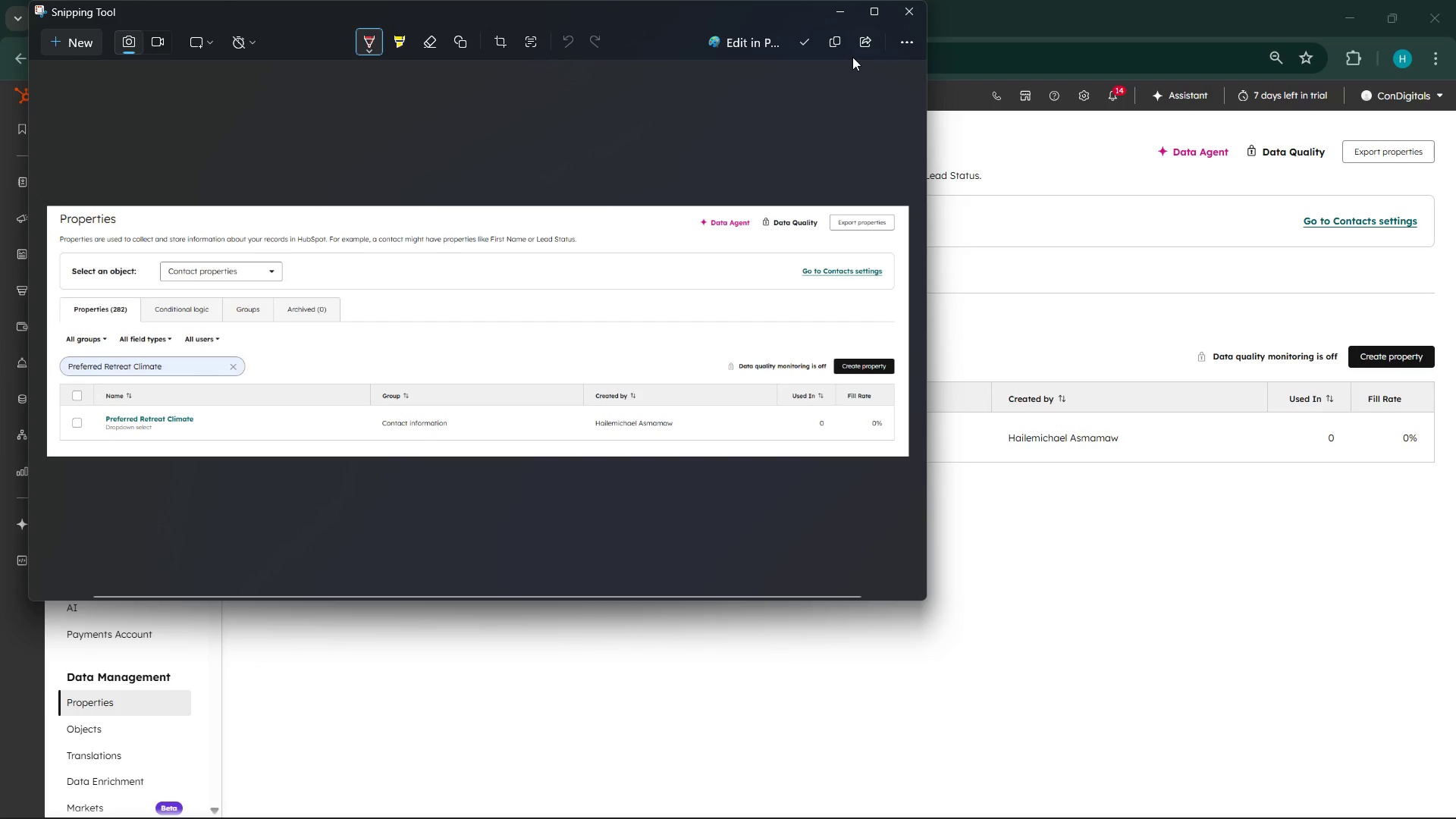 
left_click([825, 47])
 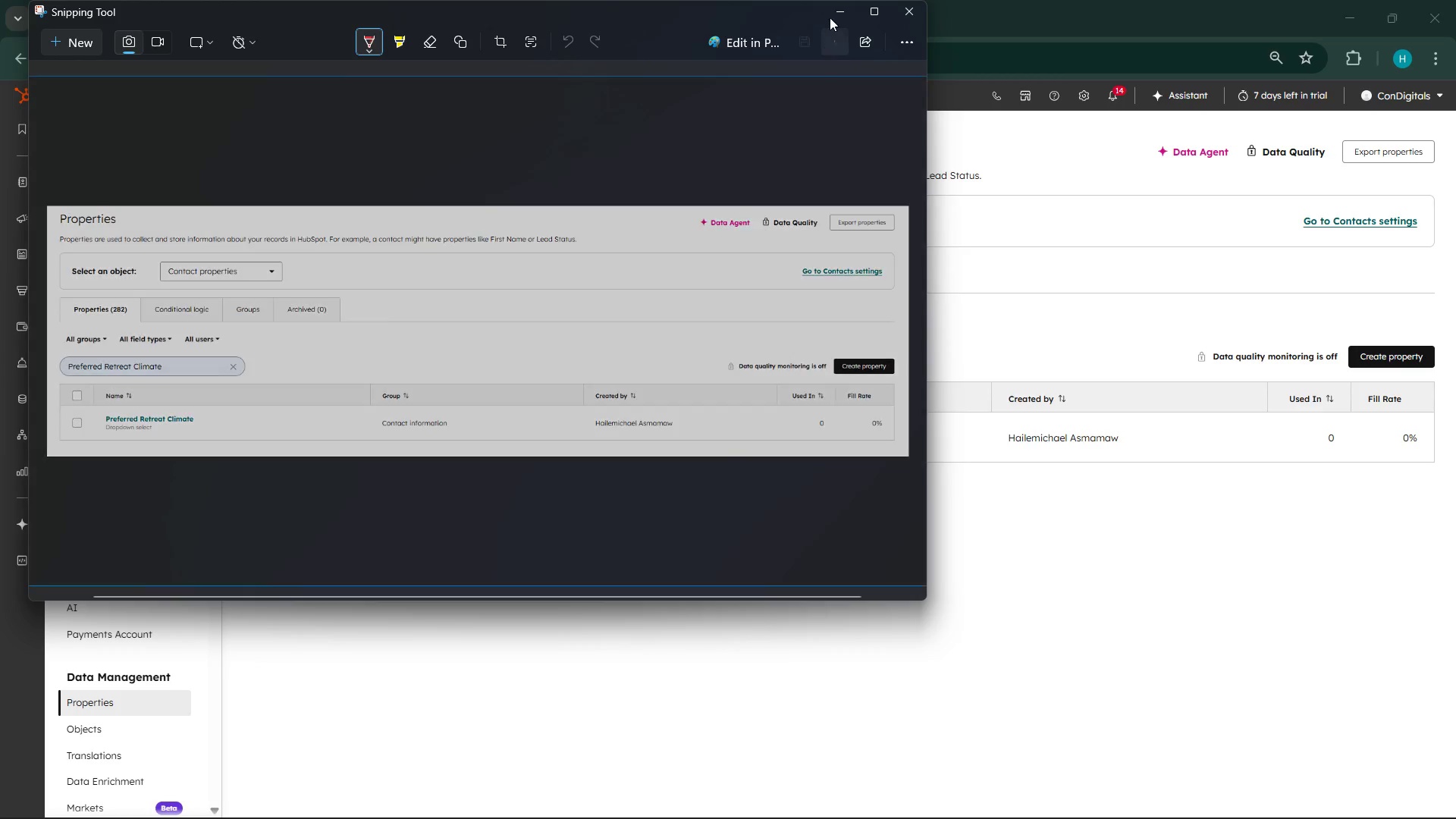 
left_click([831, 11])
 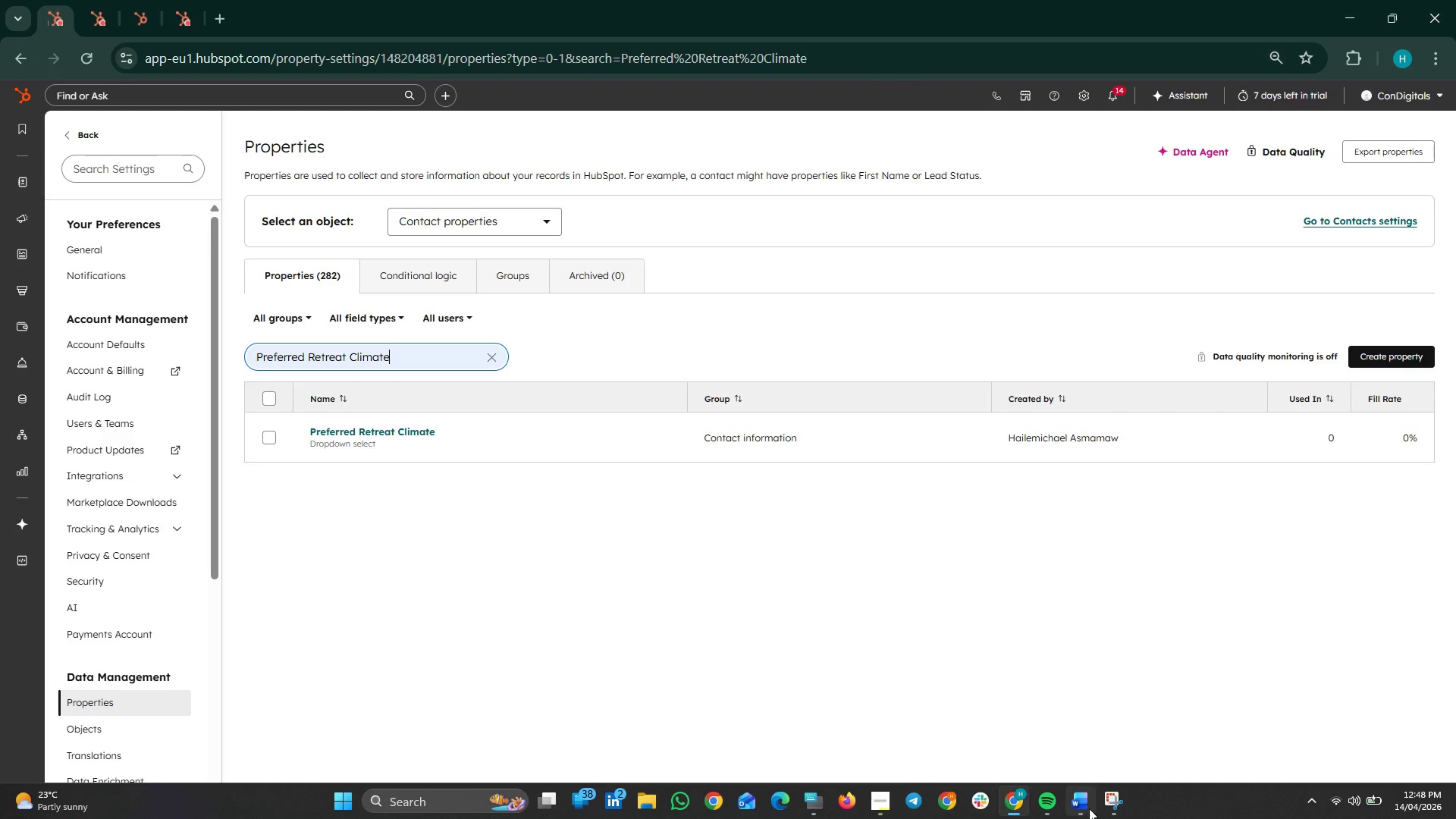 
left_click([1088, 800])
 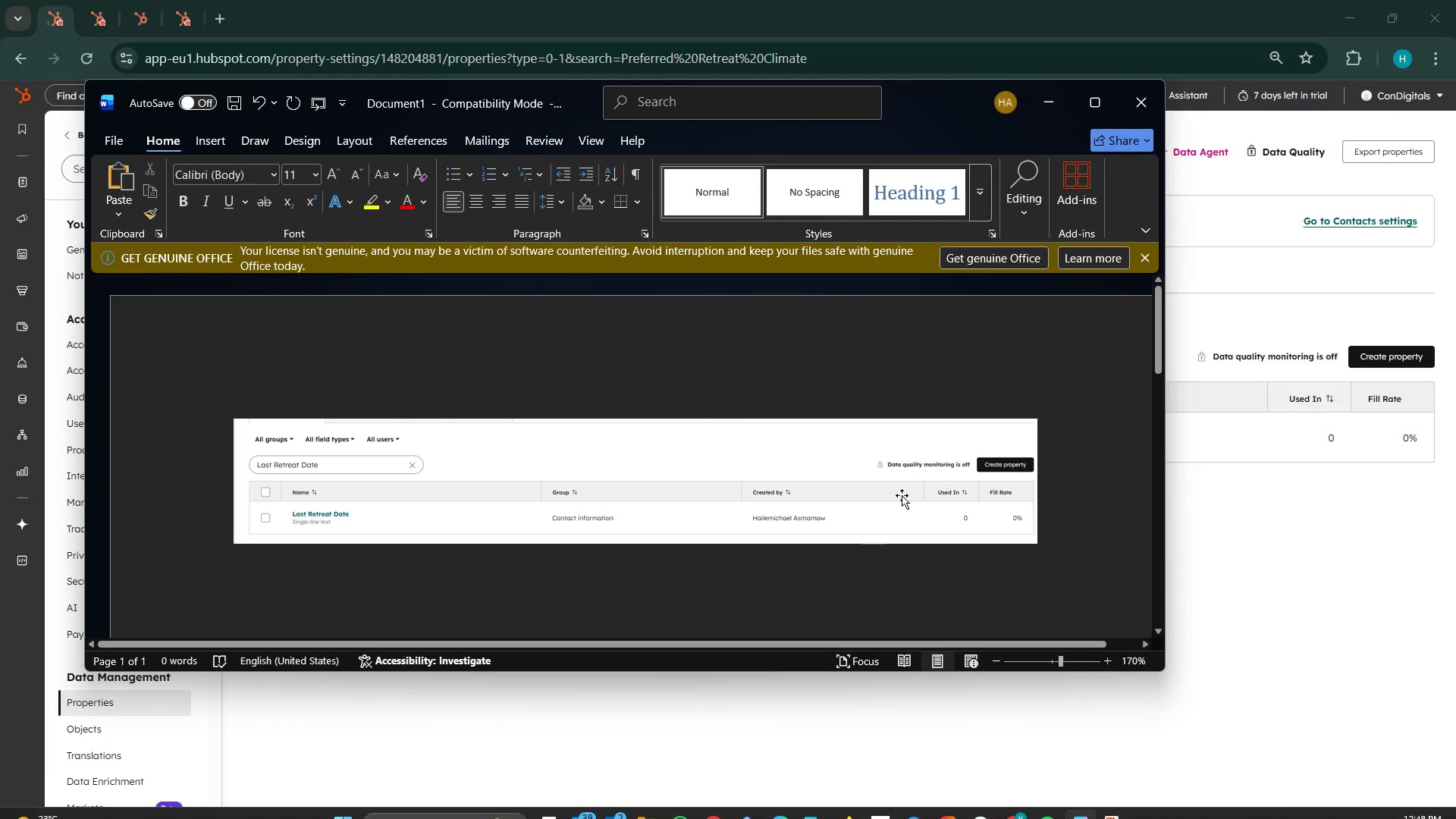 
left_click([460, 366])
 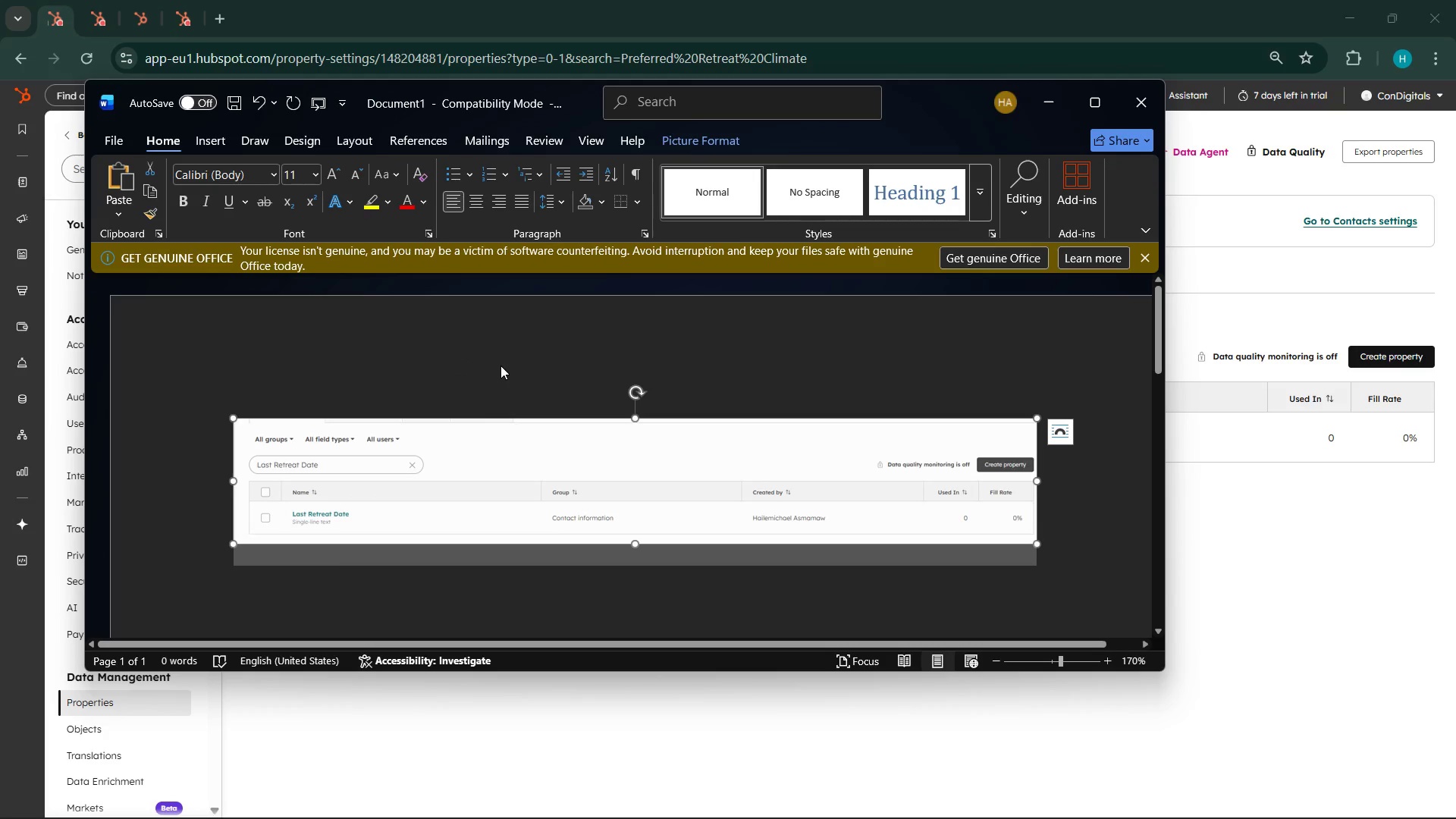 
key(Enter)
 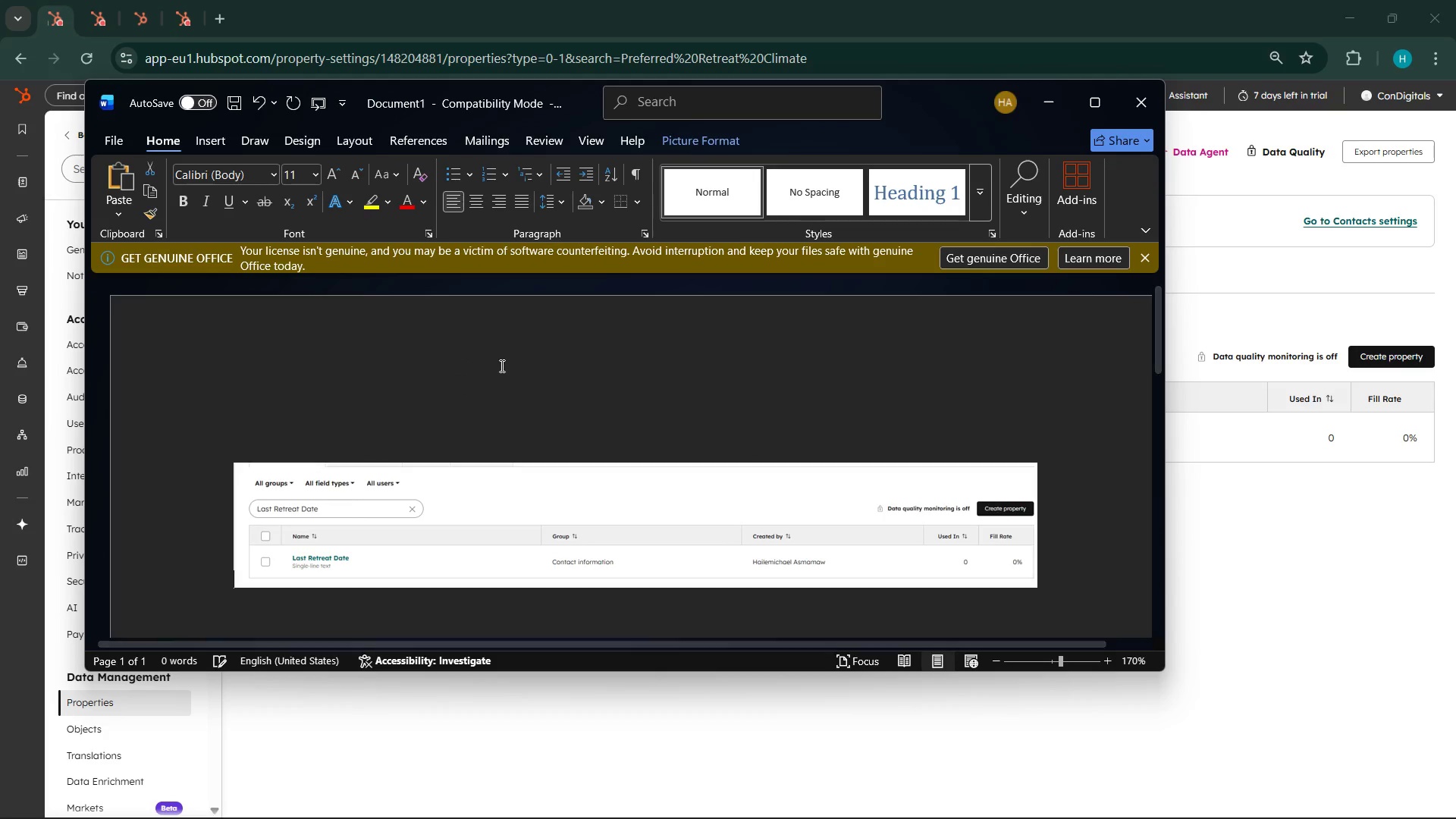 
key(Enter)
 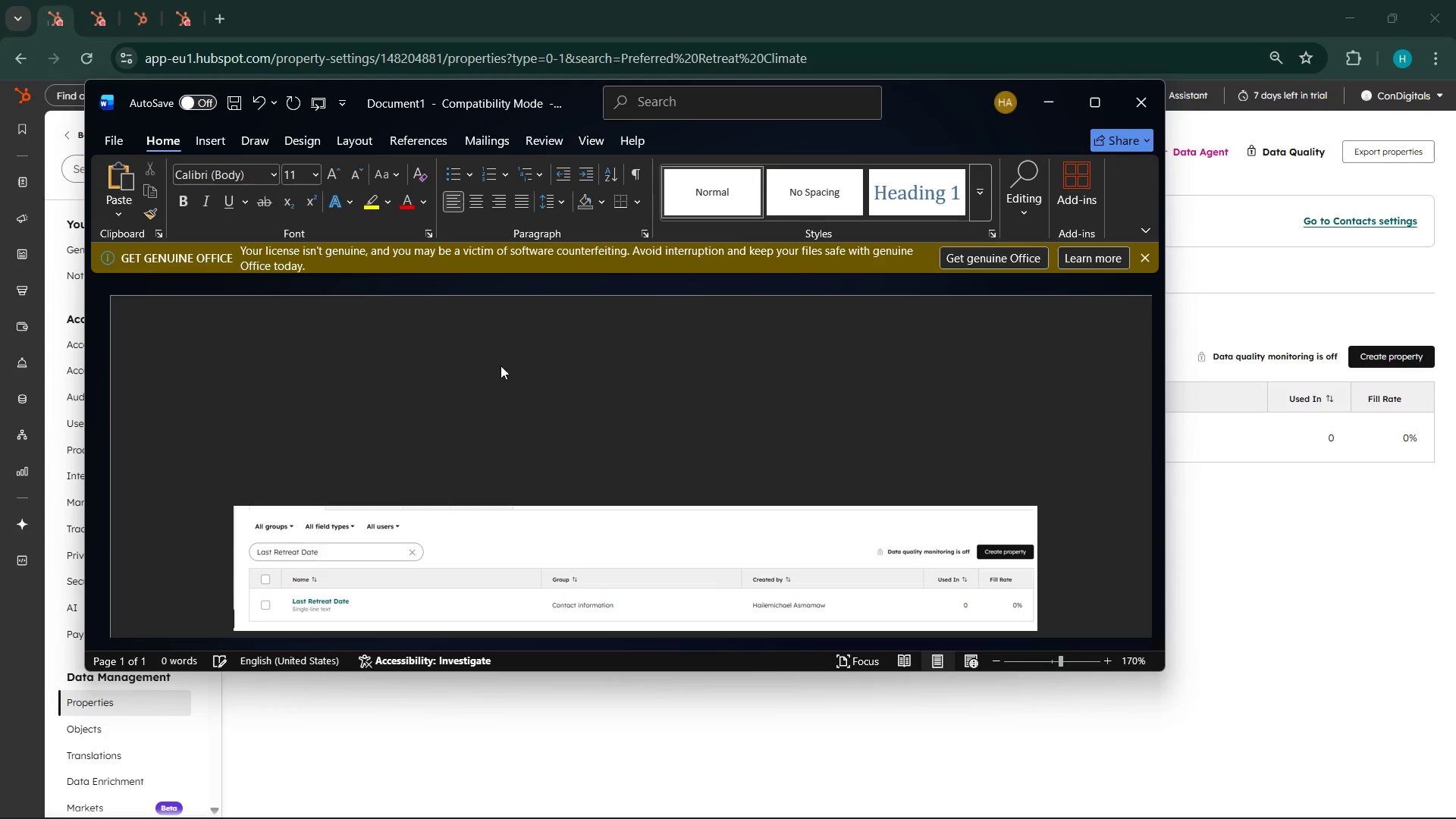 
key(Enter)
 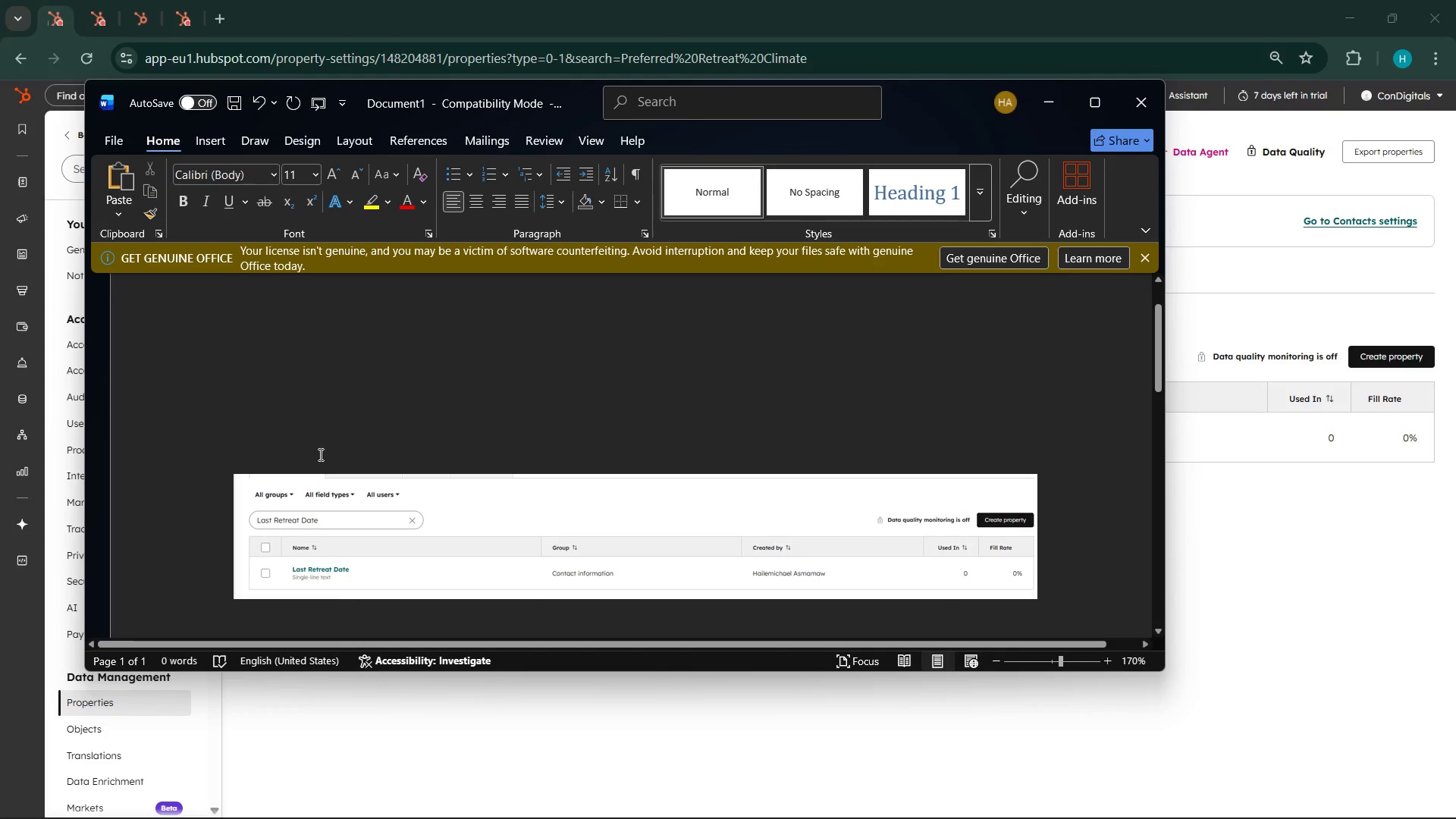 
left_click([300, 440])
 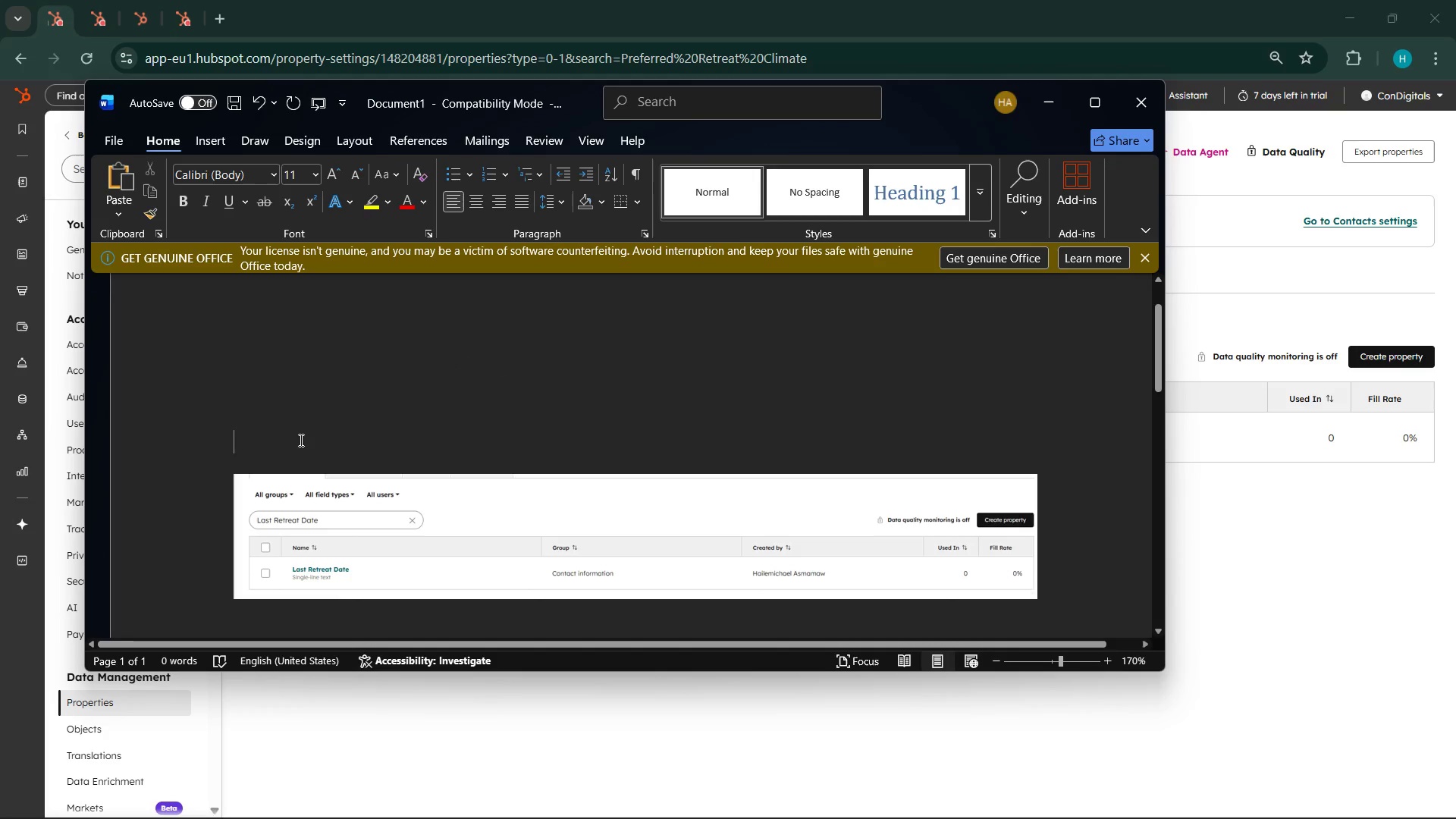 
key(Control+V)
 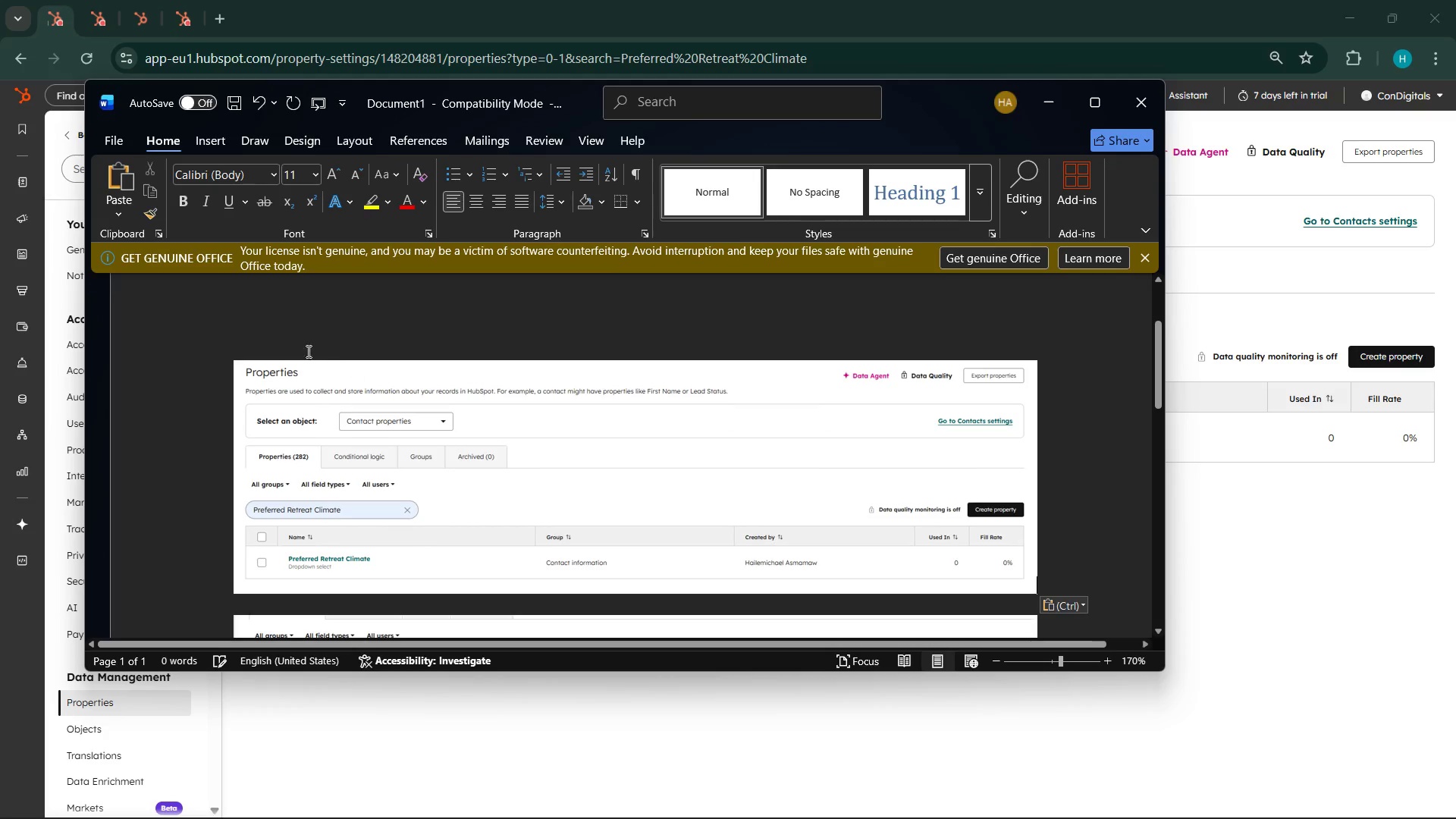 
left_click([272, 323])
 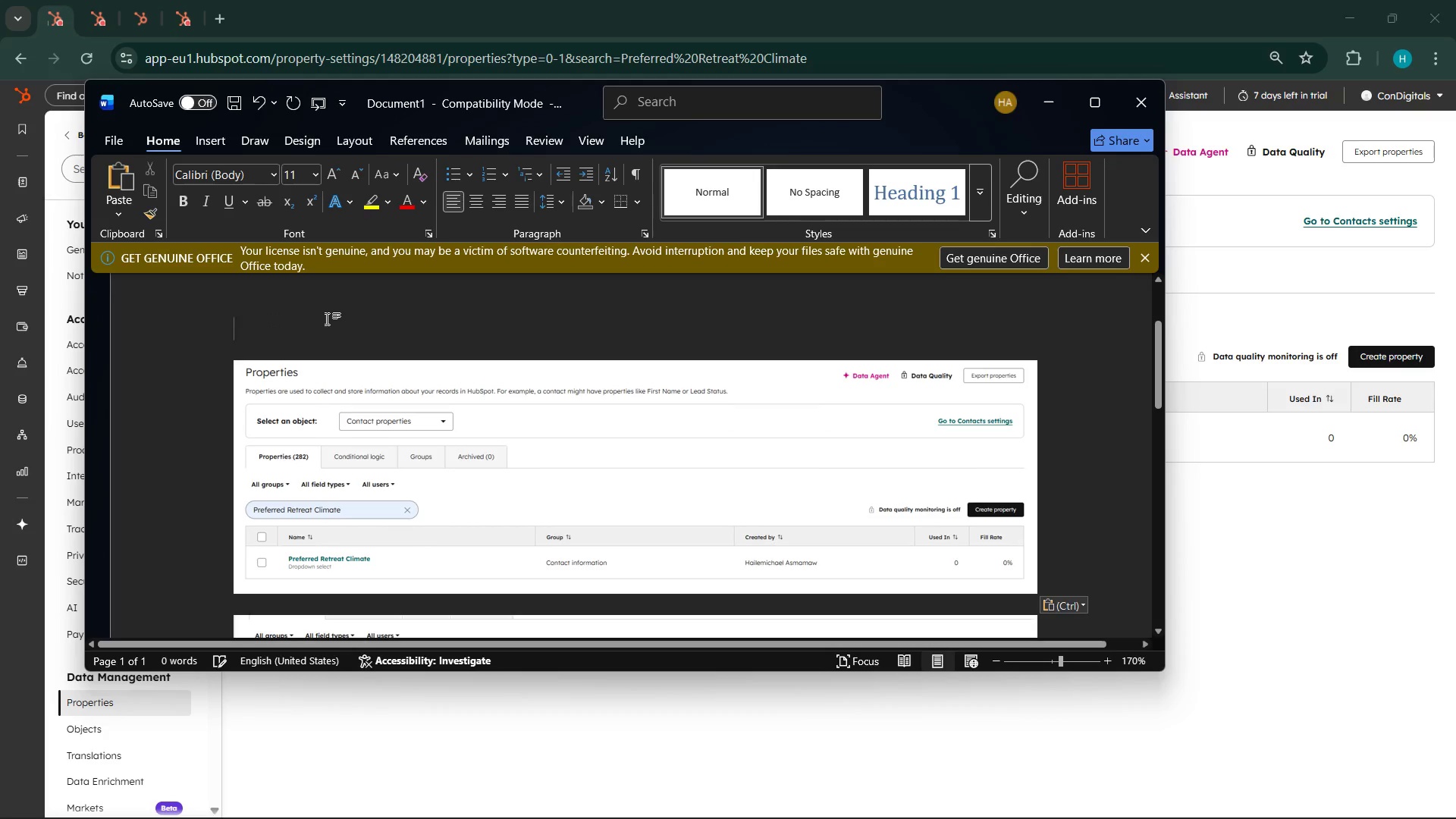 
key(Enter)
 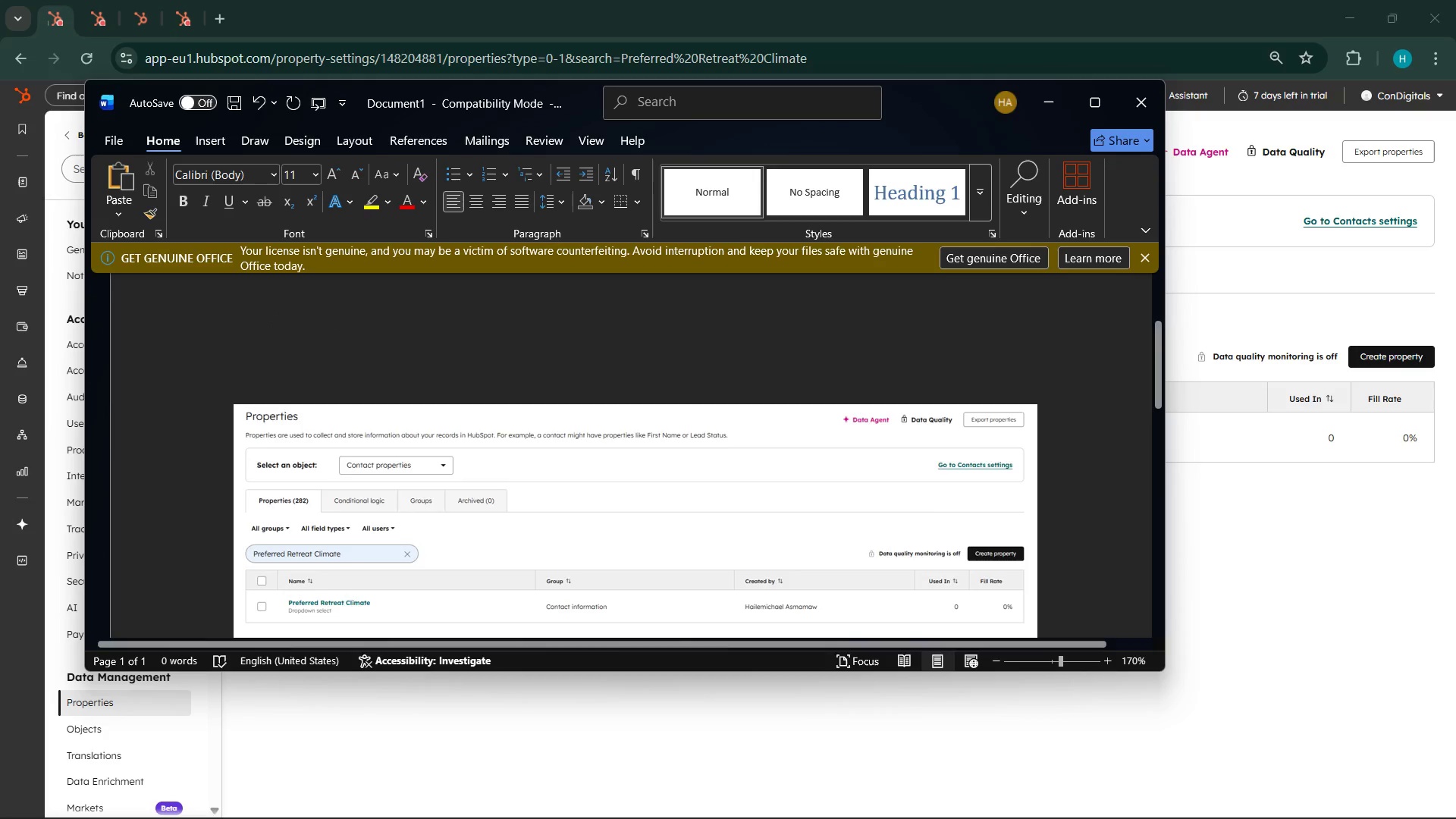 
key(Enter)
 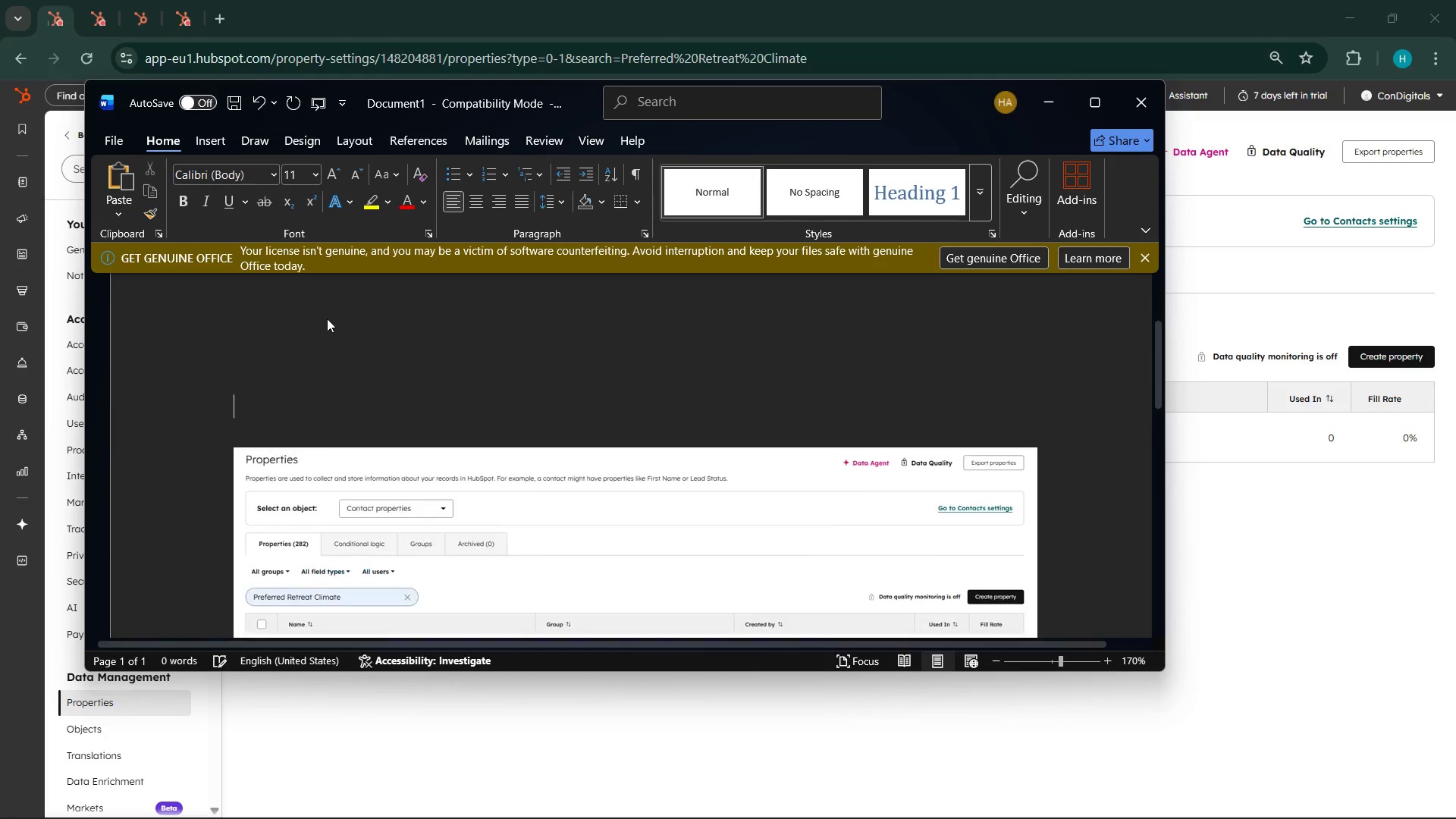 
key(Enter)
 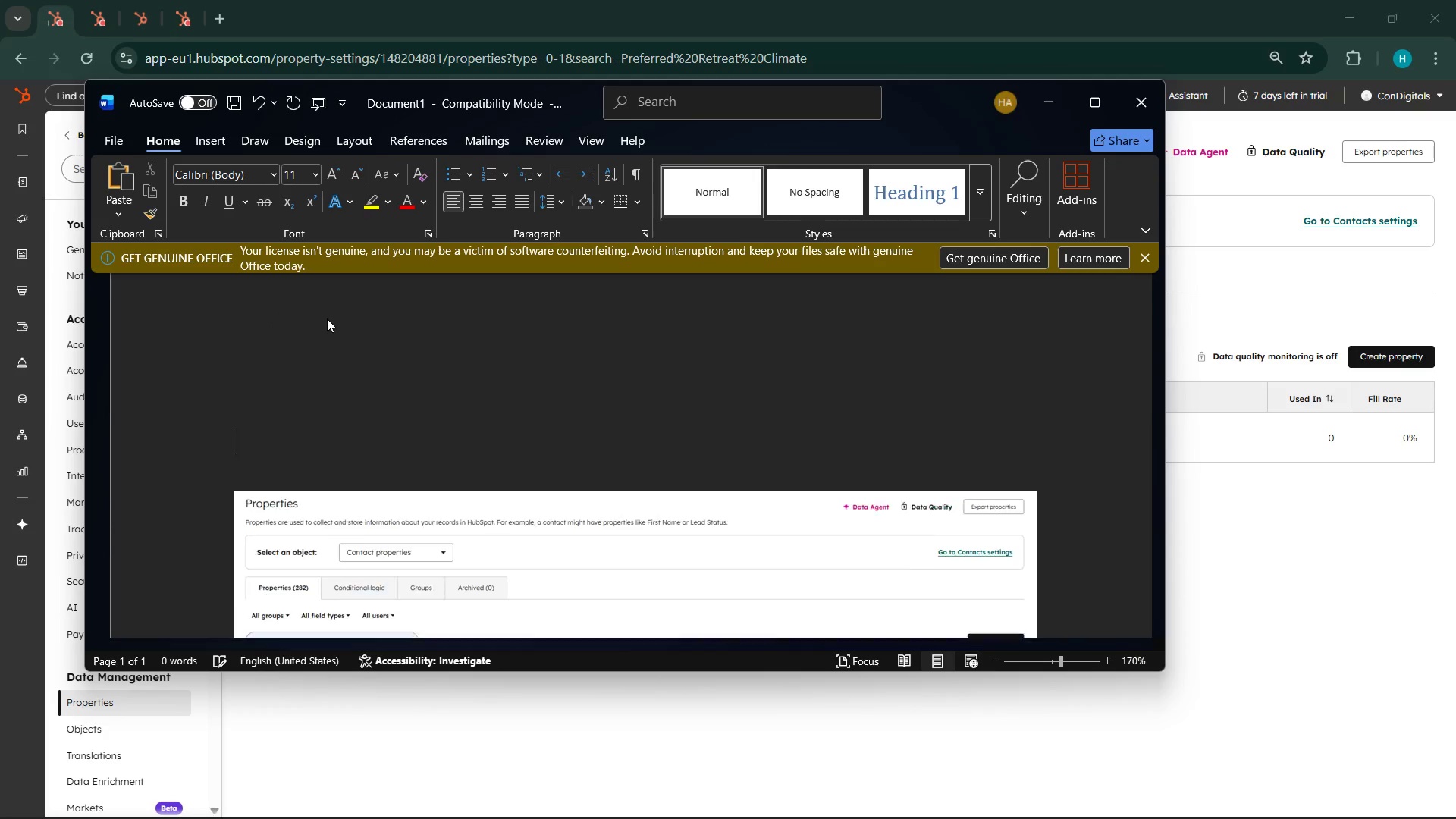 
key(Enter)
 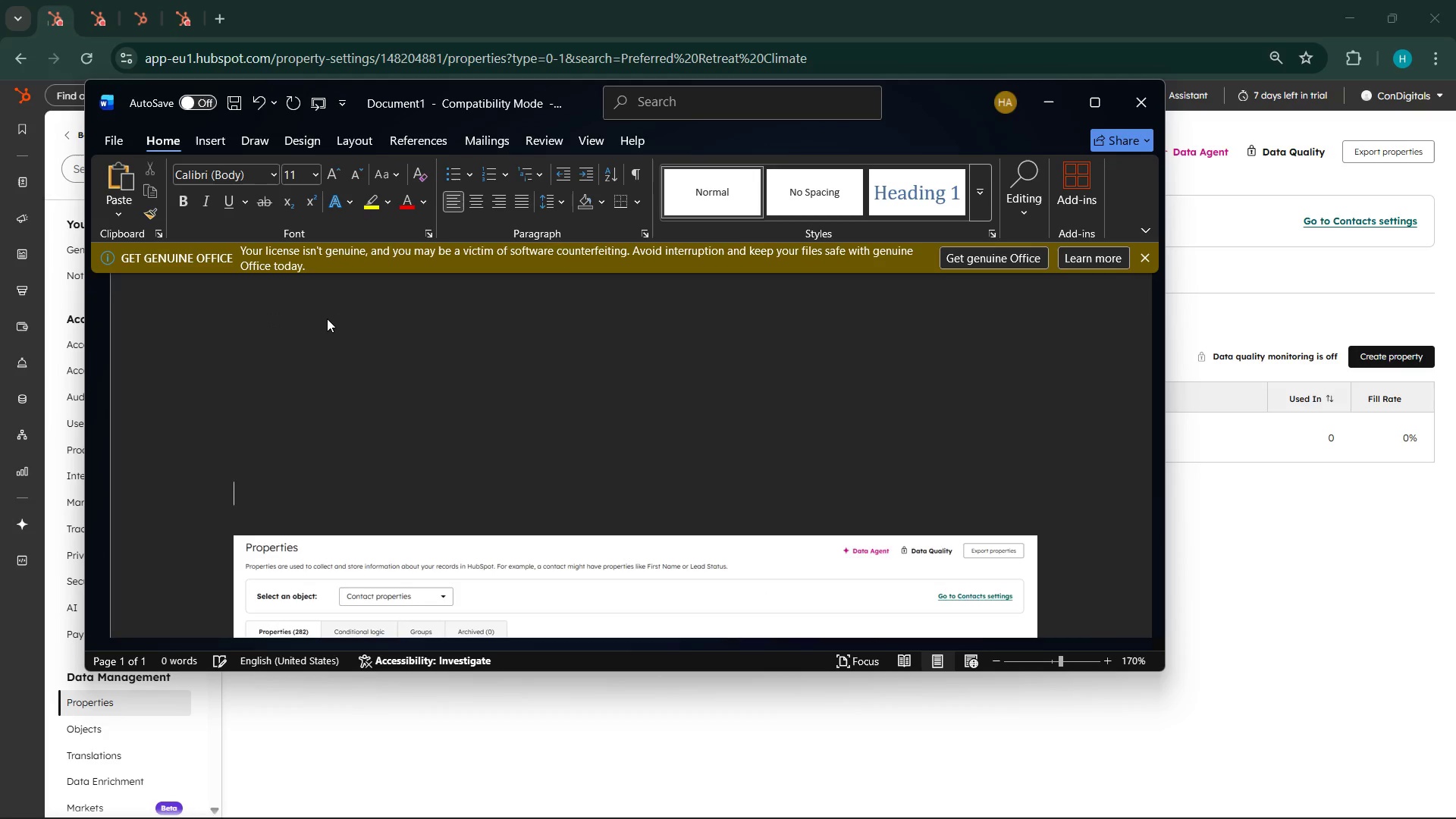 
key(Enter)
 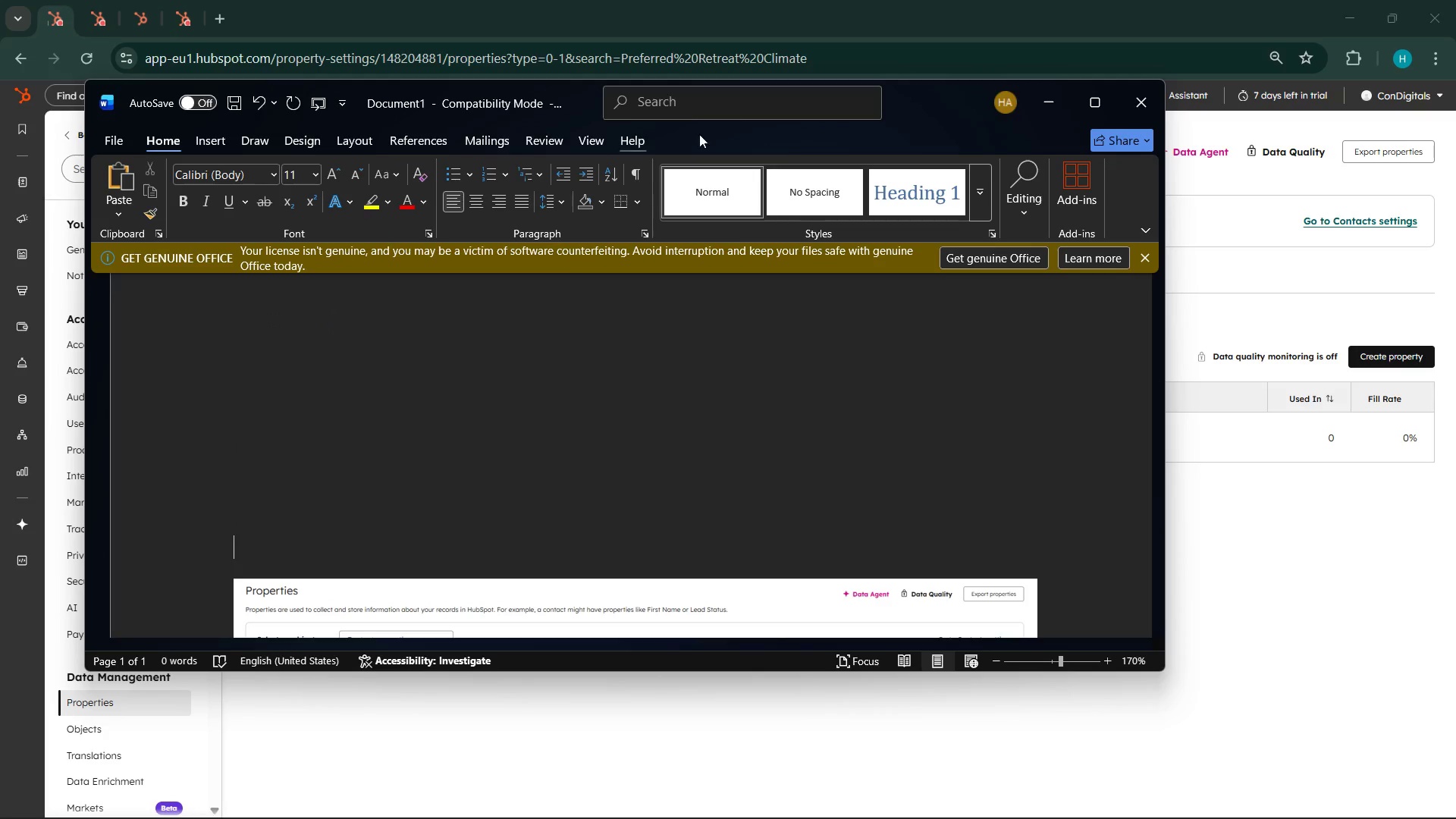 
left_click([1071, 86])
 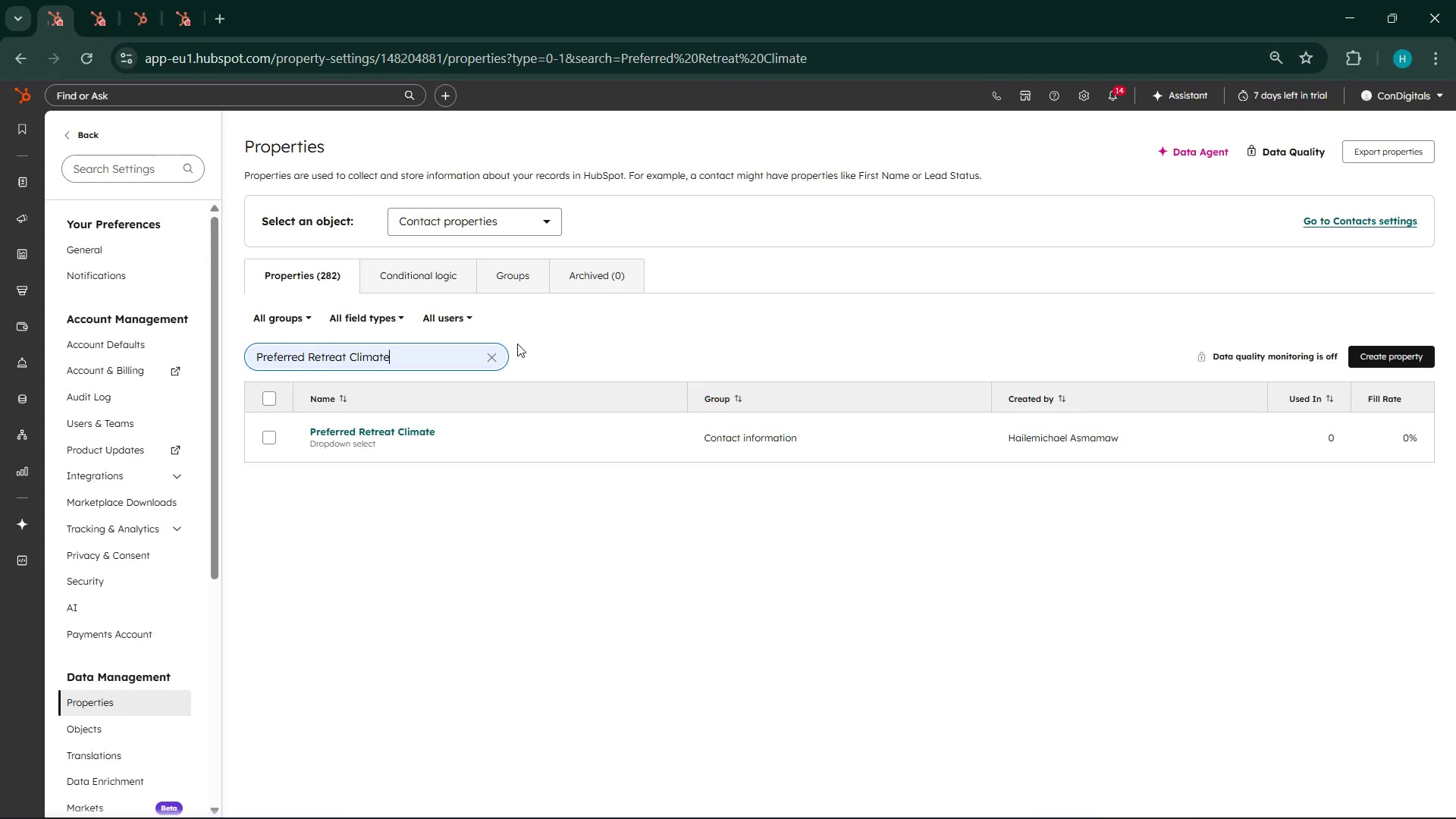 
left_click([497, 356])
 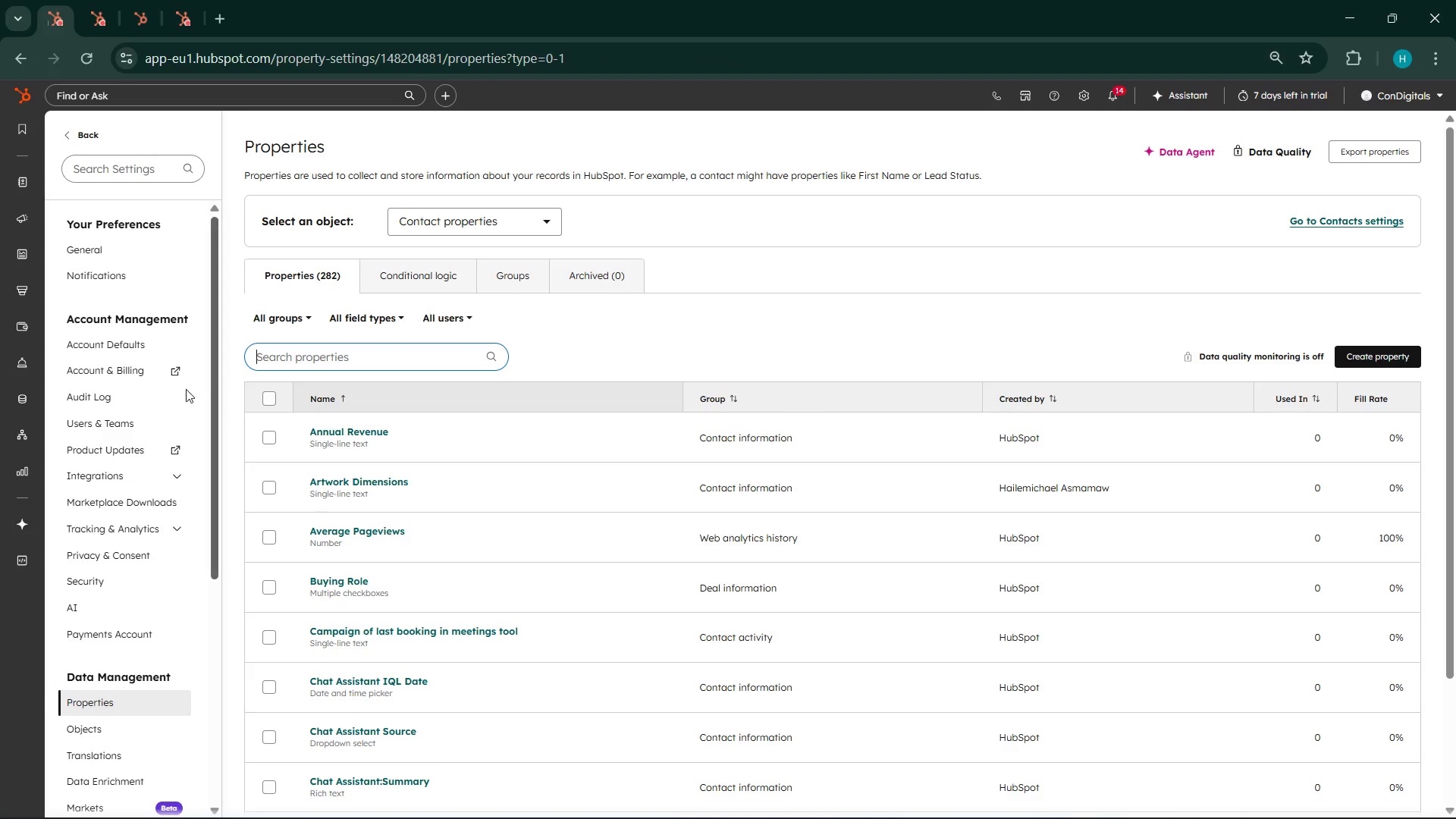 
type(Die)
 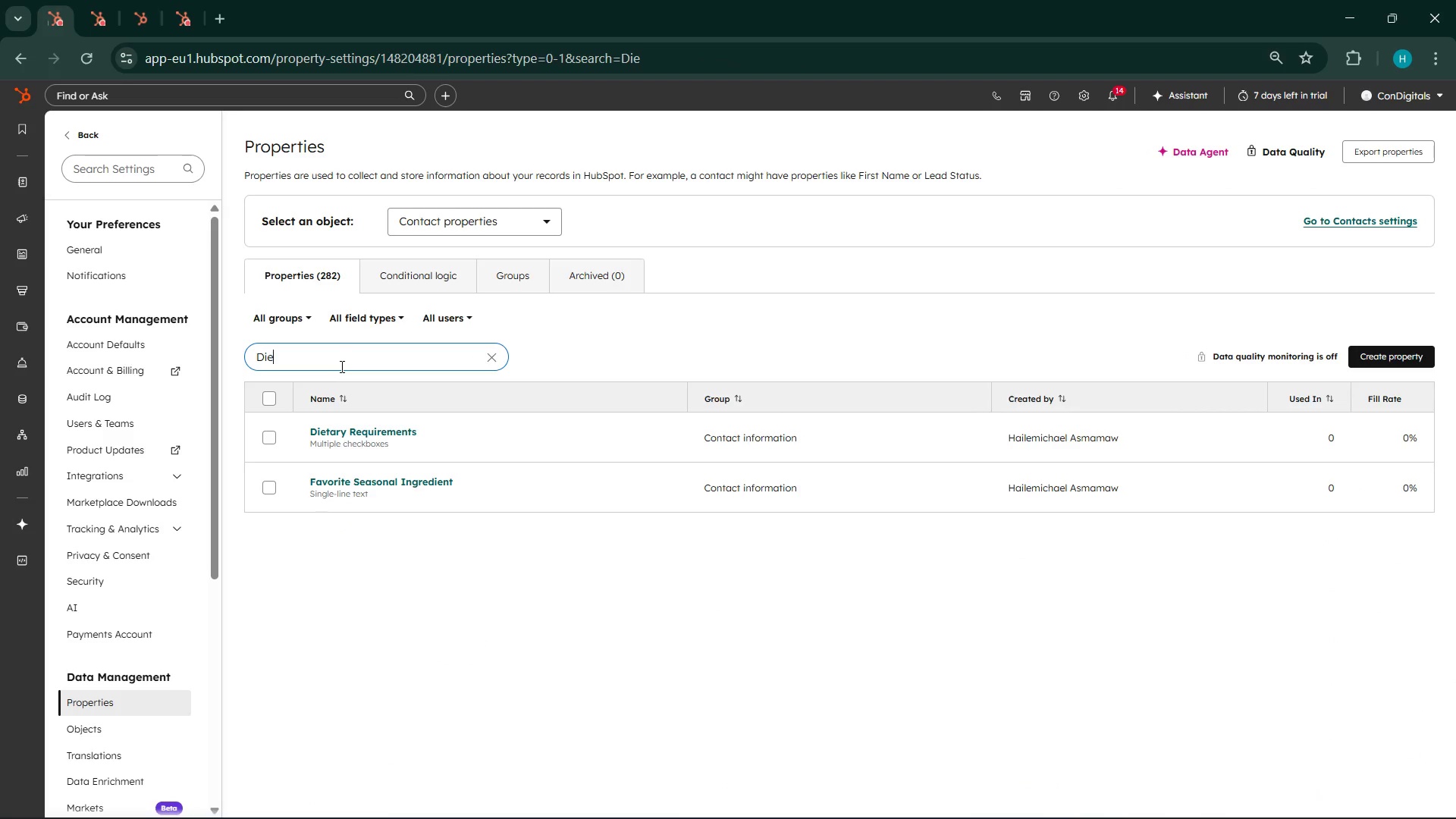 
key(T)
 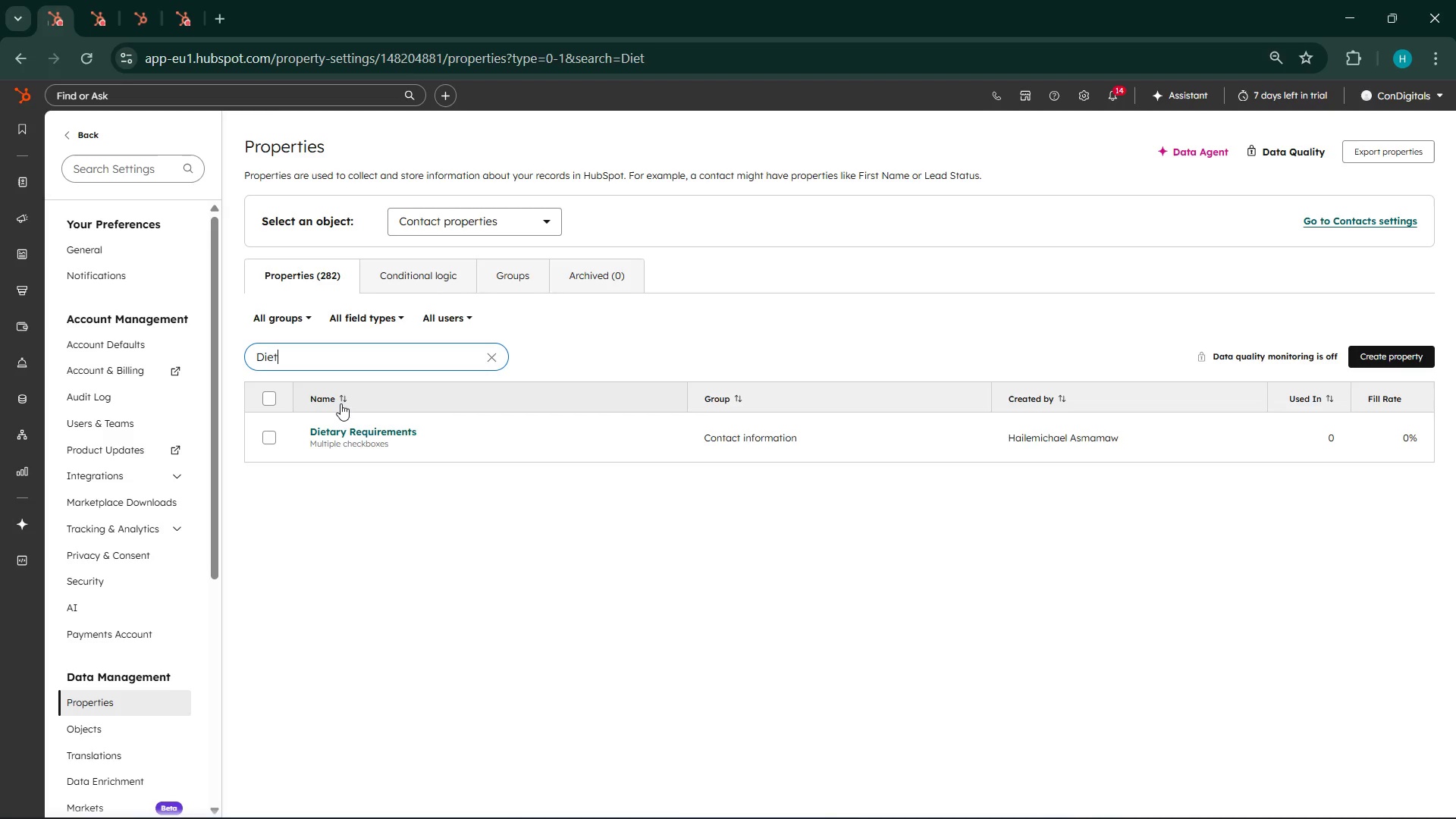 
type(ar)
 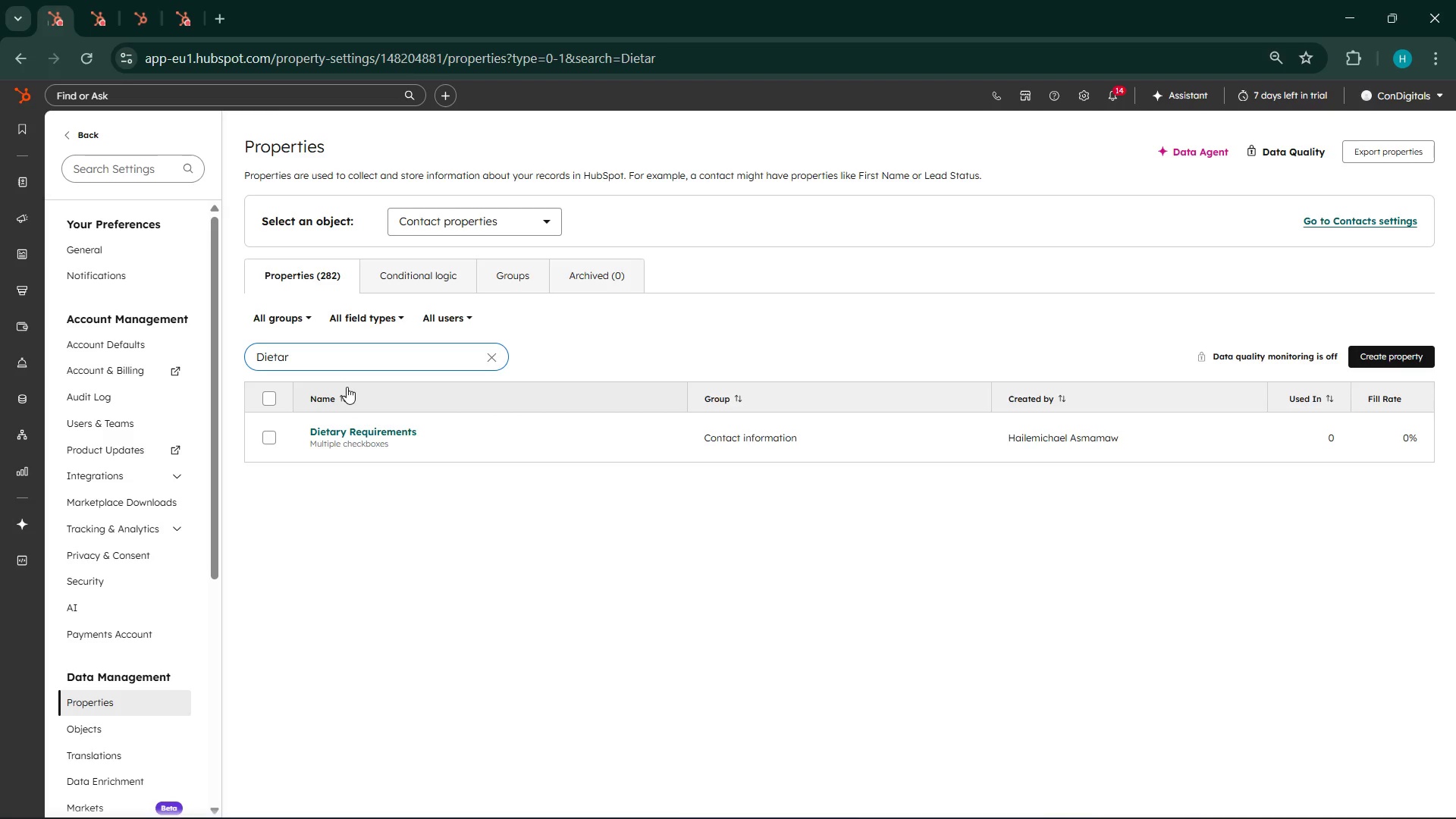 
key(R)
 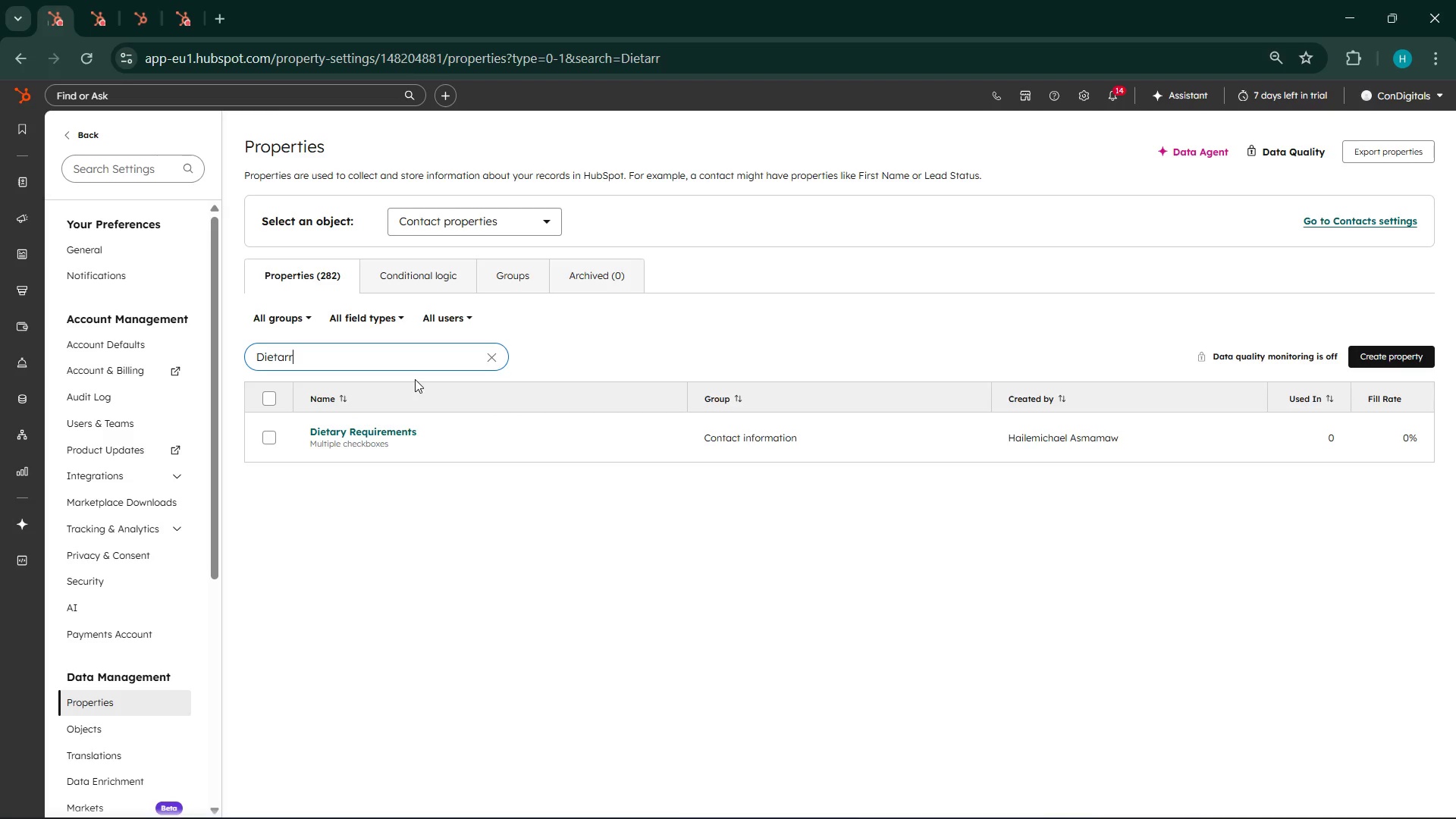 
key(Backspace)
 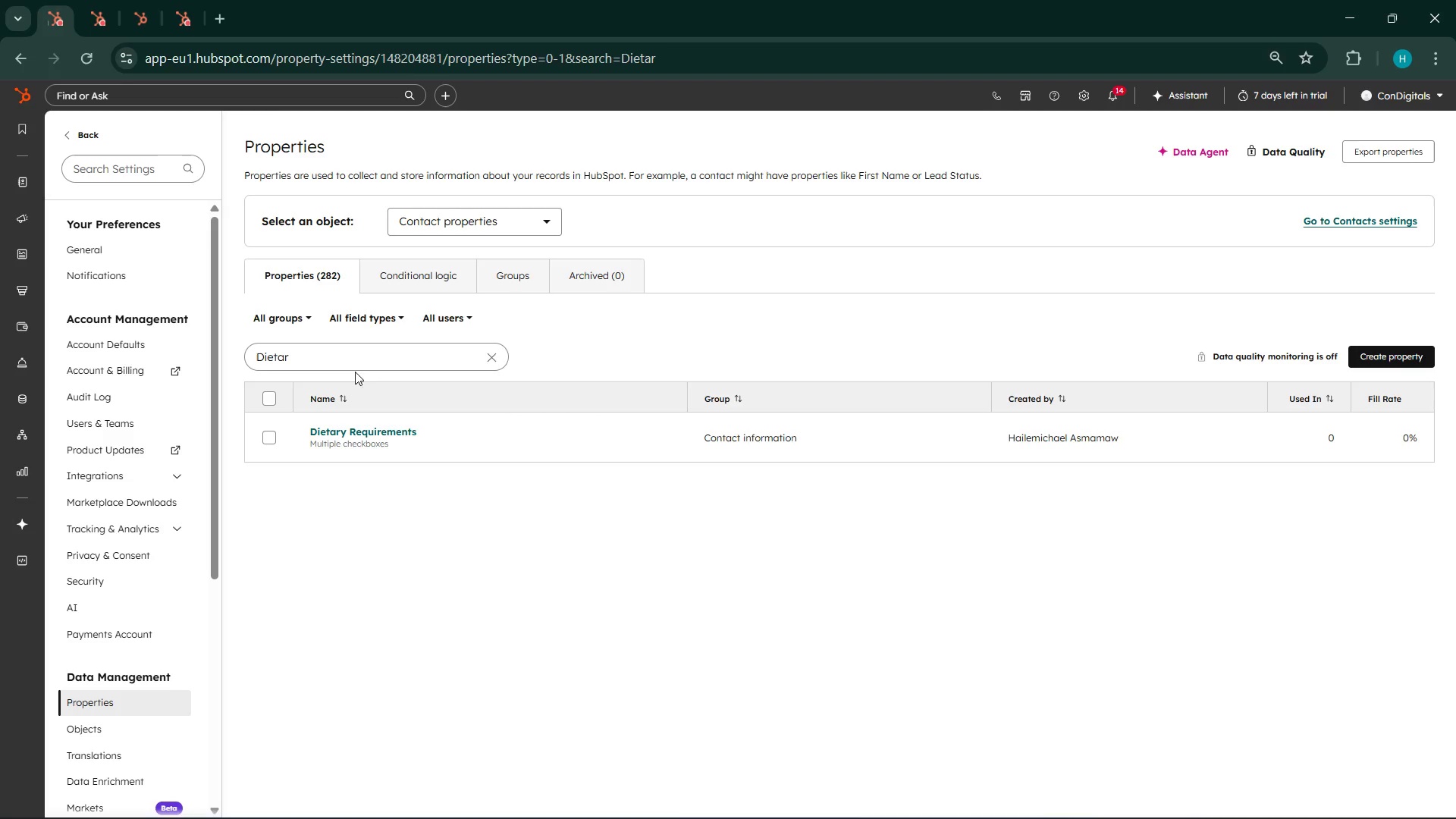 
left_click([344, 356])
 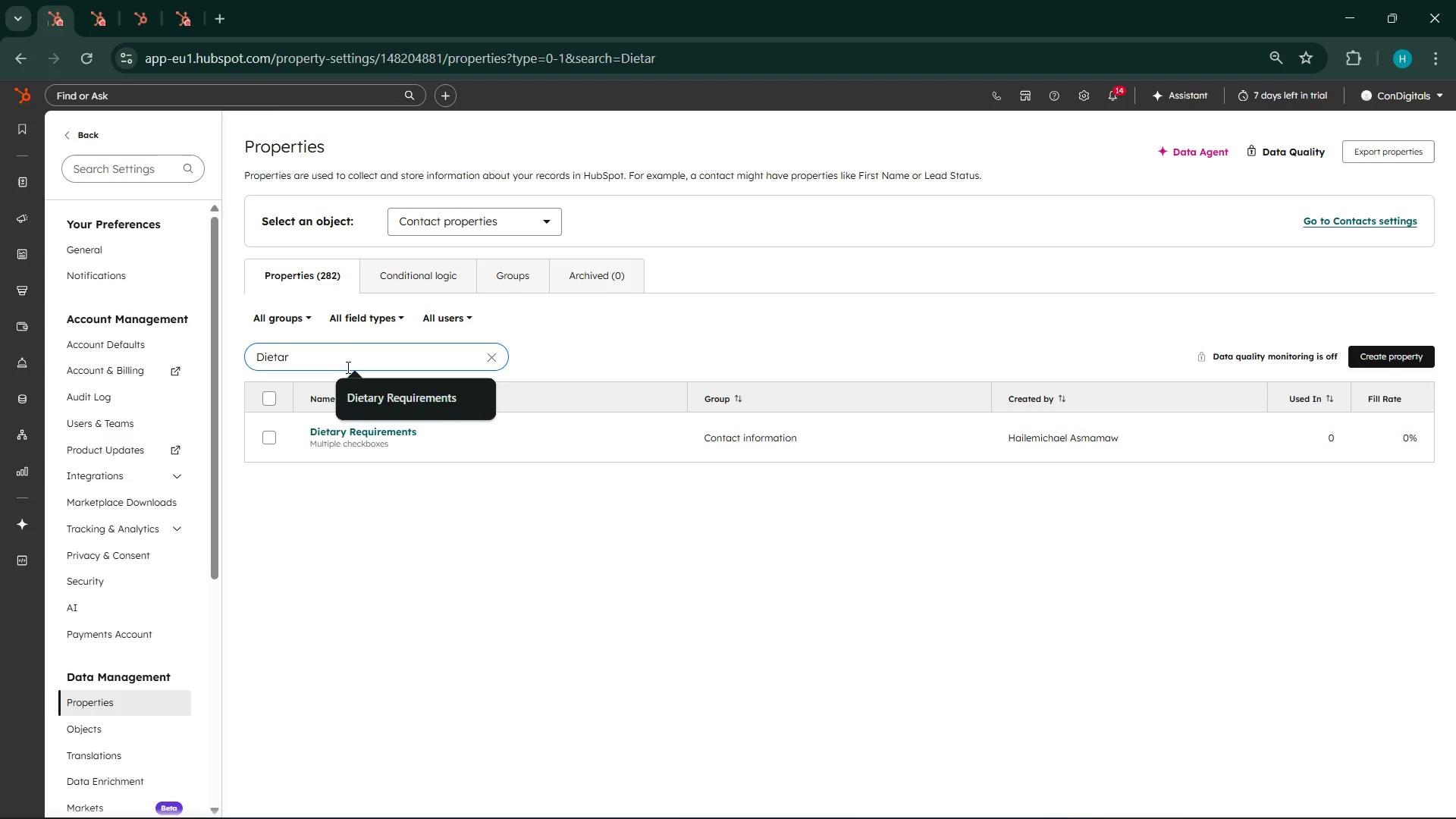 
left_click([381, 393])
 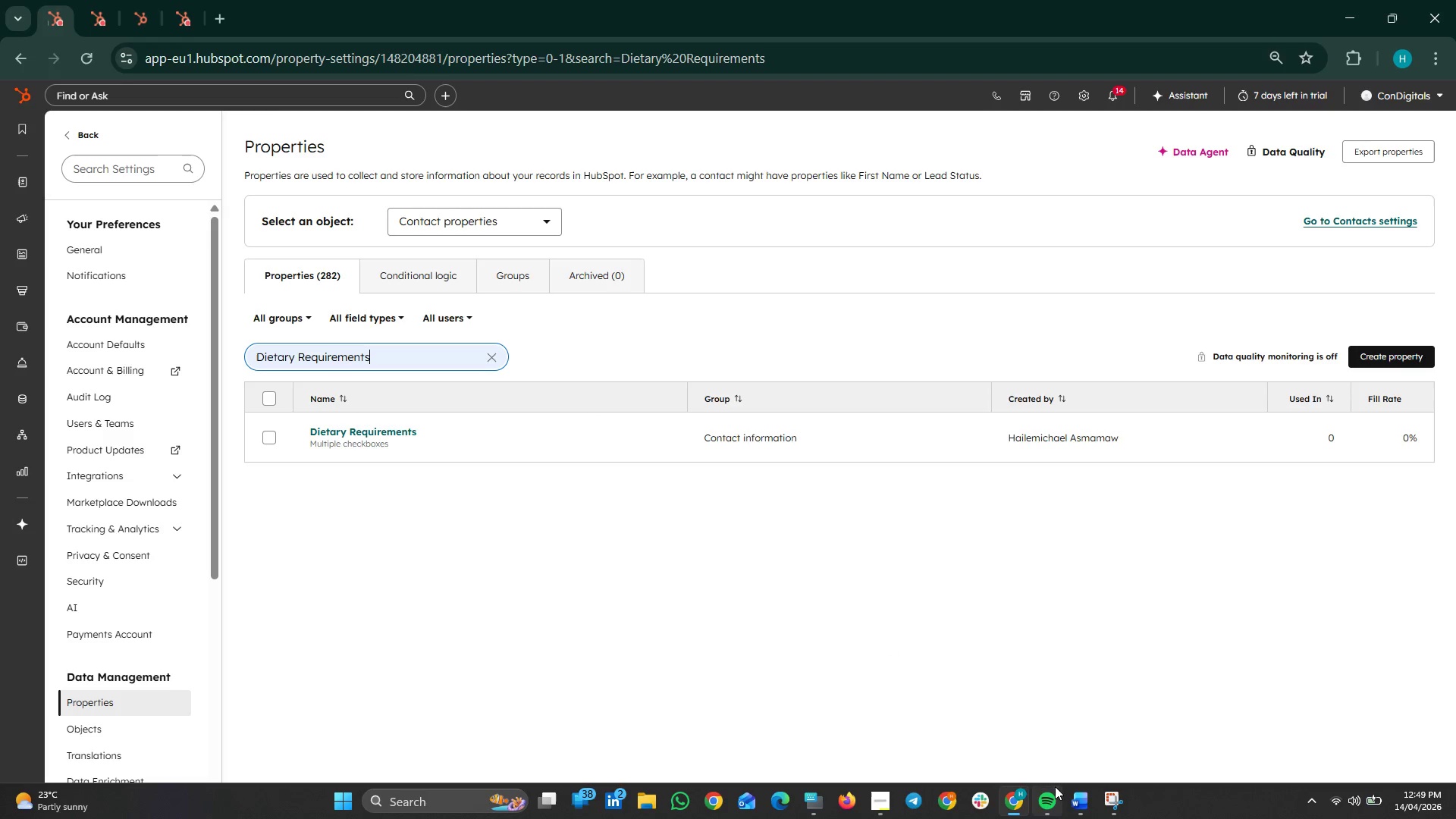 
left_click([1121, 795])
 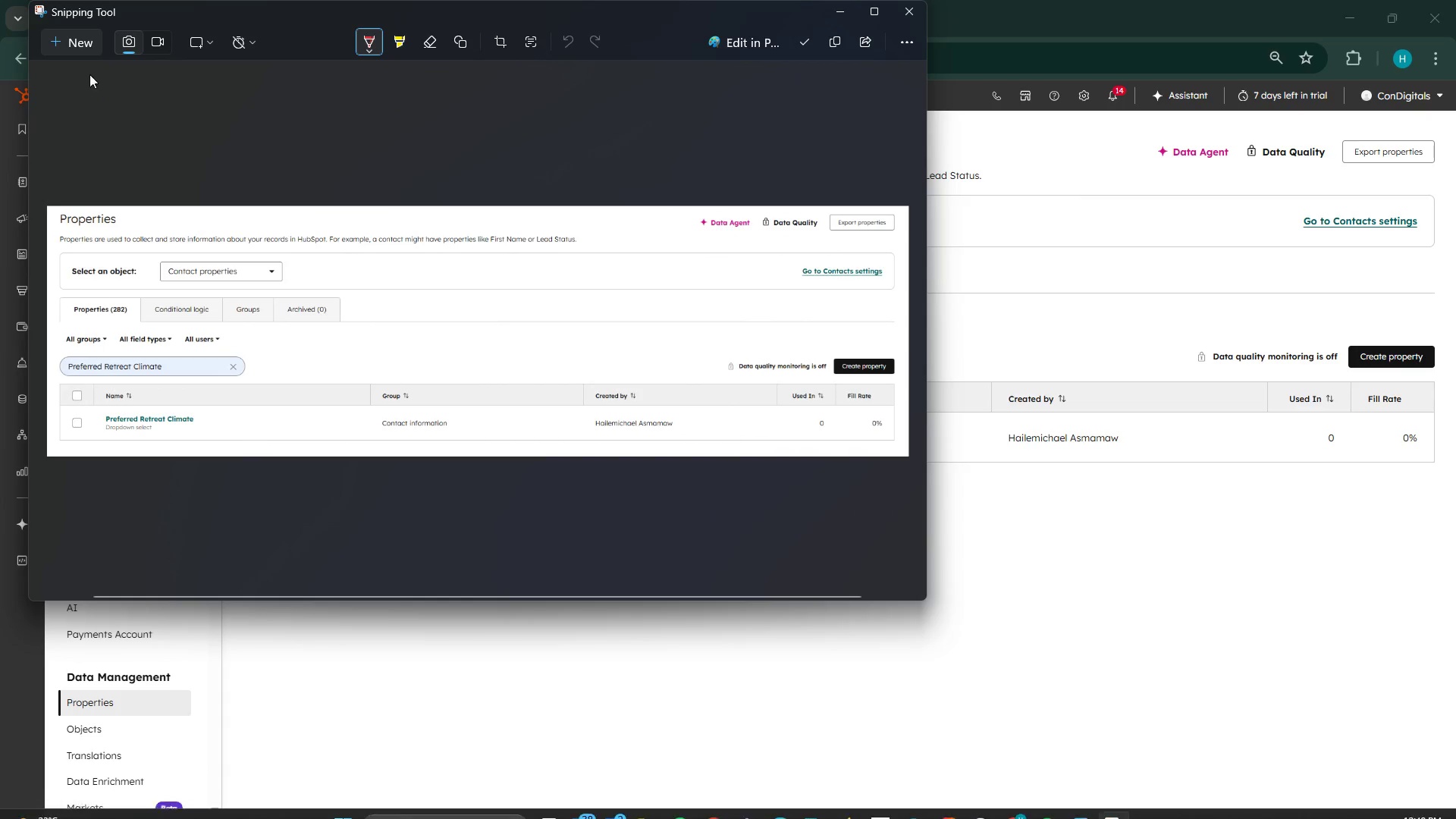 
left_click([67, 45])
 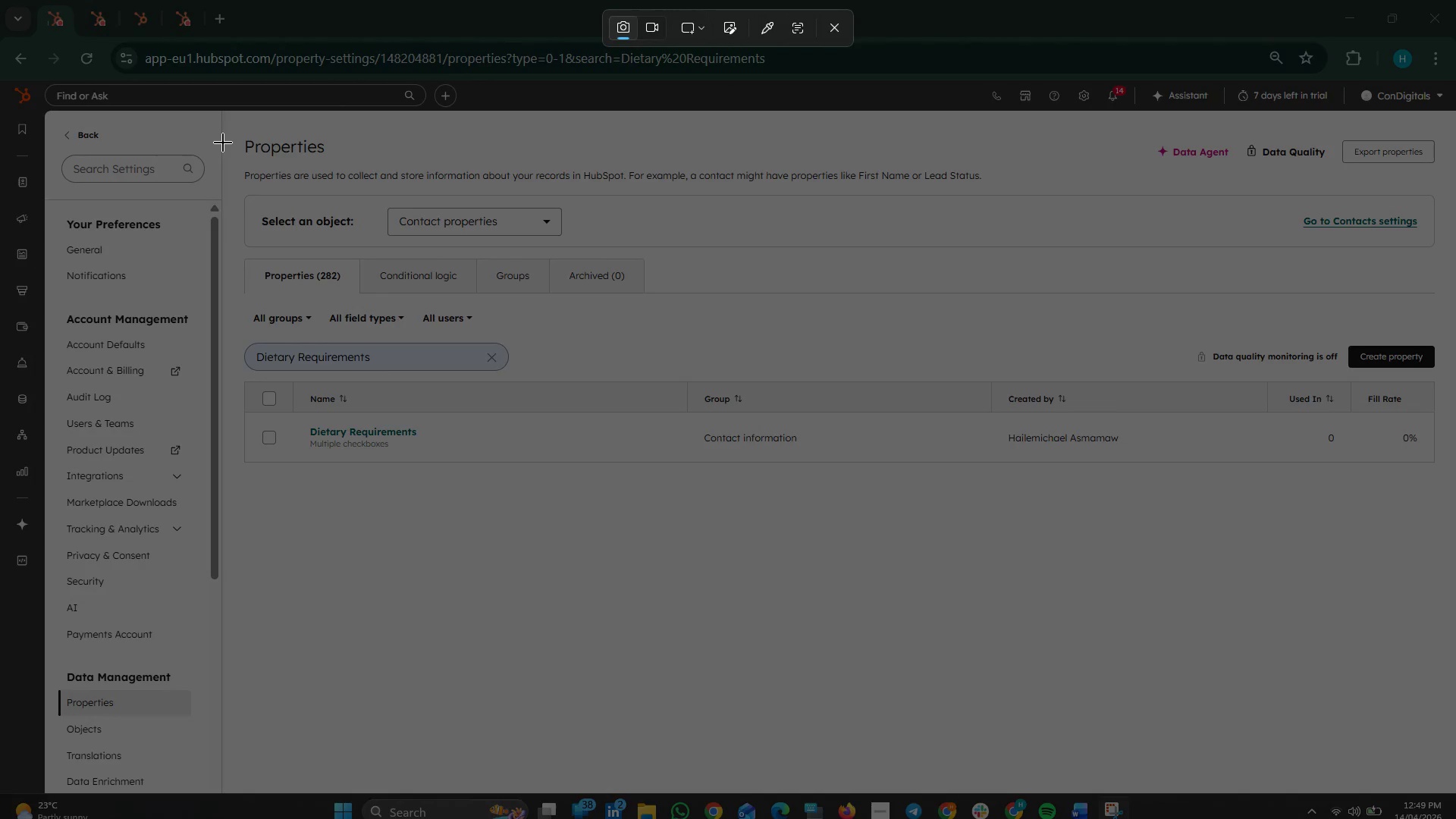 
left_click_drag(start_coordinate=[218, 106], to_coordinate=[1455, 499])
 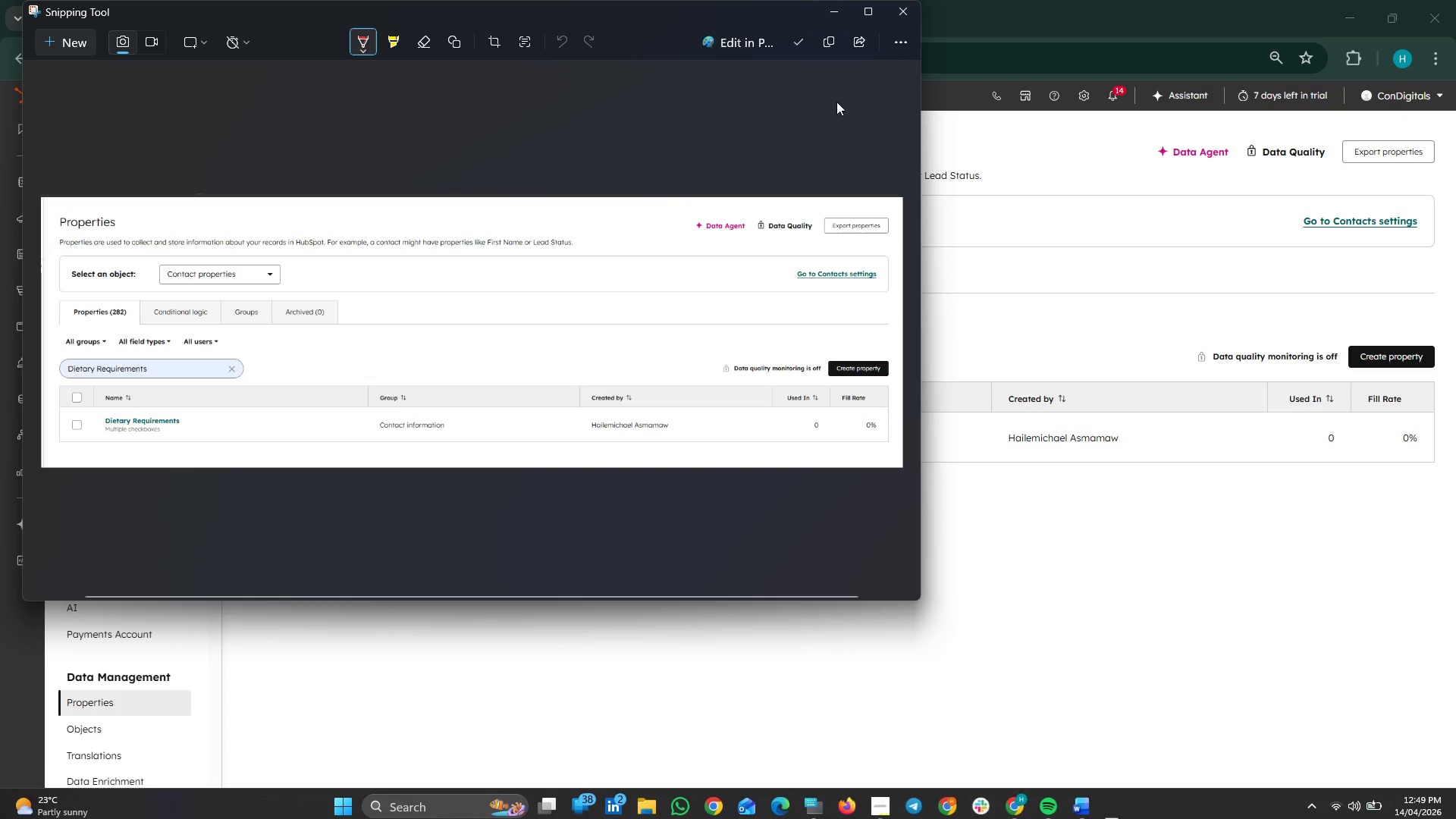 
left_click([827, 46])
 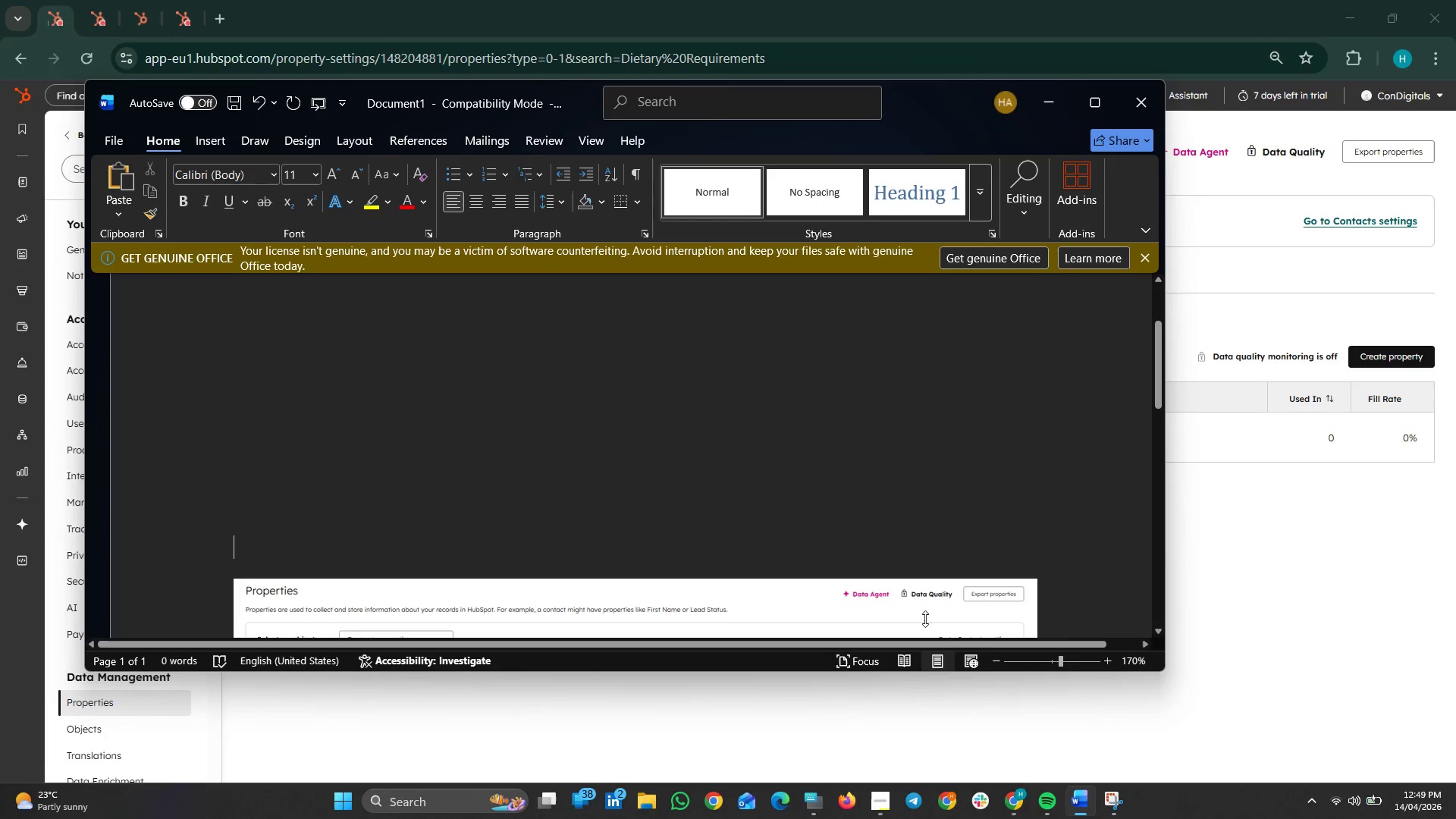 
left_click([312, 340])
 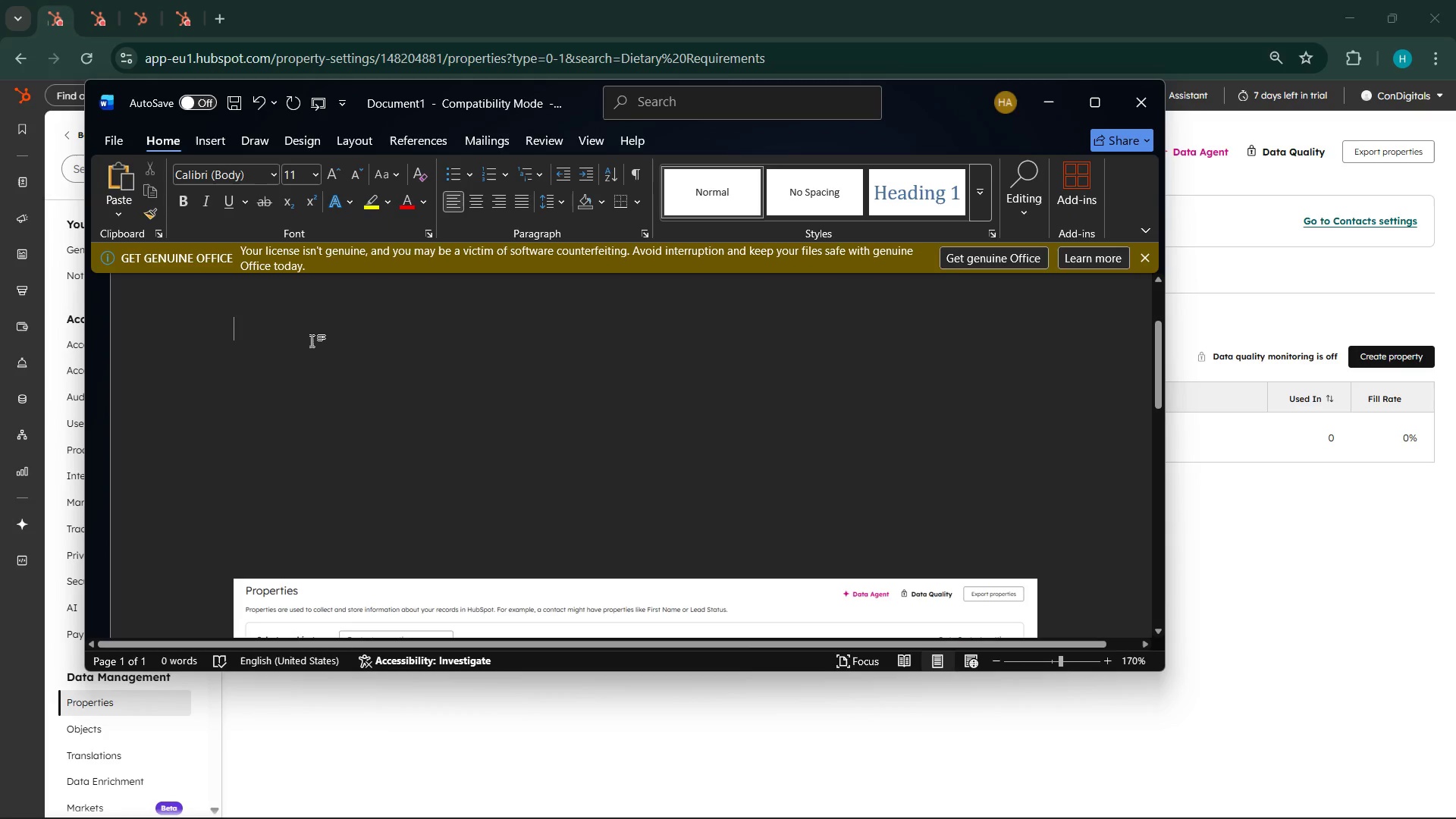 
key(Control+V)
 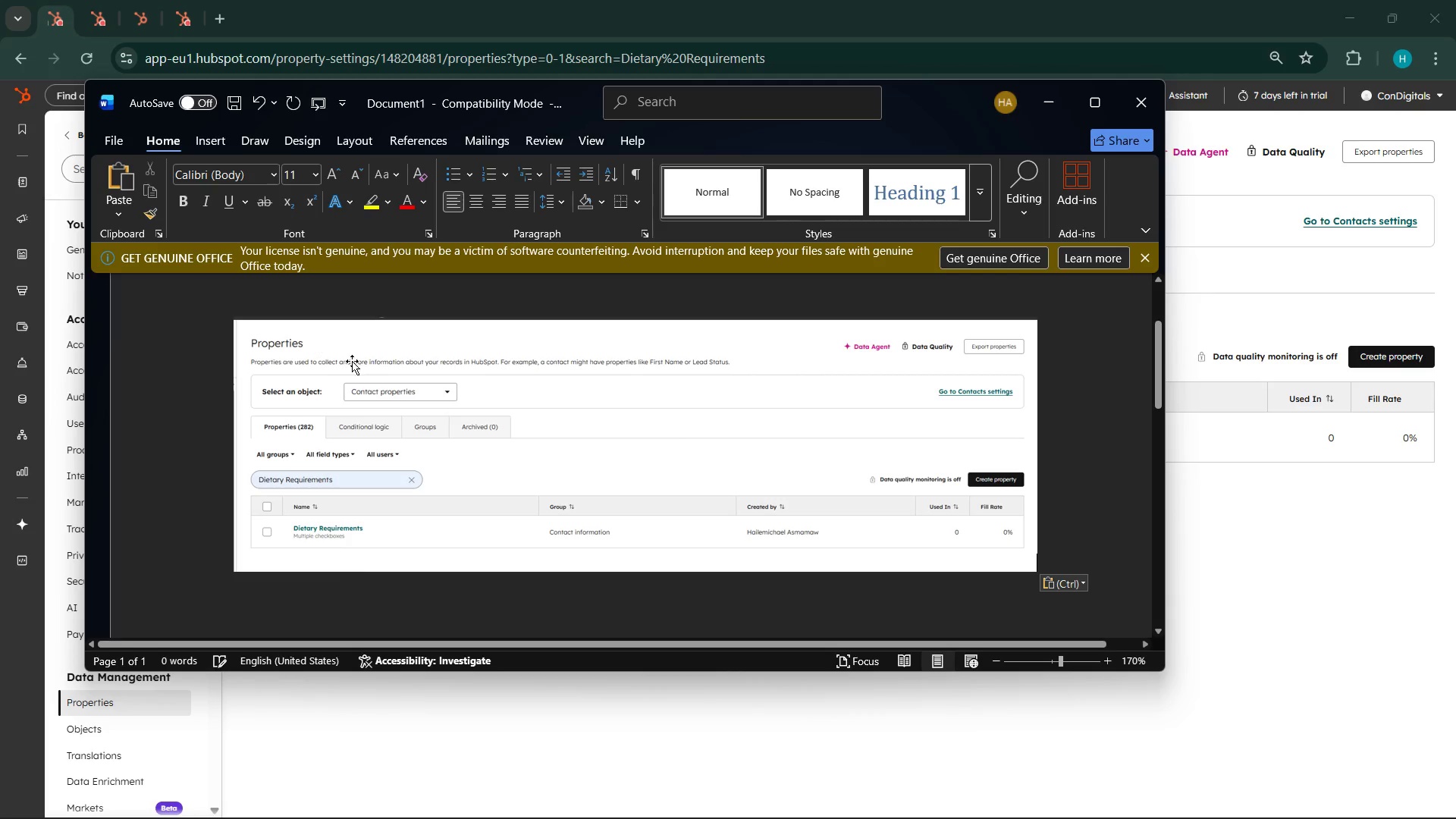 
left_click([282, 390])
 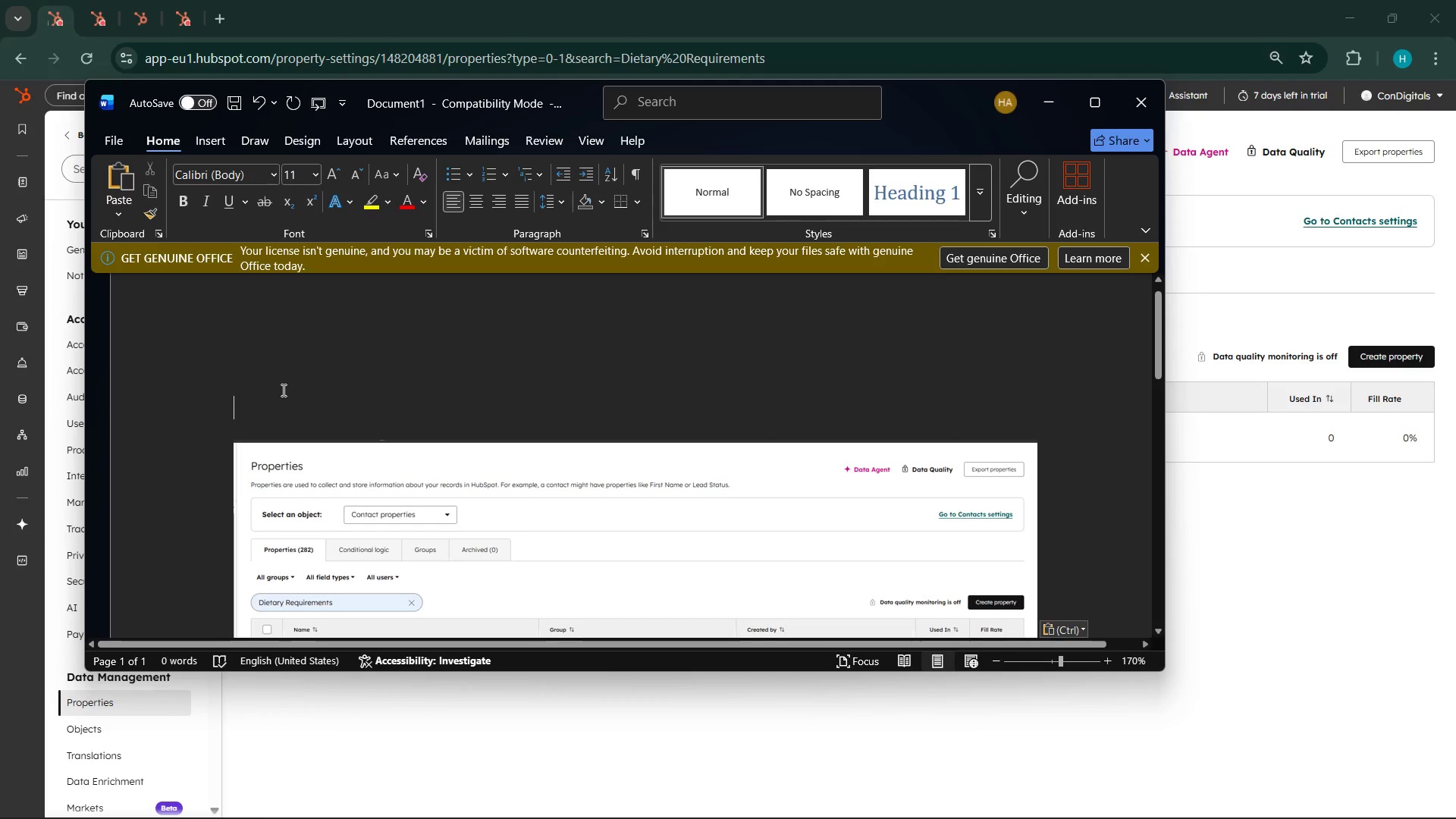 
scroll: coordinate [384, 409], scroll_direction: up, amount: 3.0
 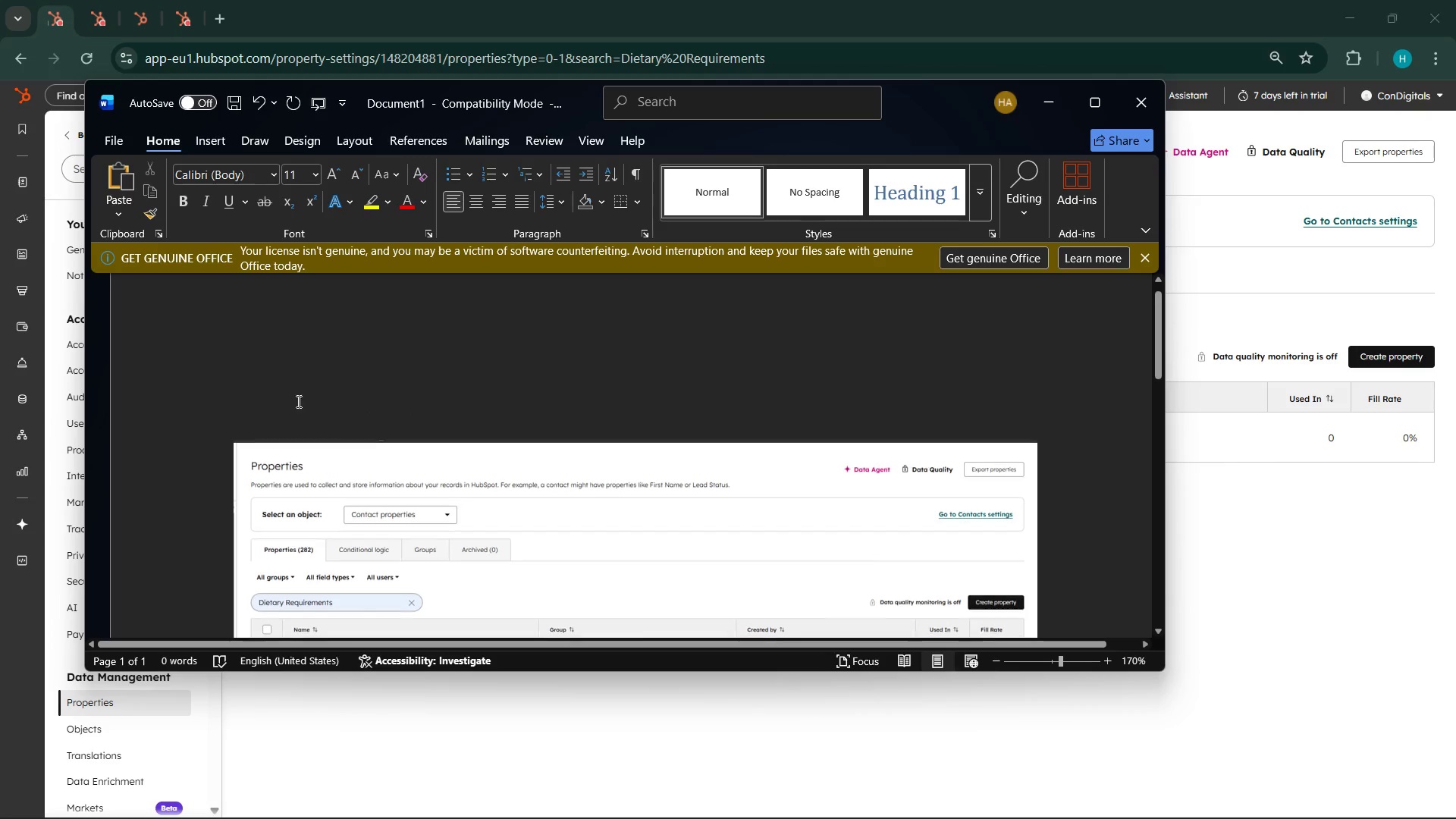 
key(Enter)
 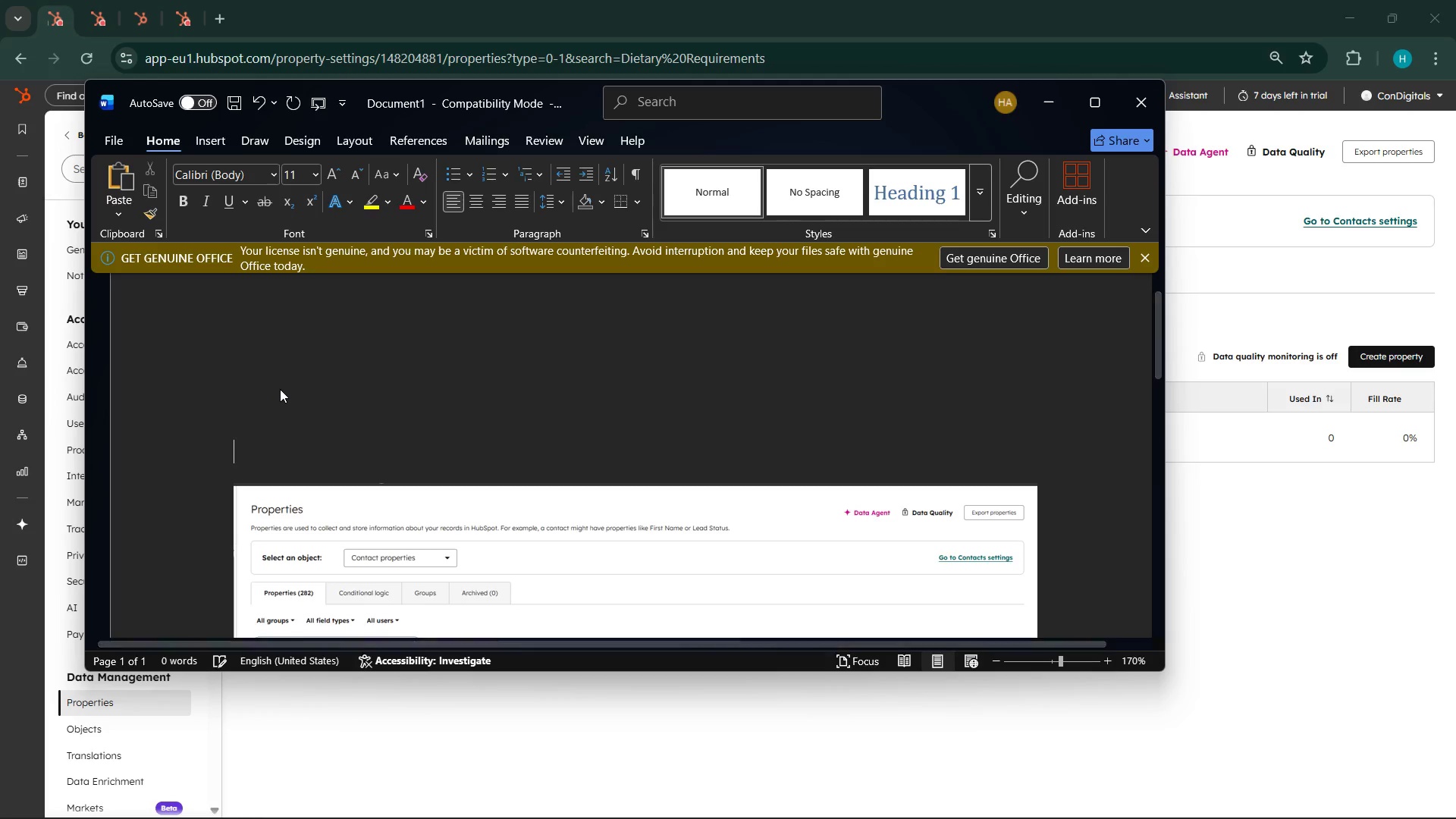 
key(Enter)
 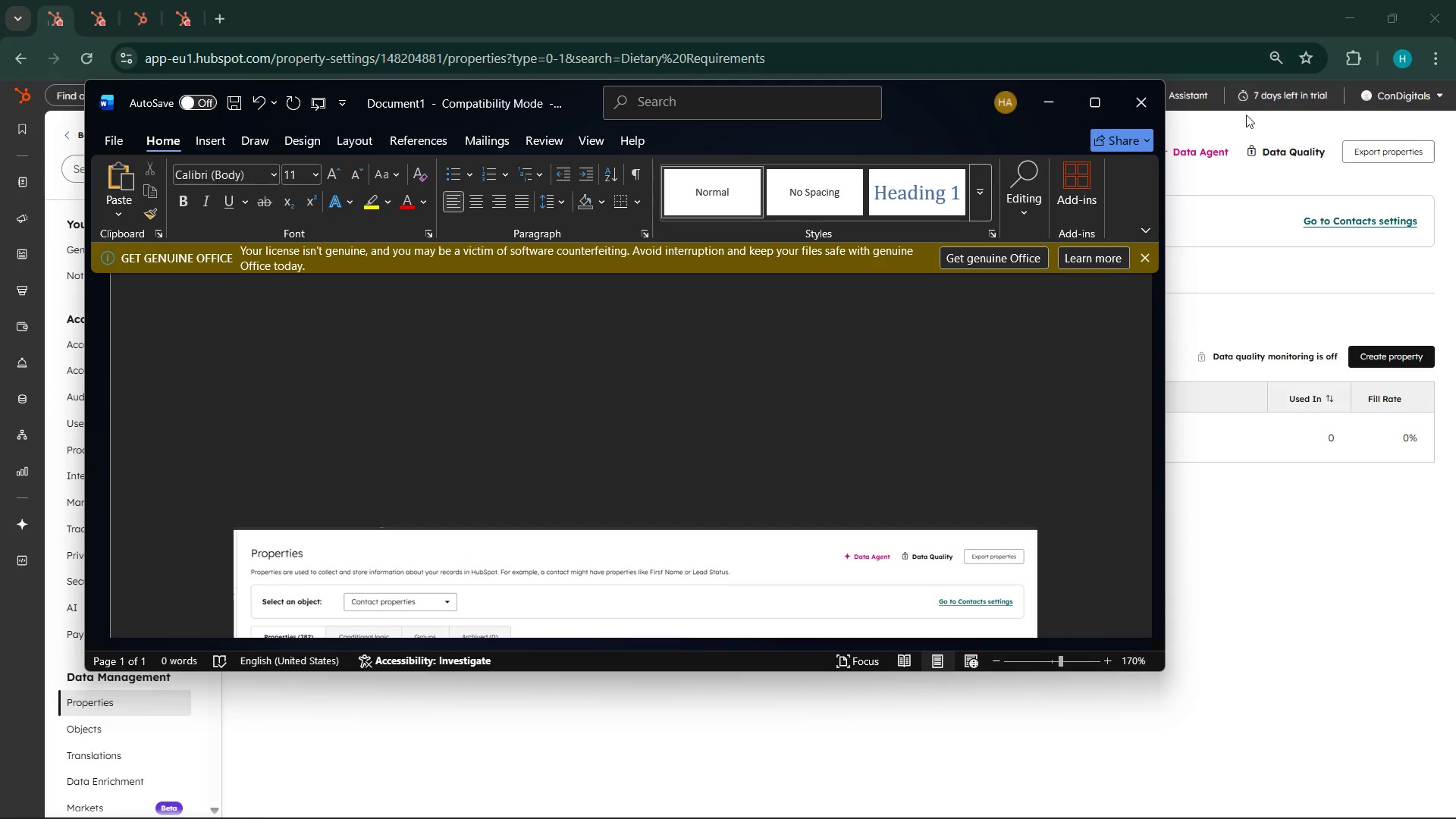 
left_click([1073, 17])
 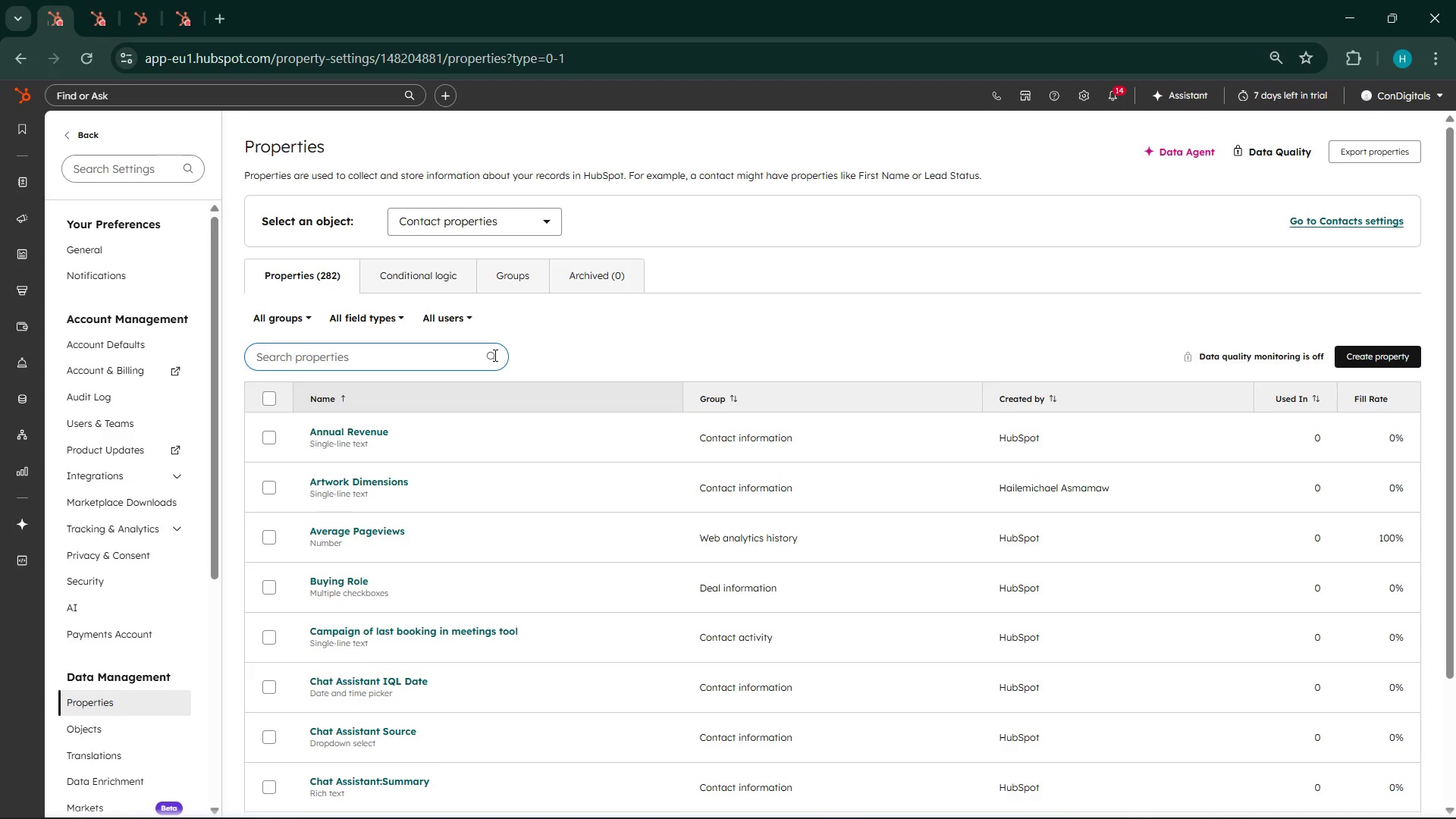 
left_click([337, 365])
 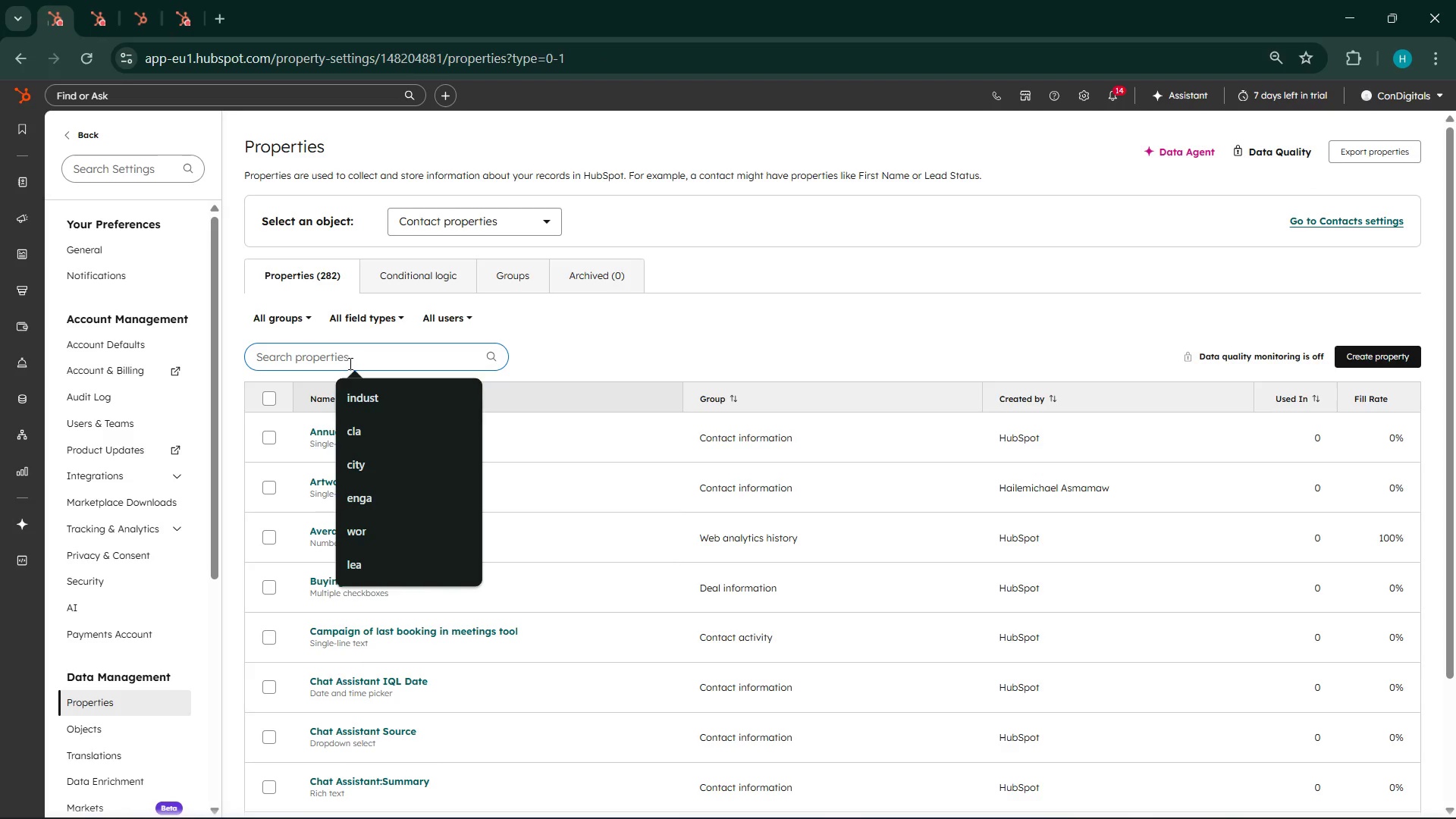 
type(Profic)
 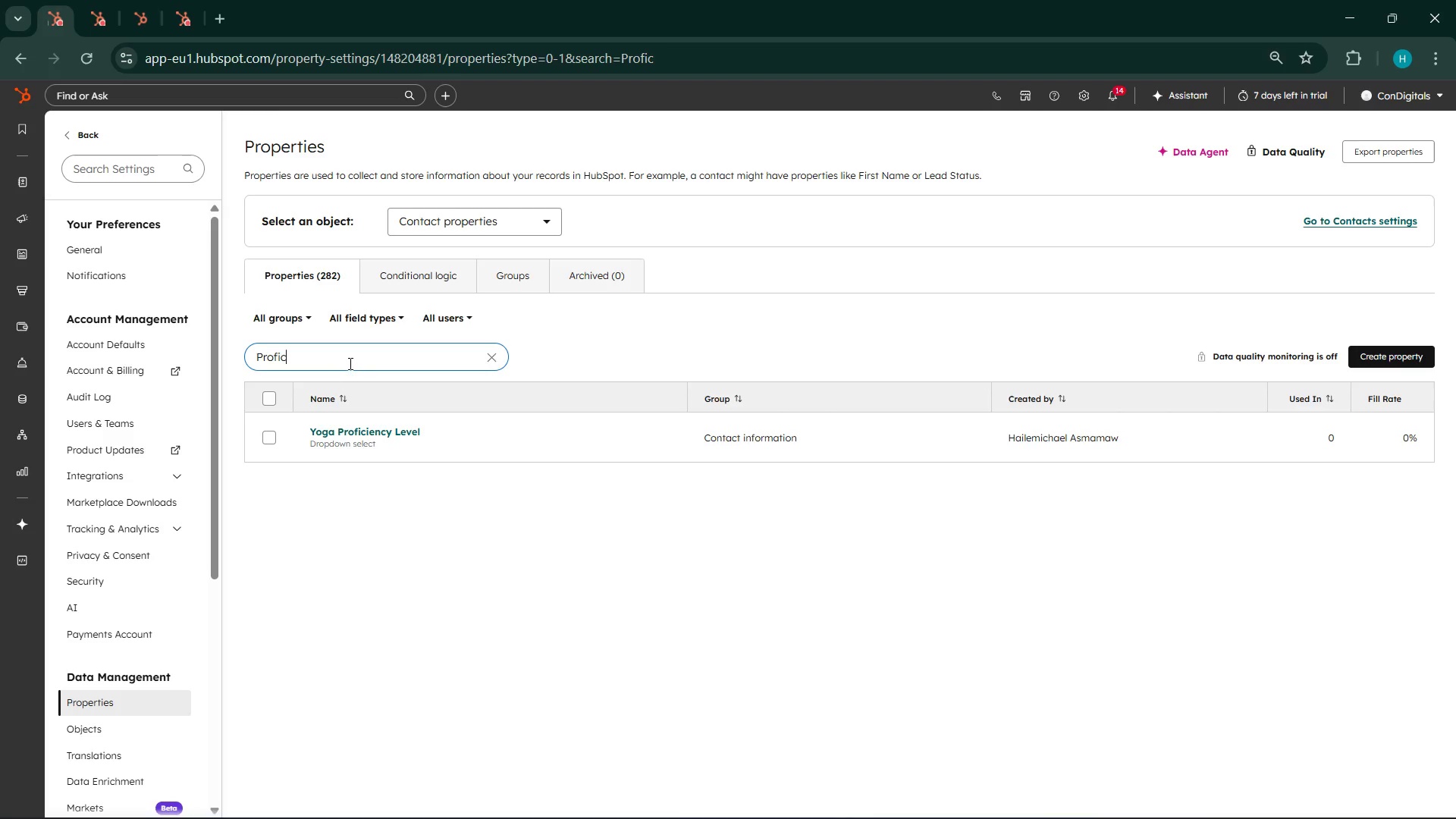 
left_click([287, 353])
 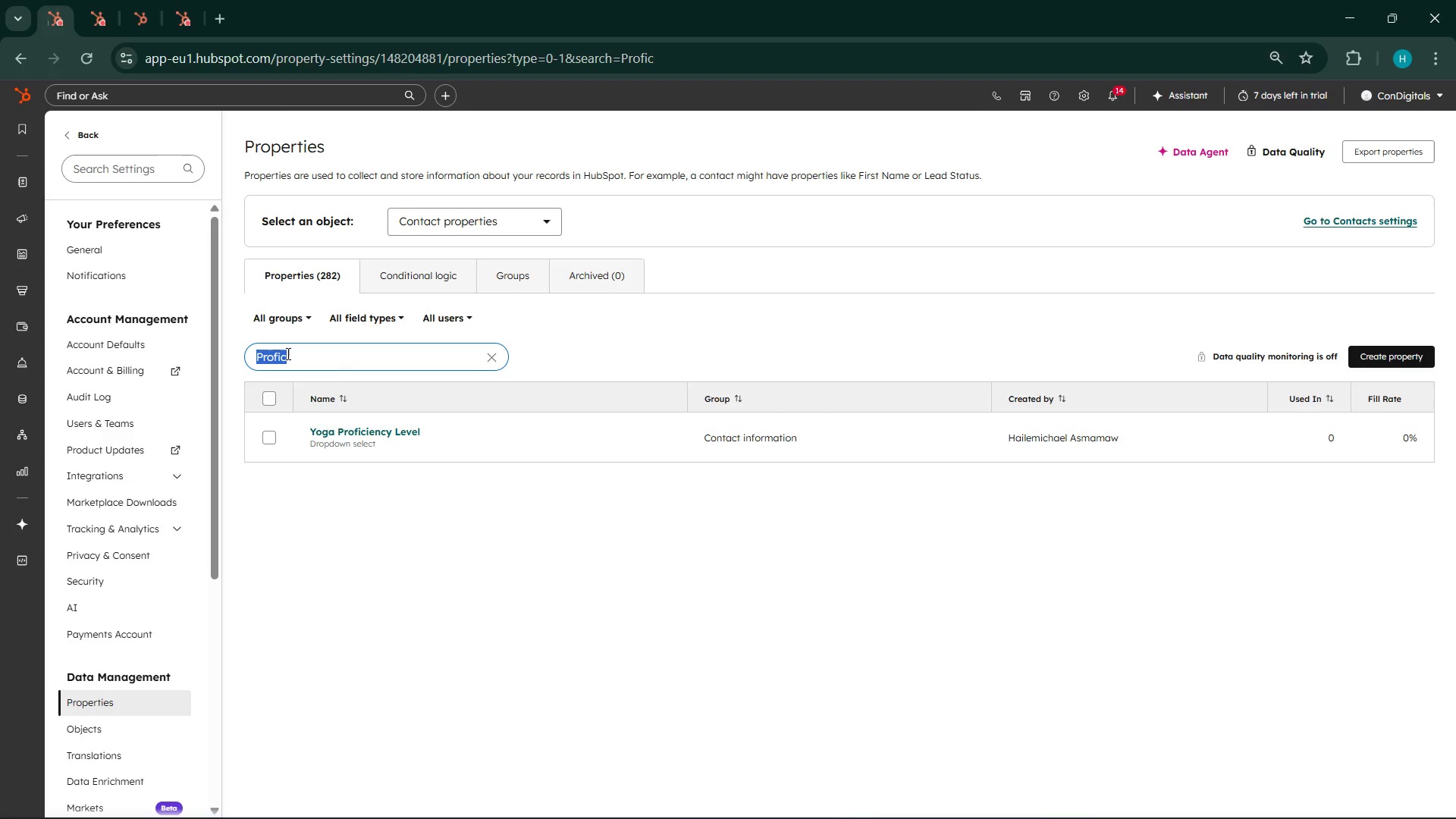 
double_click([287, 353])
 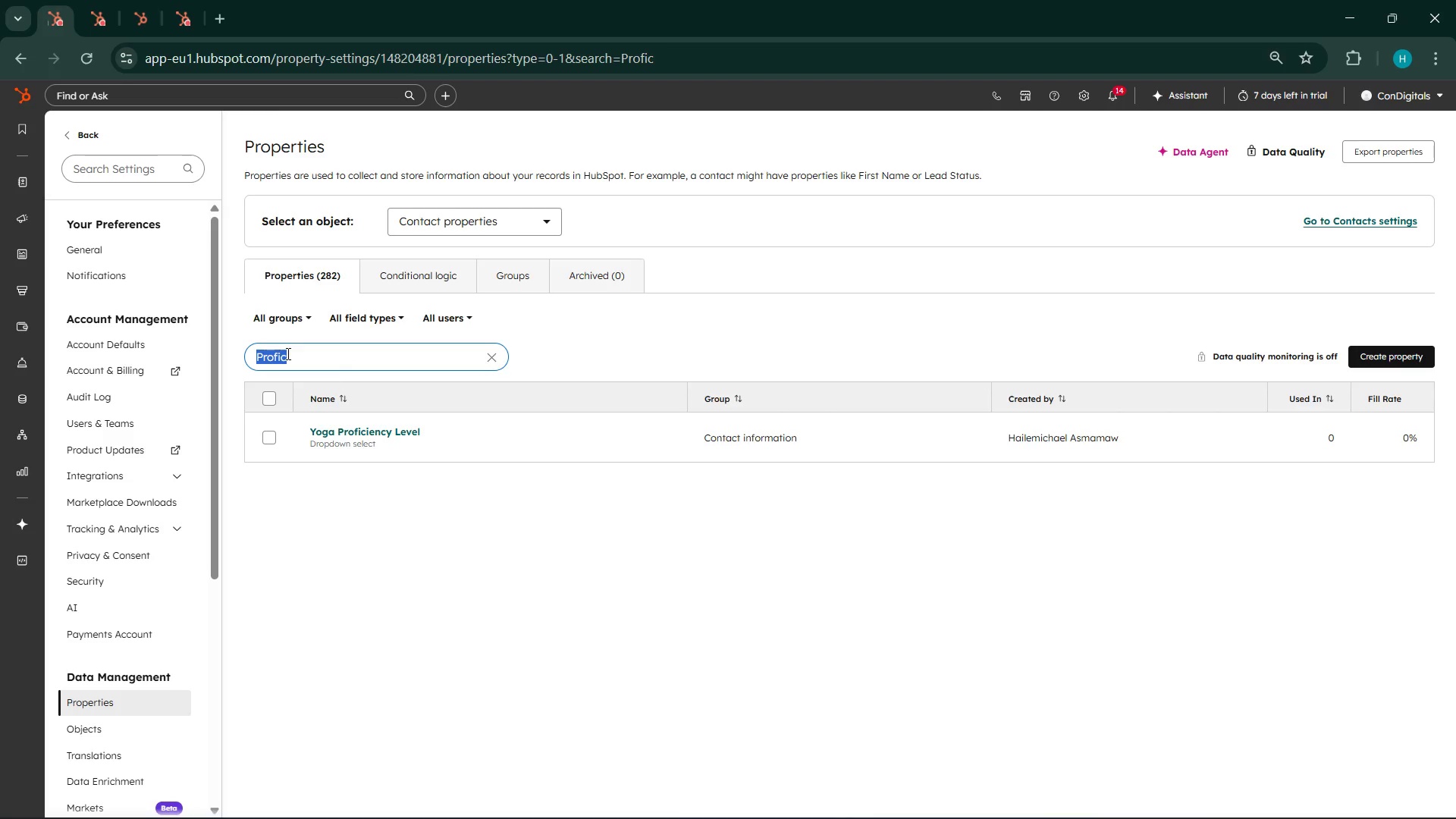 
triple_click([287, 353])
 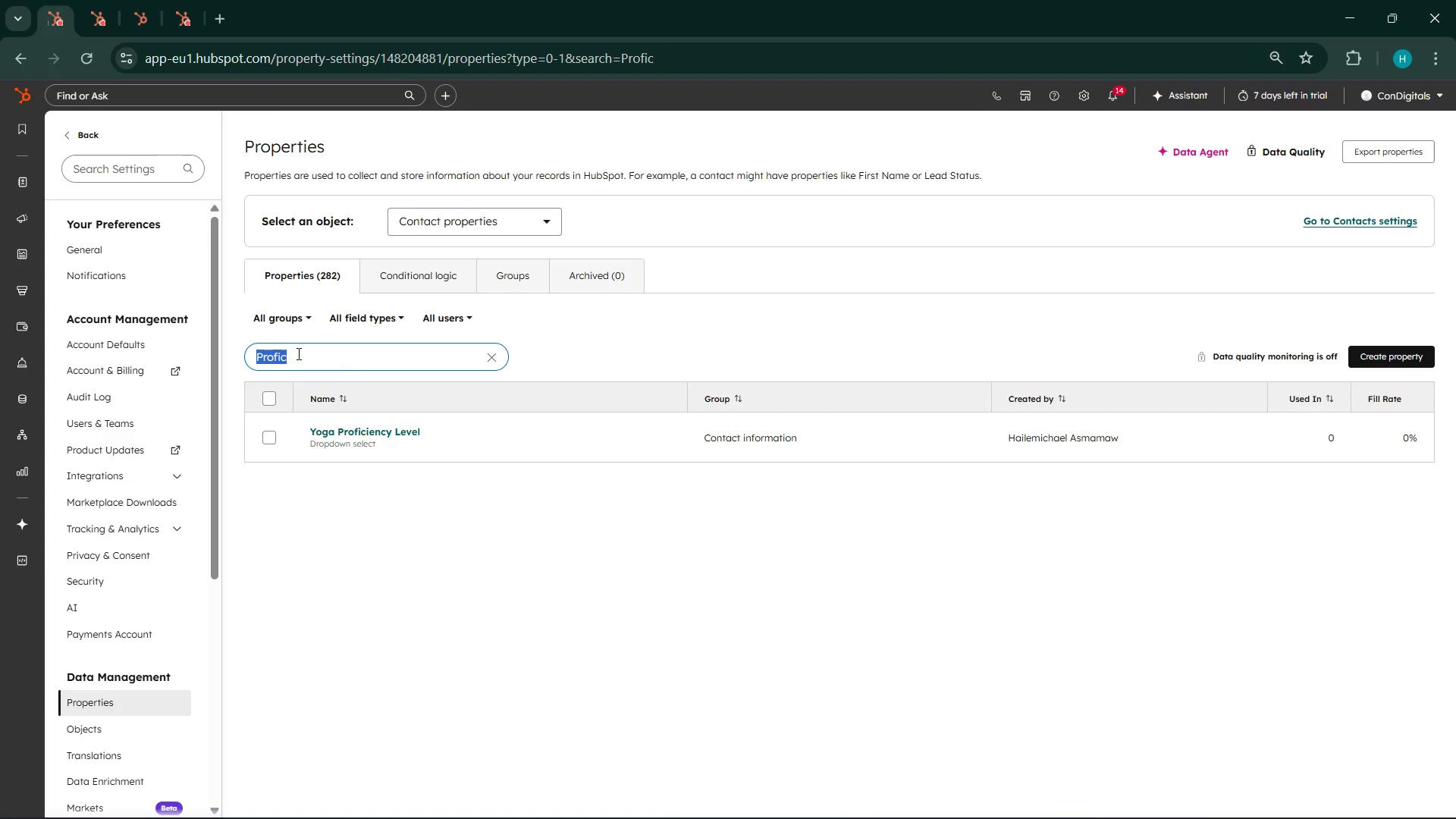 
type(yo)
 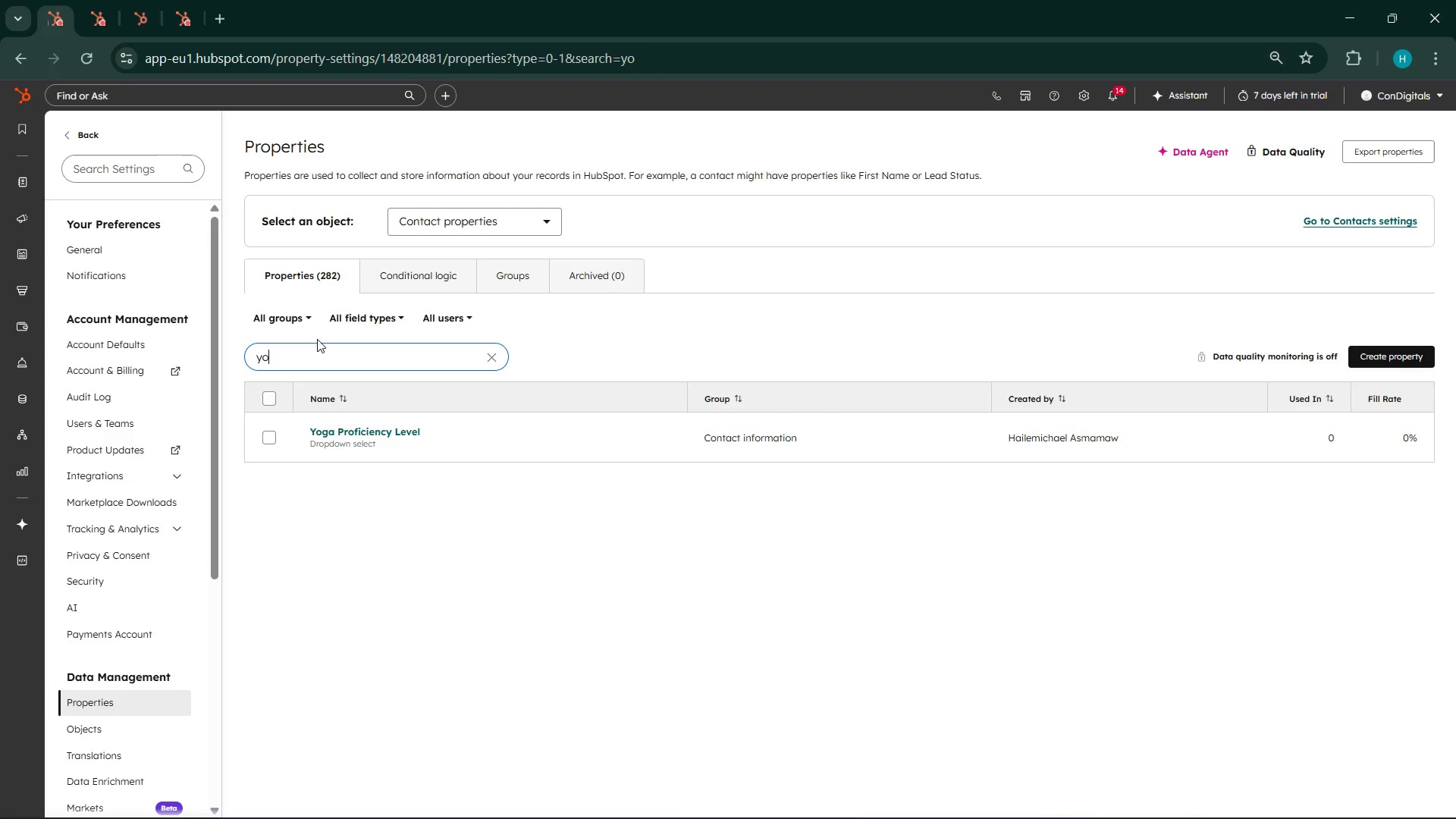 
key(G)
 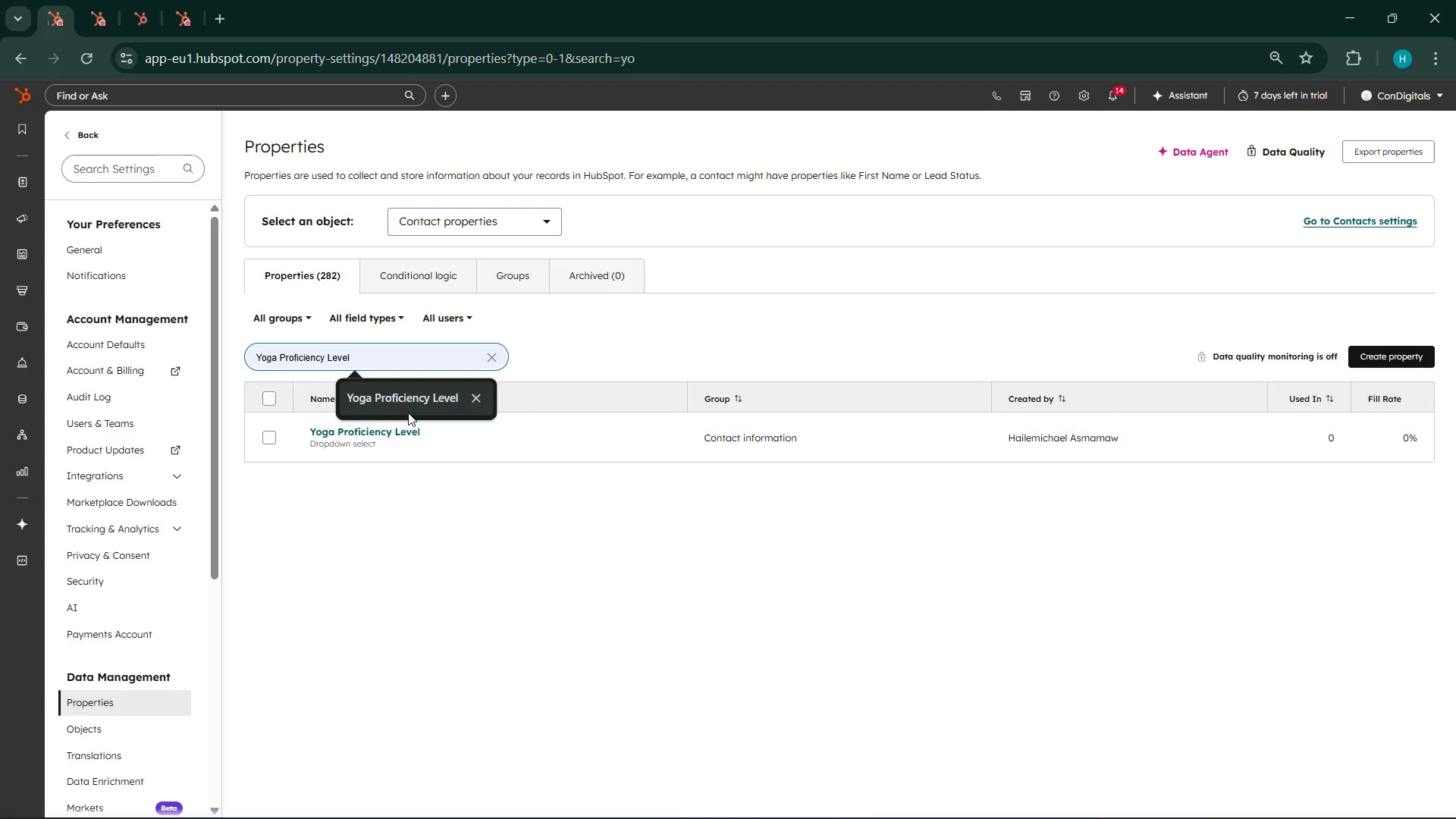 
left_click([409, 413])
 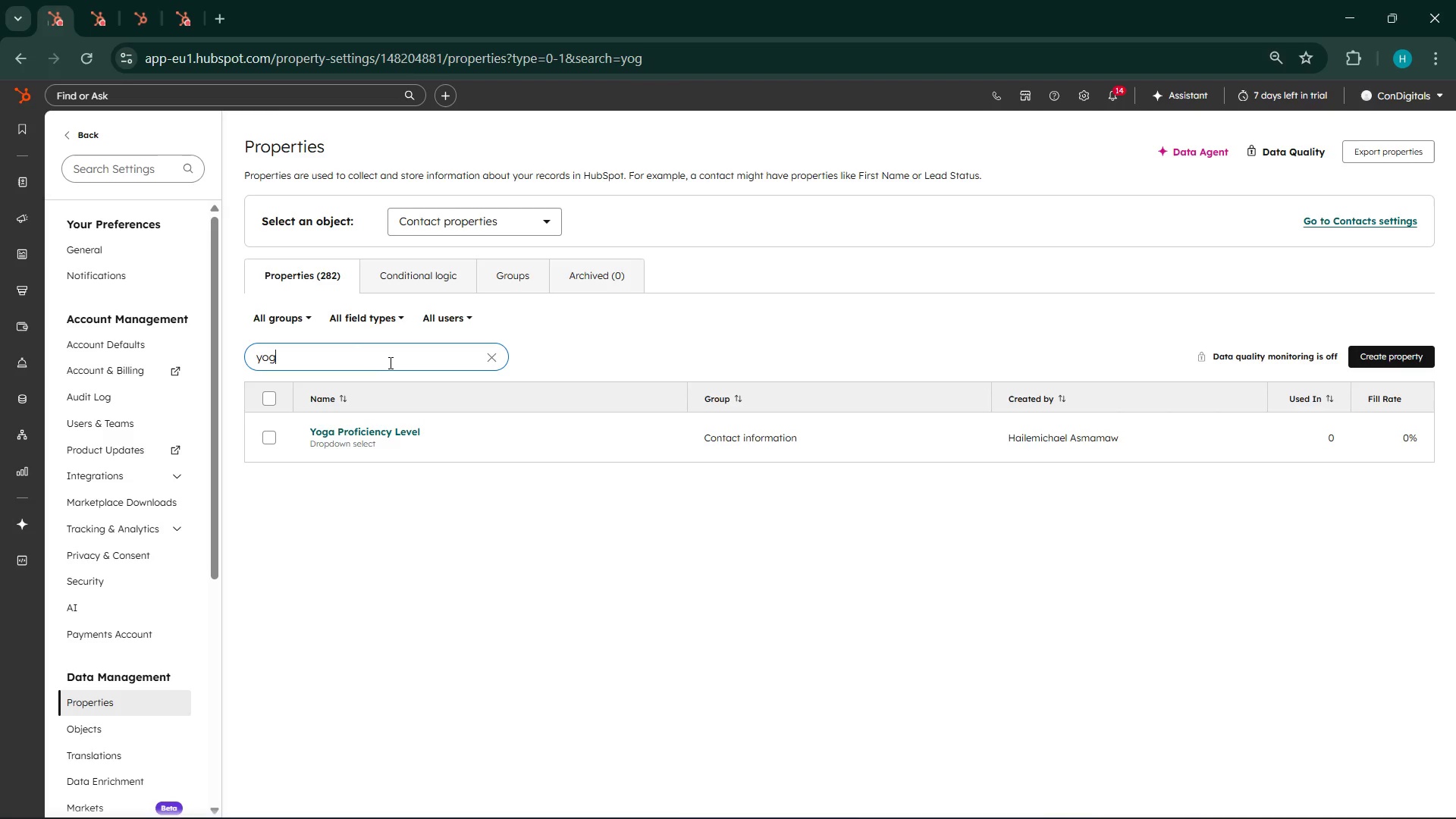 
left_click([388, 362])
 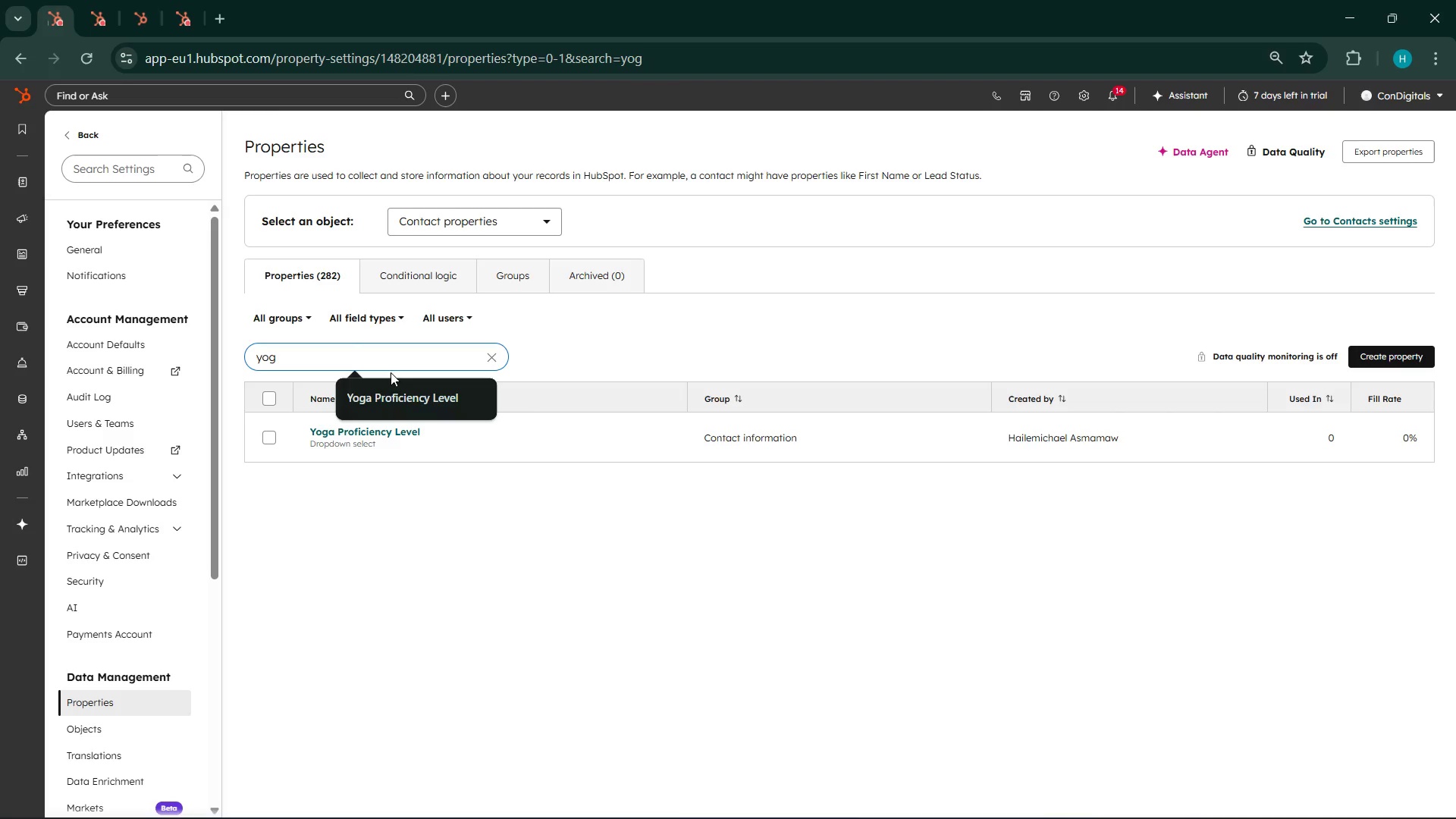 
left_click([392, 384])
 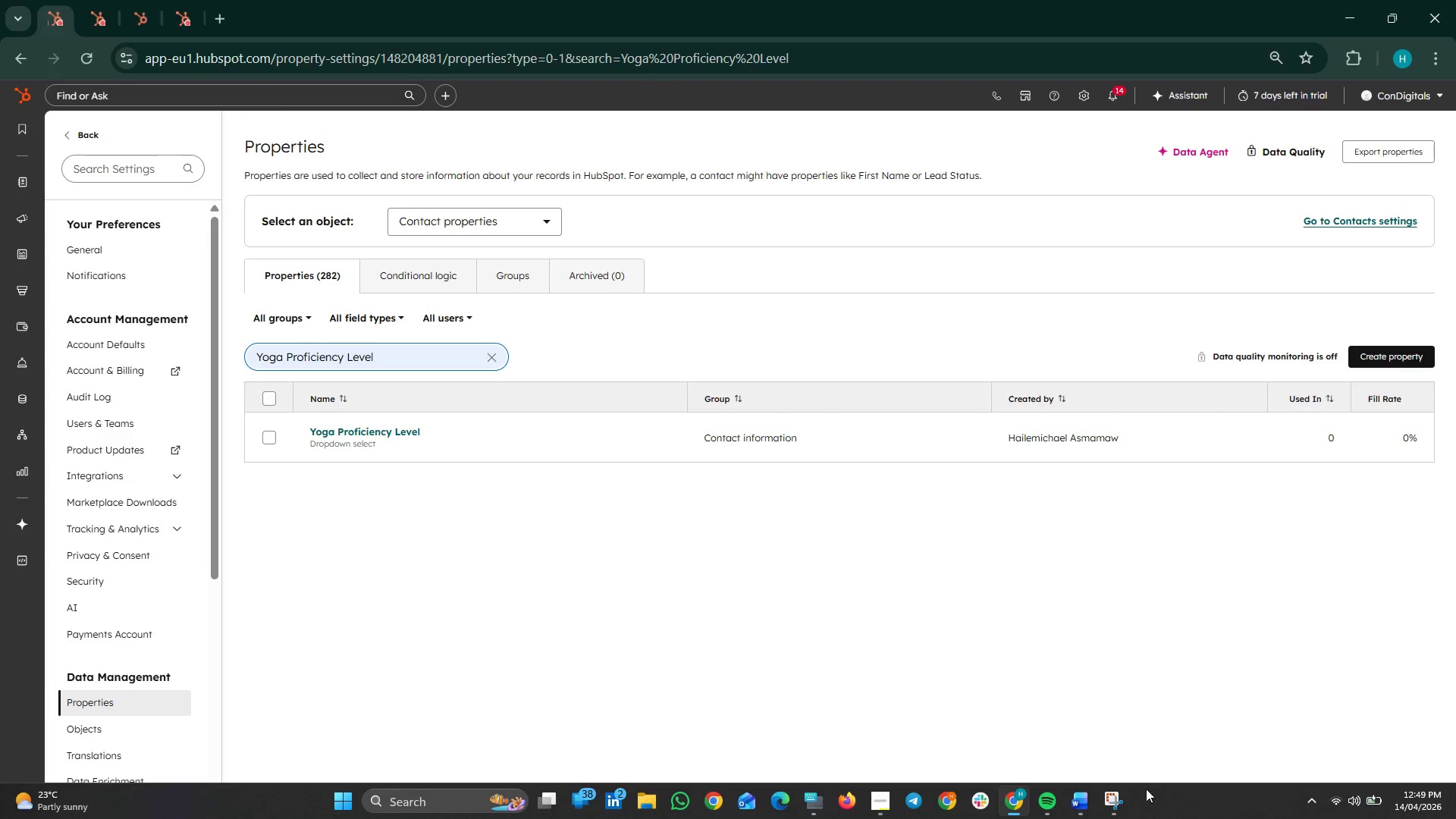 
left_click([1117, 804])
 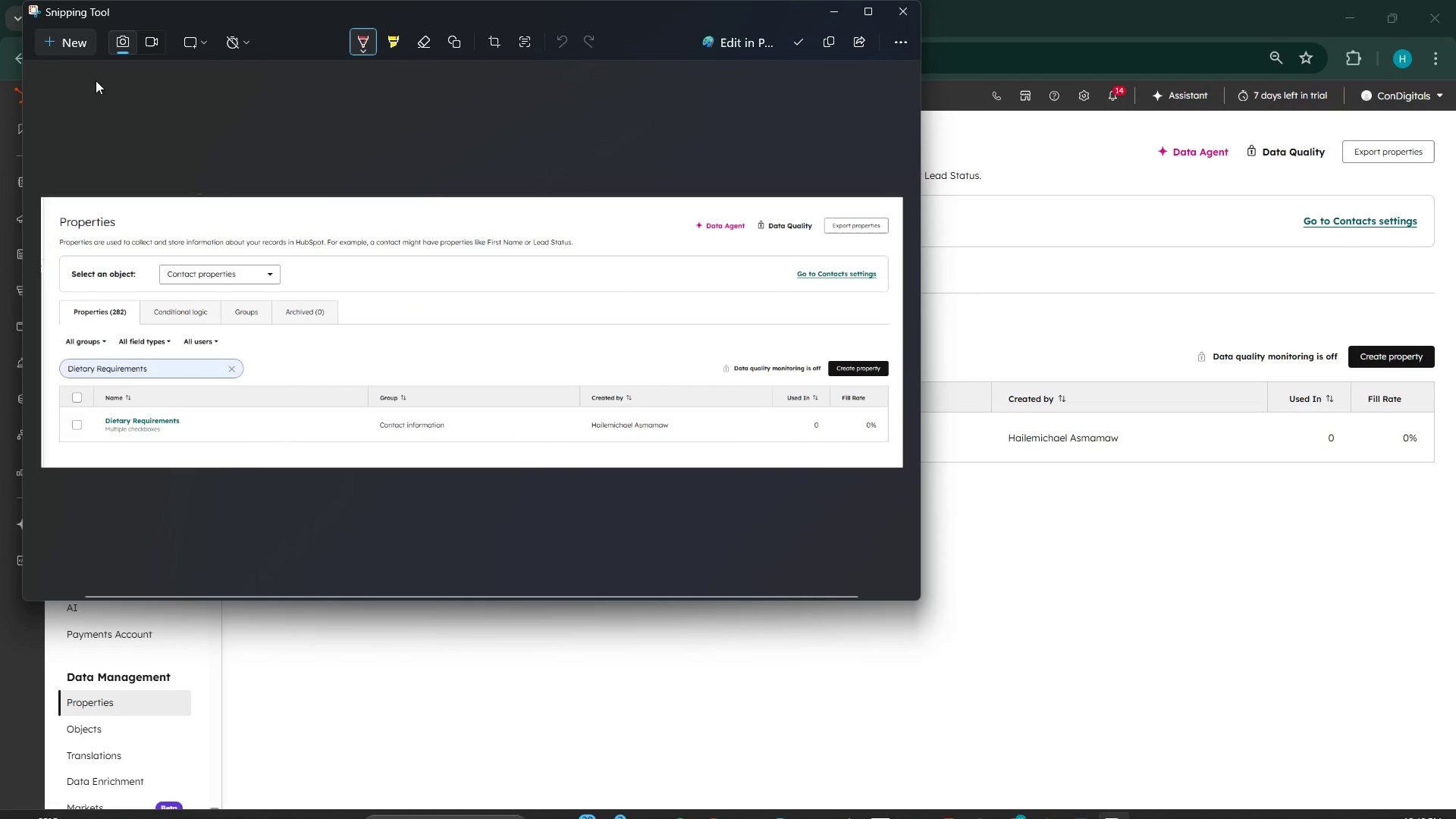 
left_click([61, 37])
 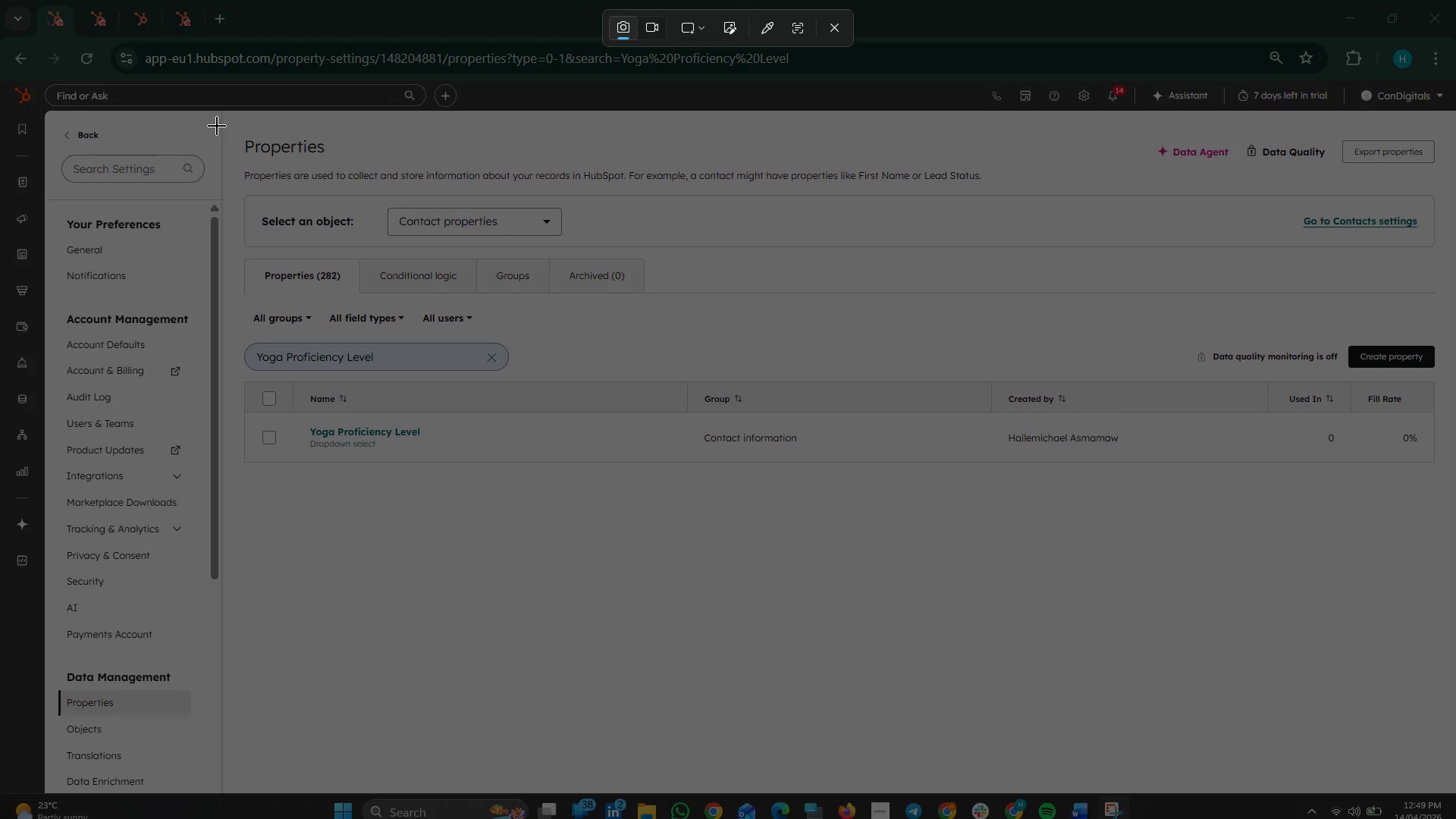 
left_click_drag(start_coordinate=[217, 107], to_coordinate=[1455, 472])
 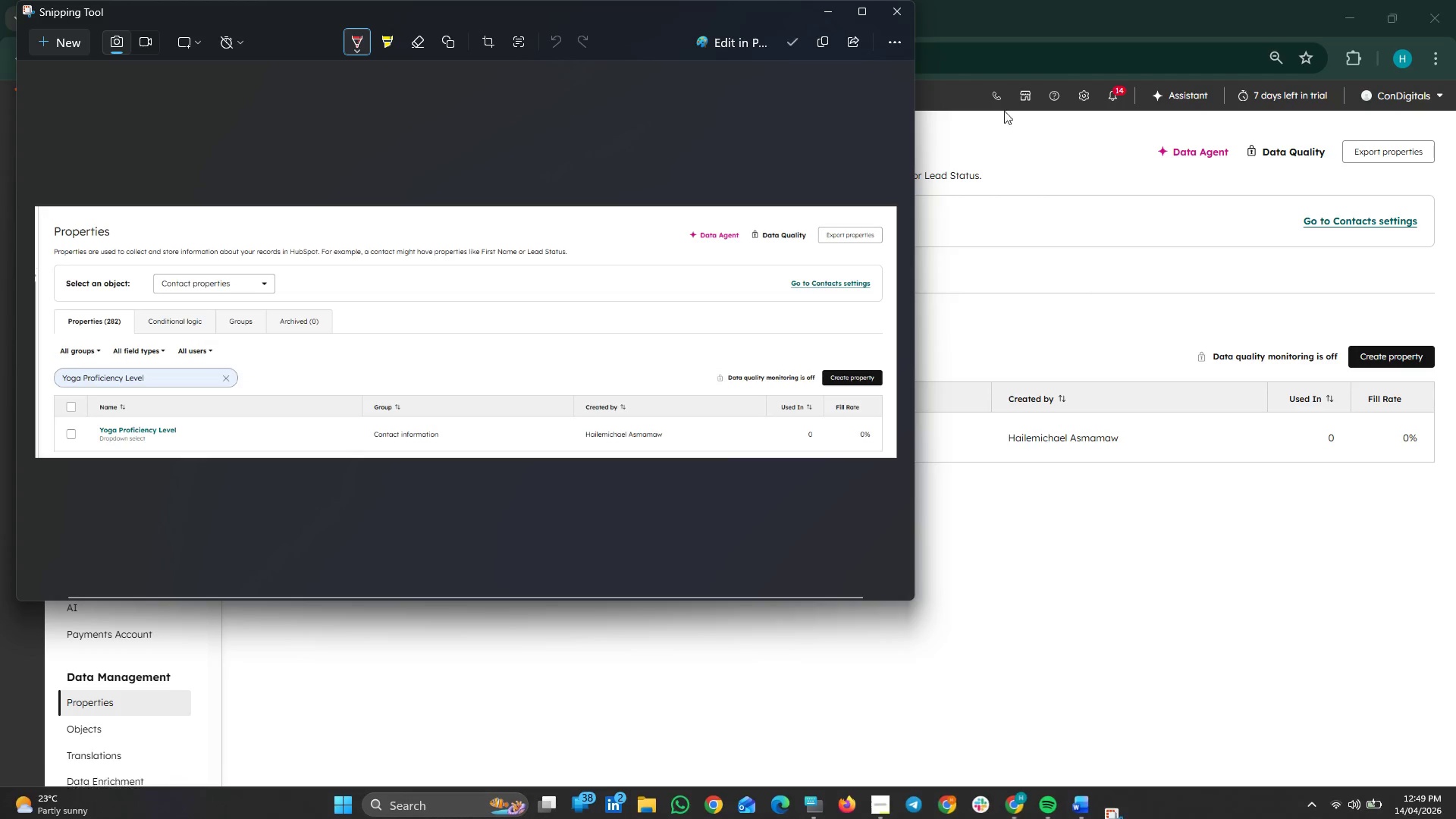 
left_click([821, 40])
 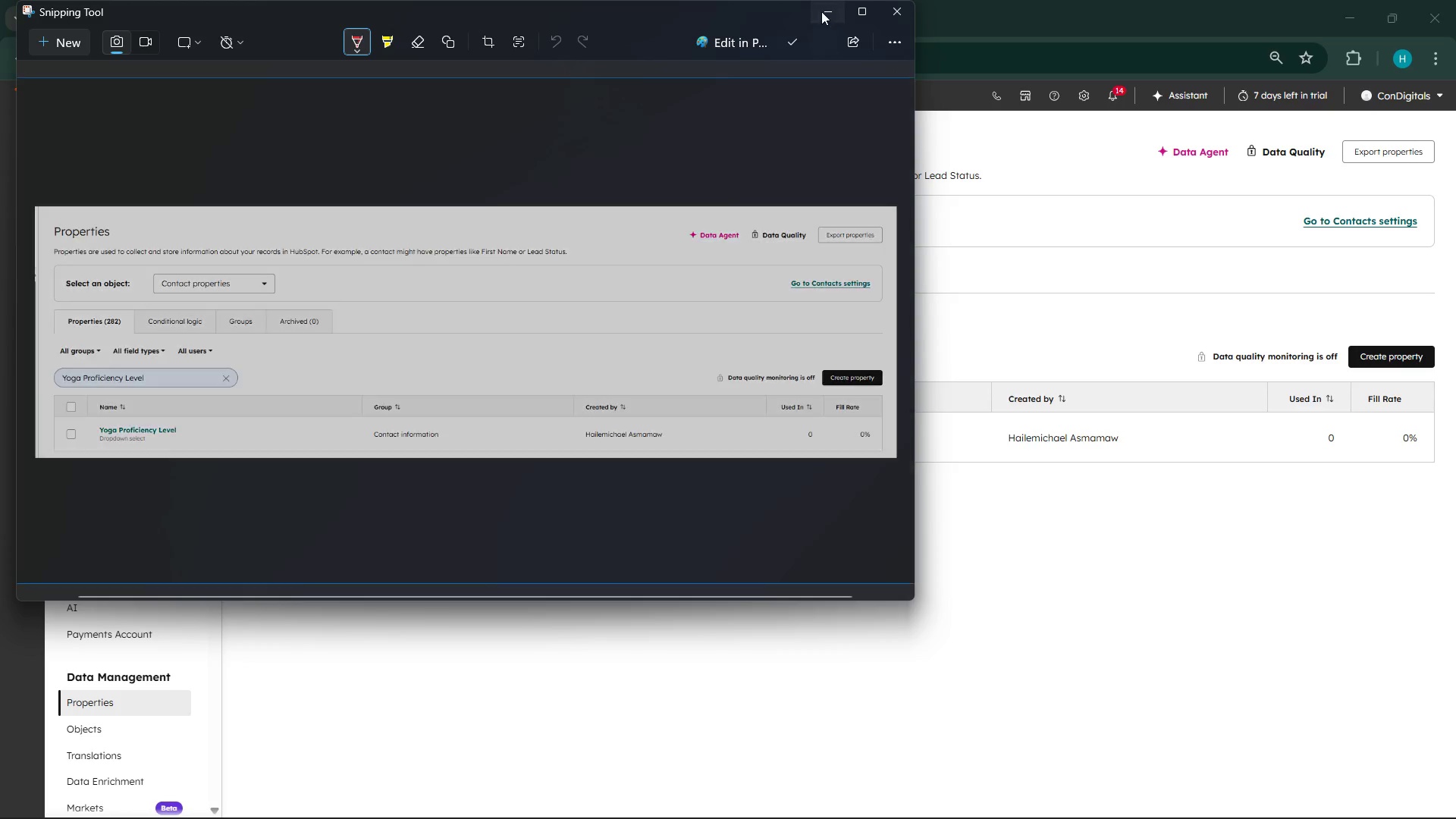 
left_click([822, 9])
 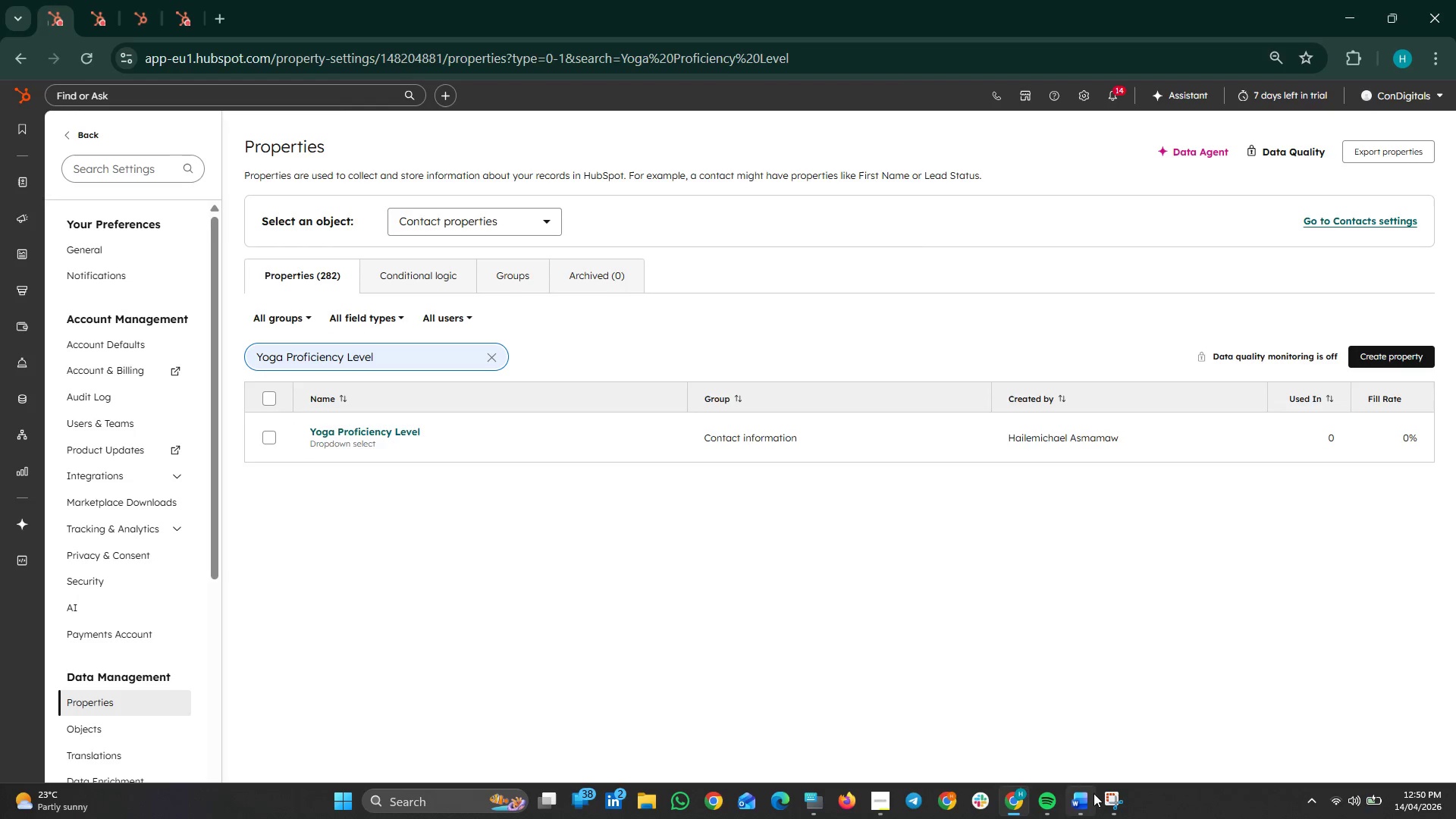 
left_click([1064, 799])
 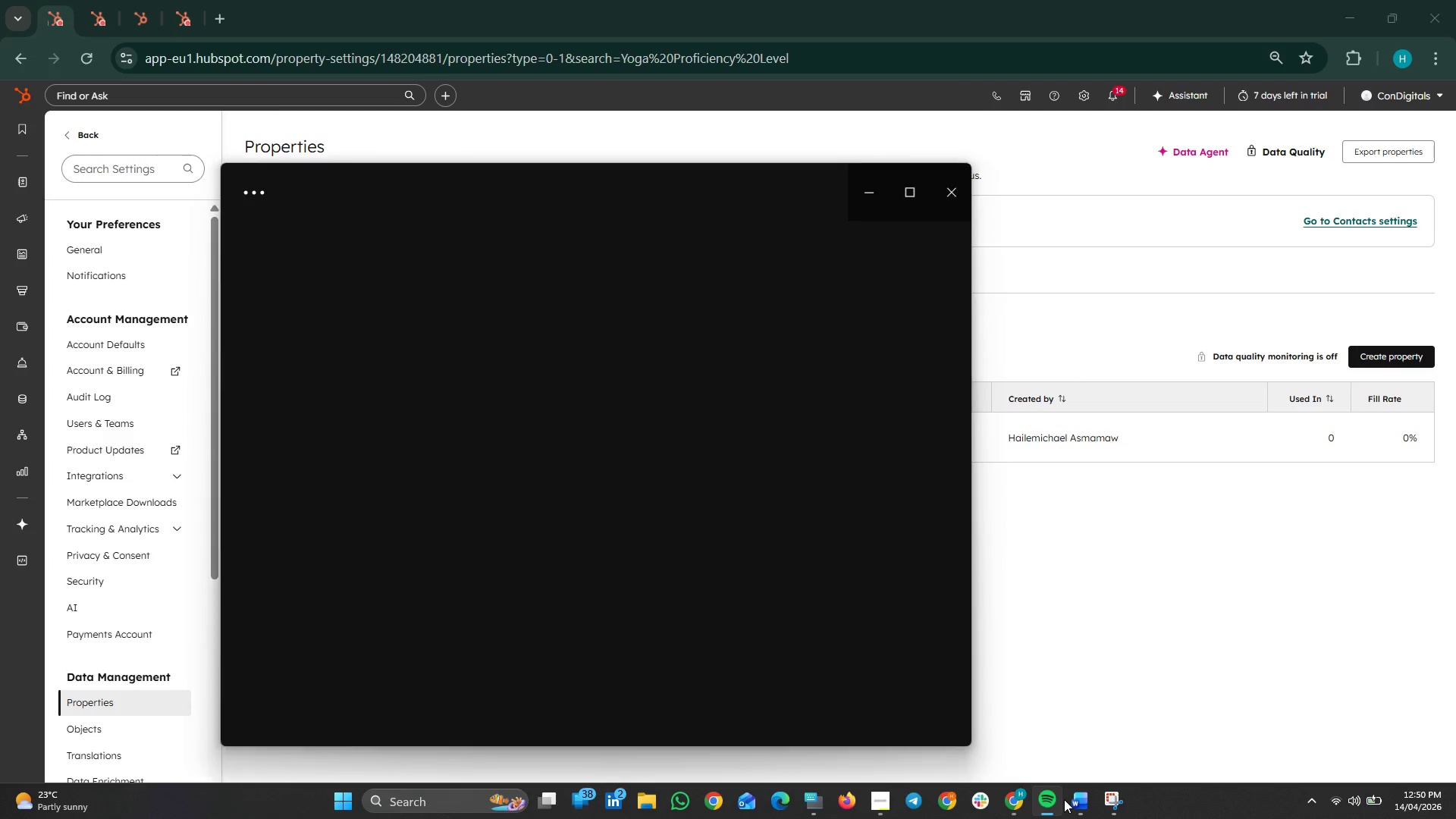 
left_click([1064, 799])
 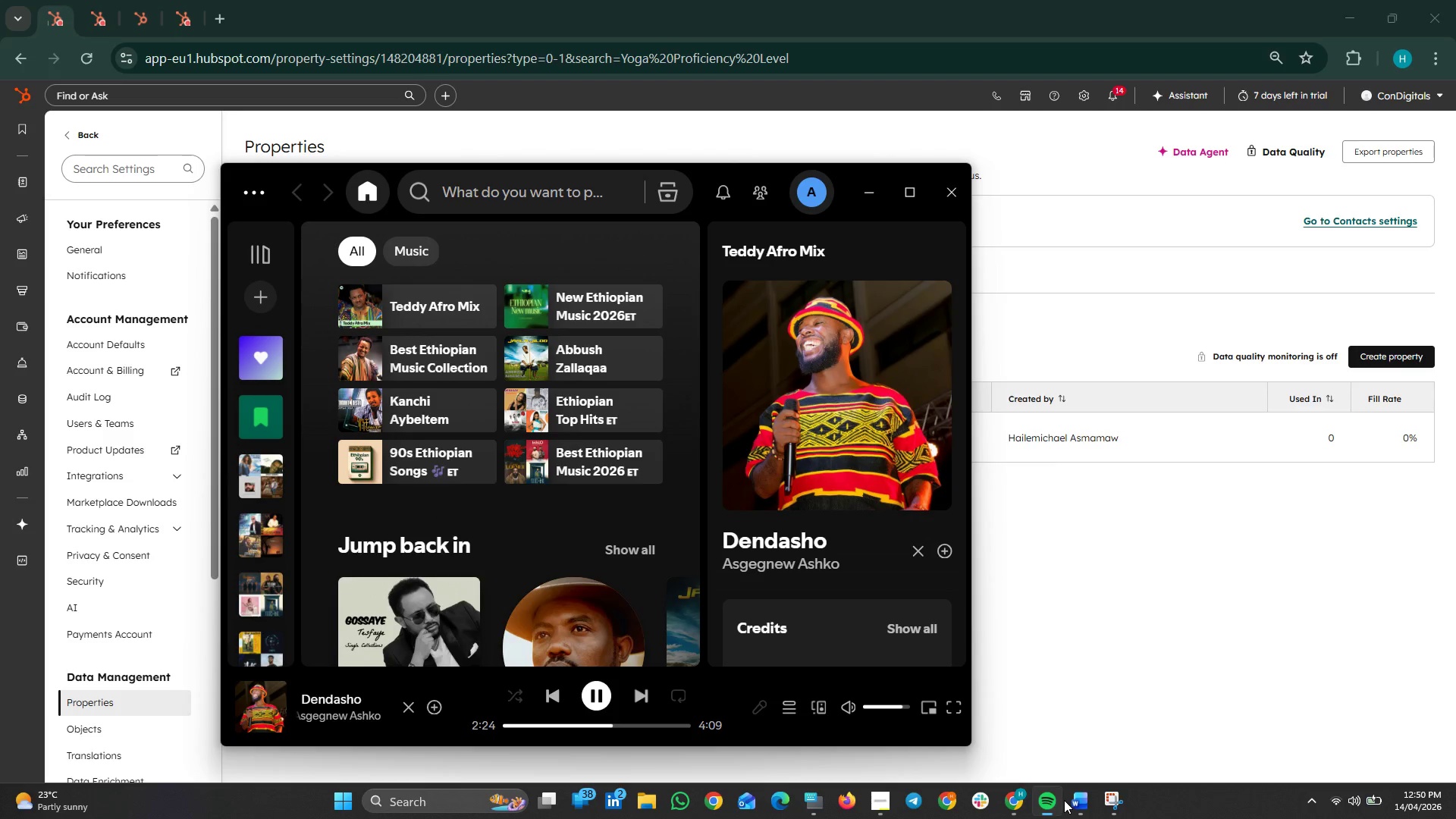 
left_click([1064, 800])
 